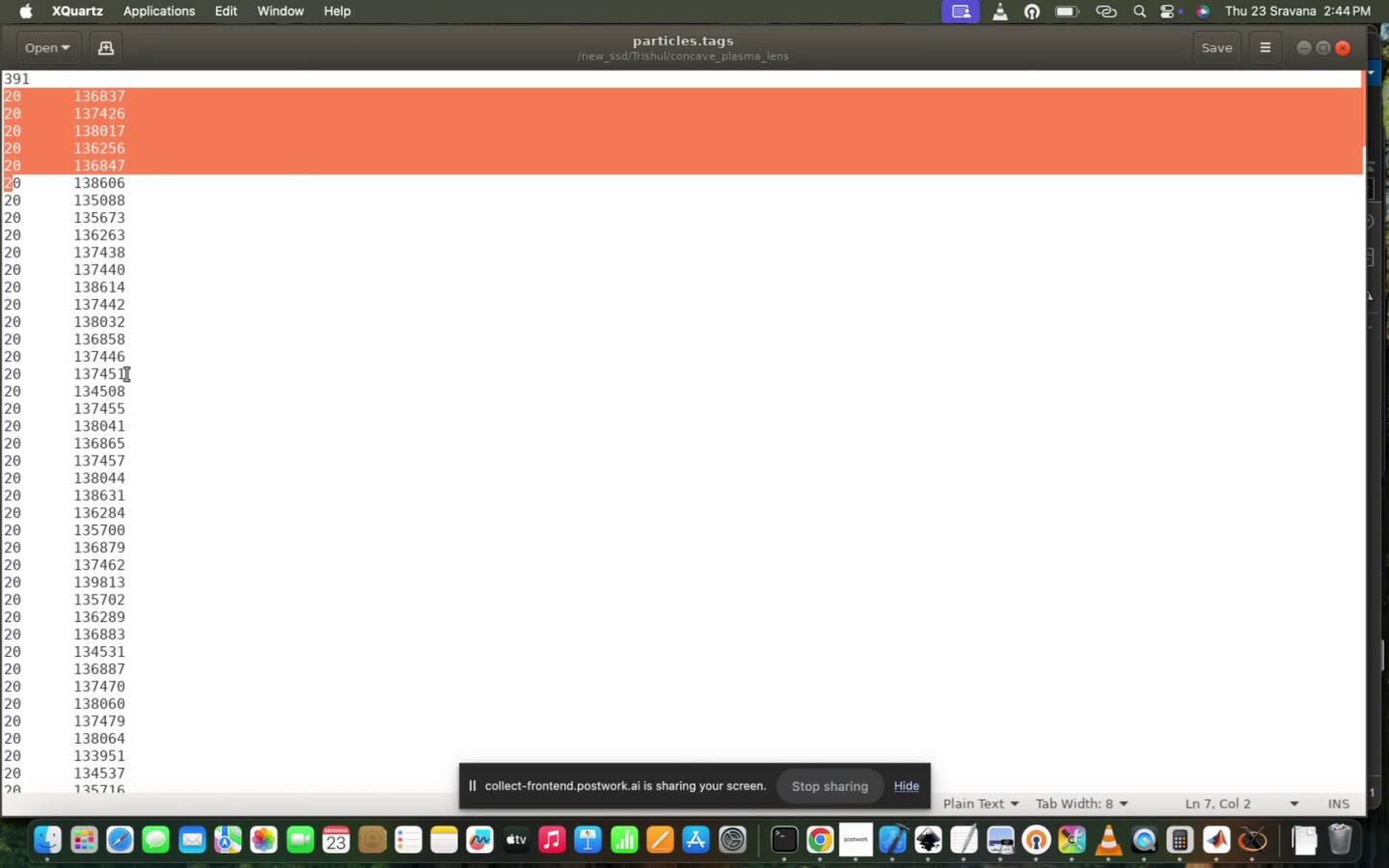 
left_click([114, 223])
 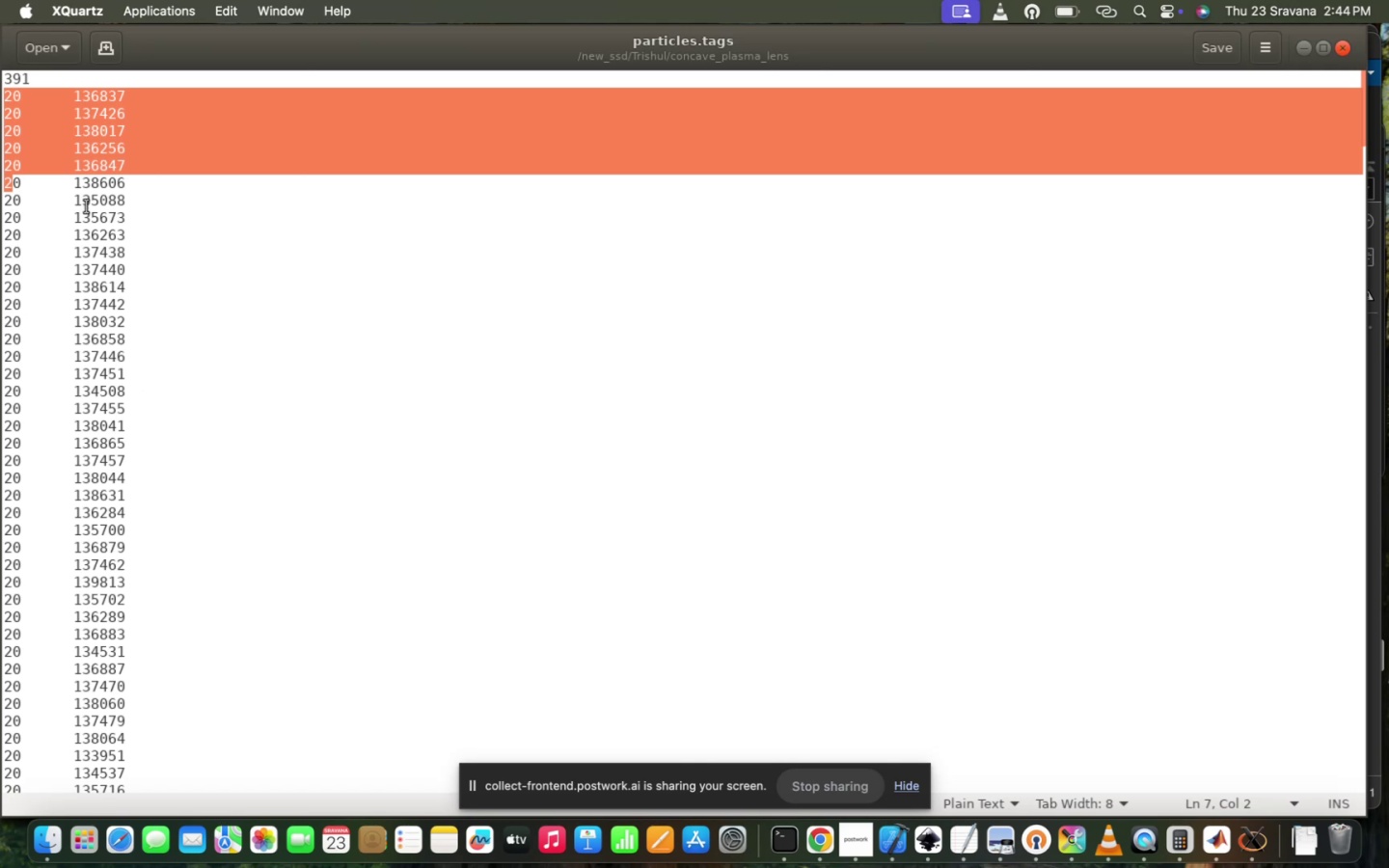 
left_click([74, 221])
 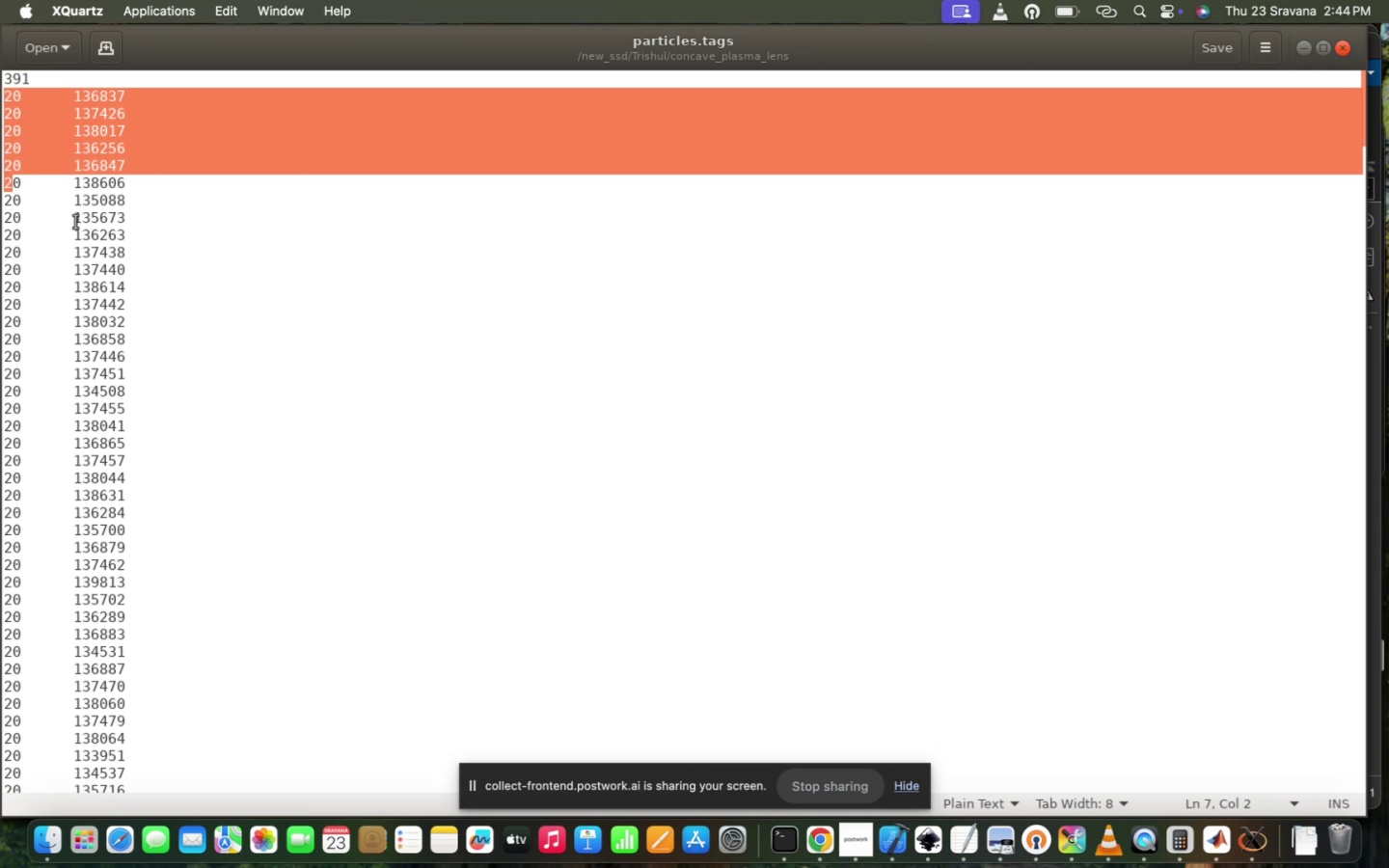 
key(Tab)
 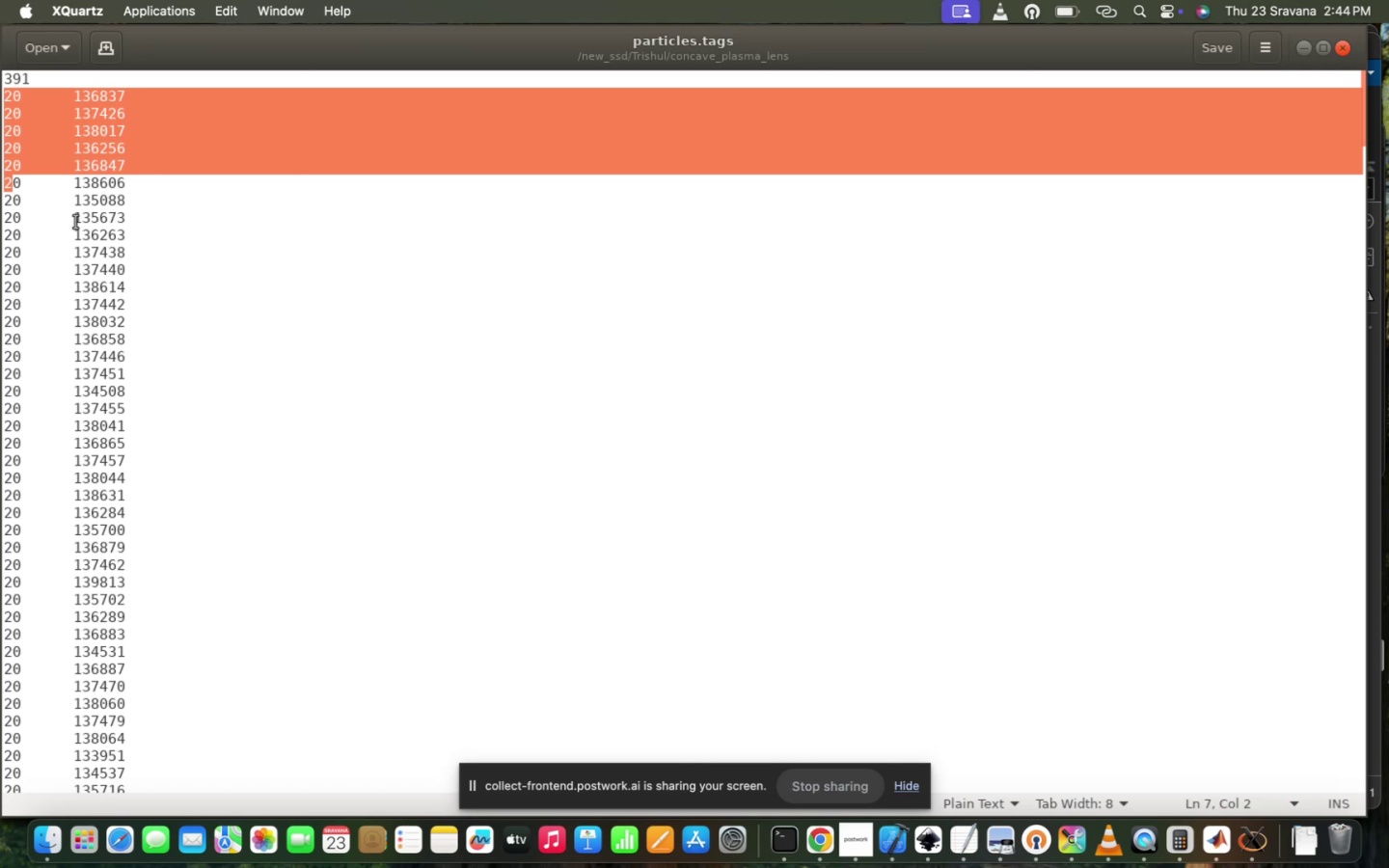 
left_click([144, 169])
 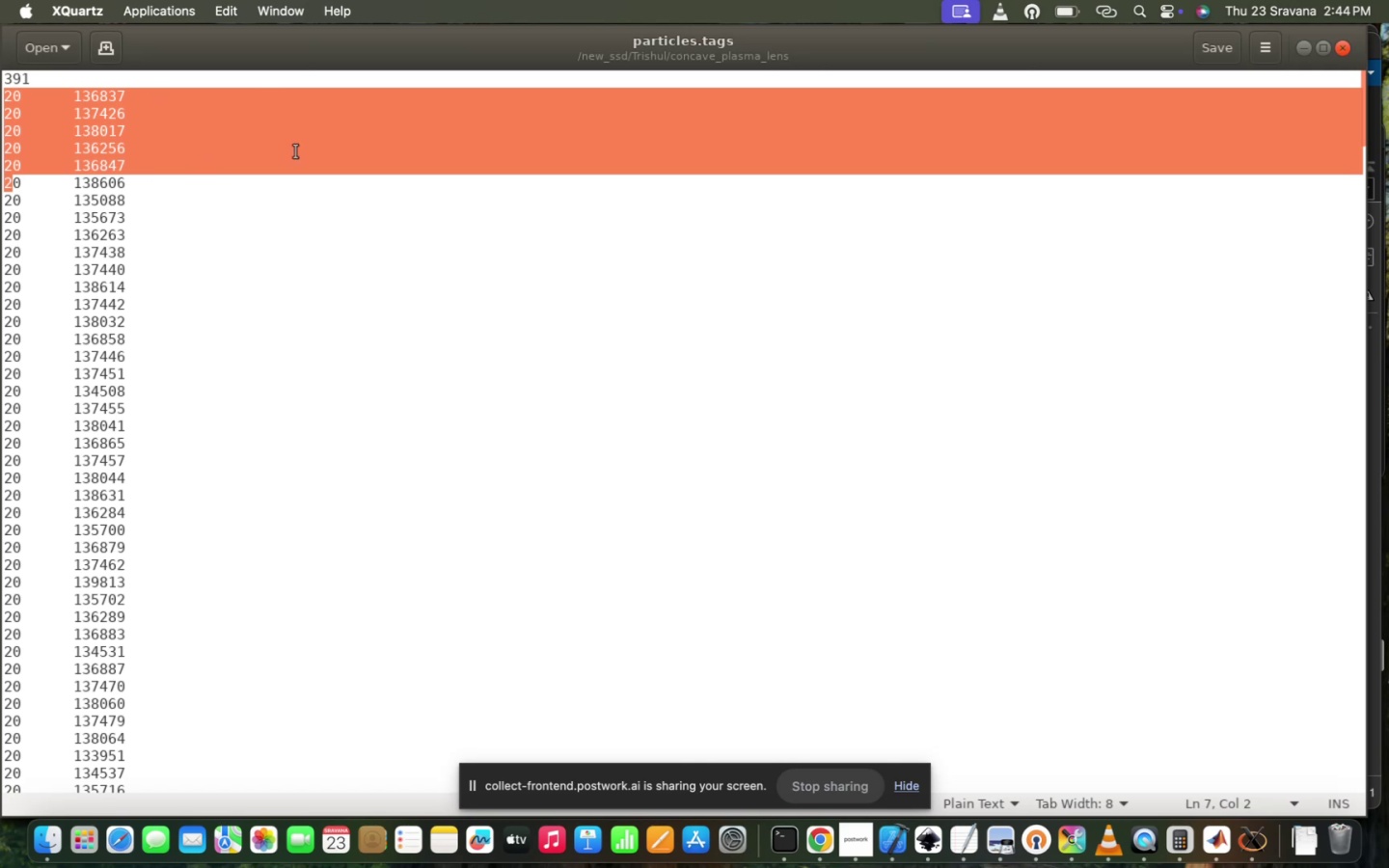 
wait(8.99)
 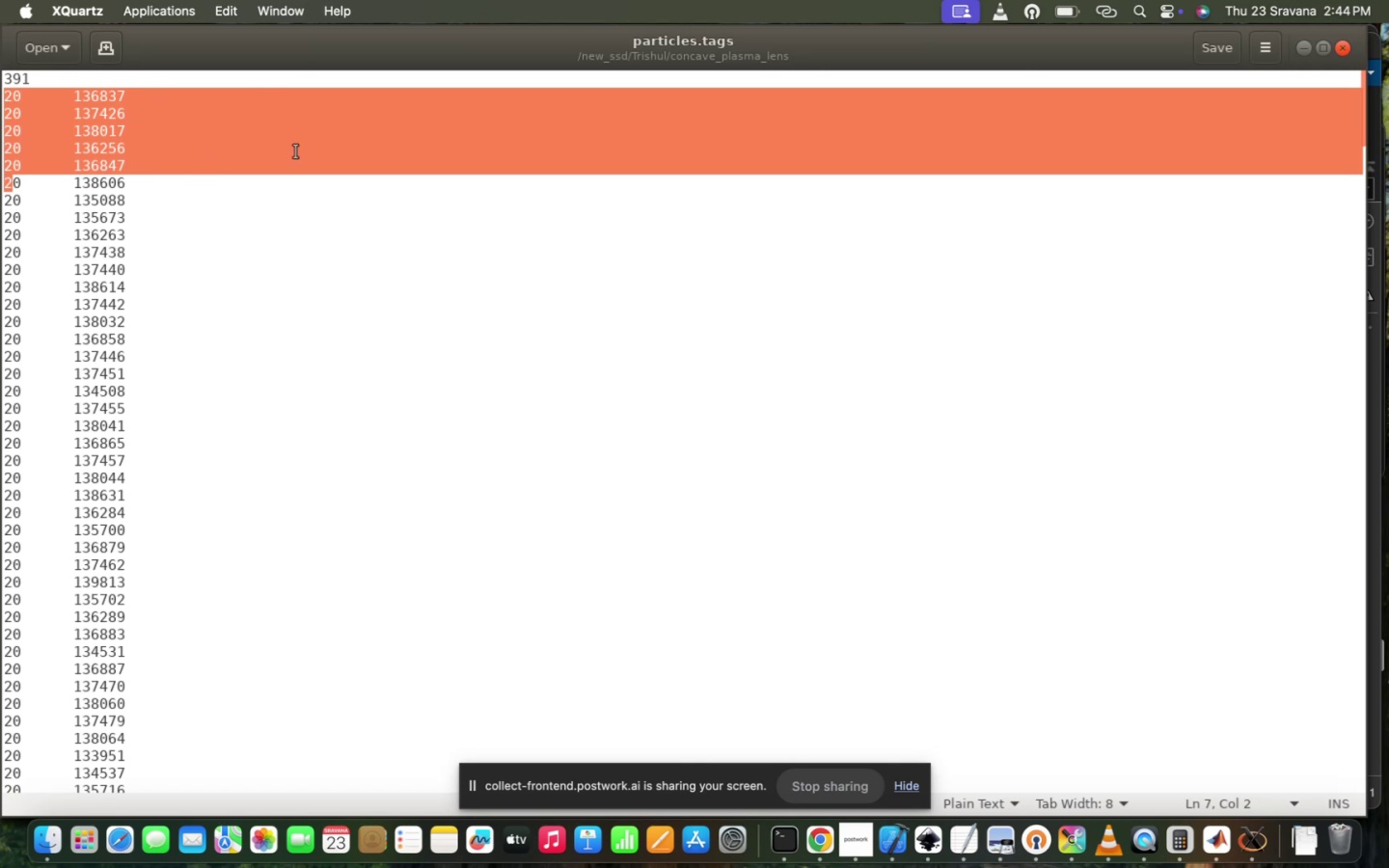 
hold_key(key=Tab, duration=0.32)
 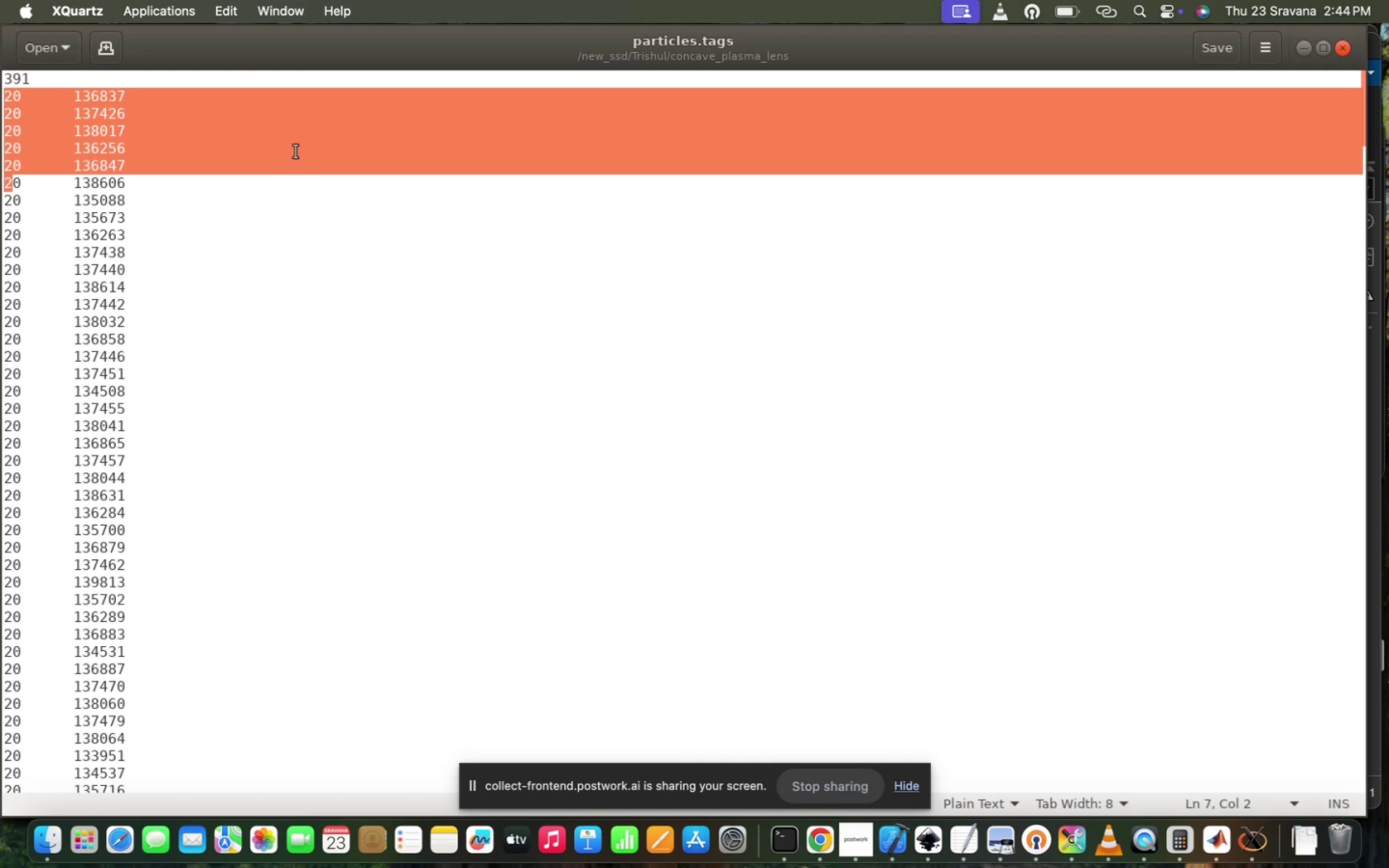 
wait(18.68)
 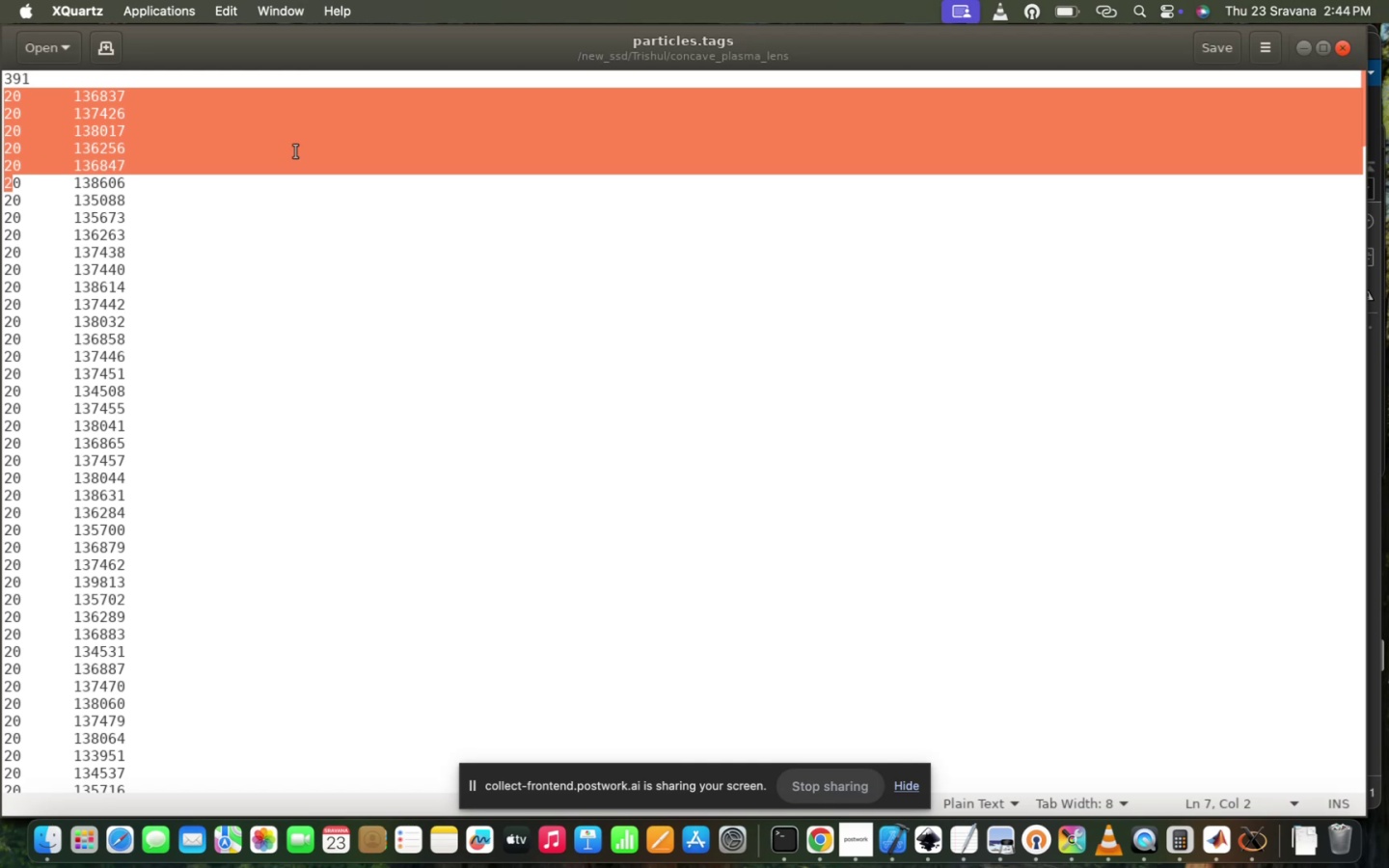 
key(Backspace)
 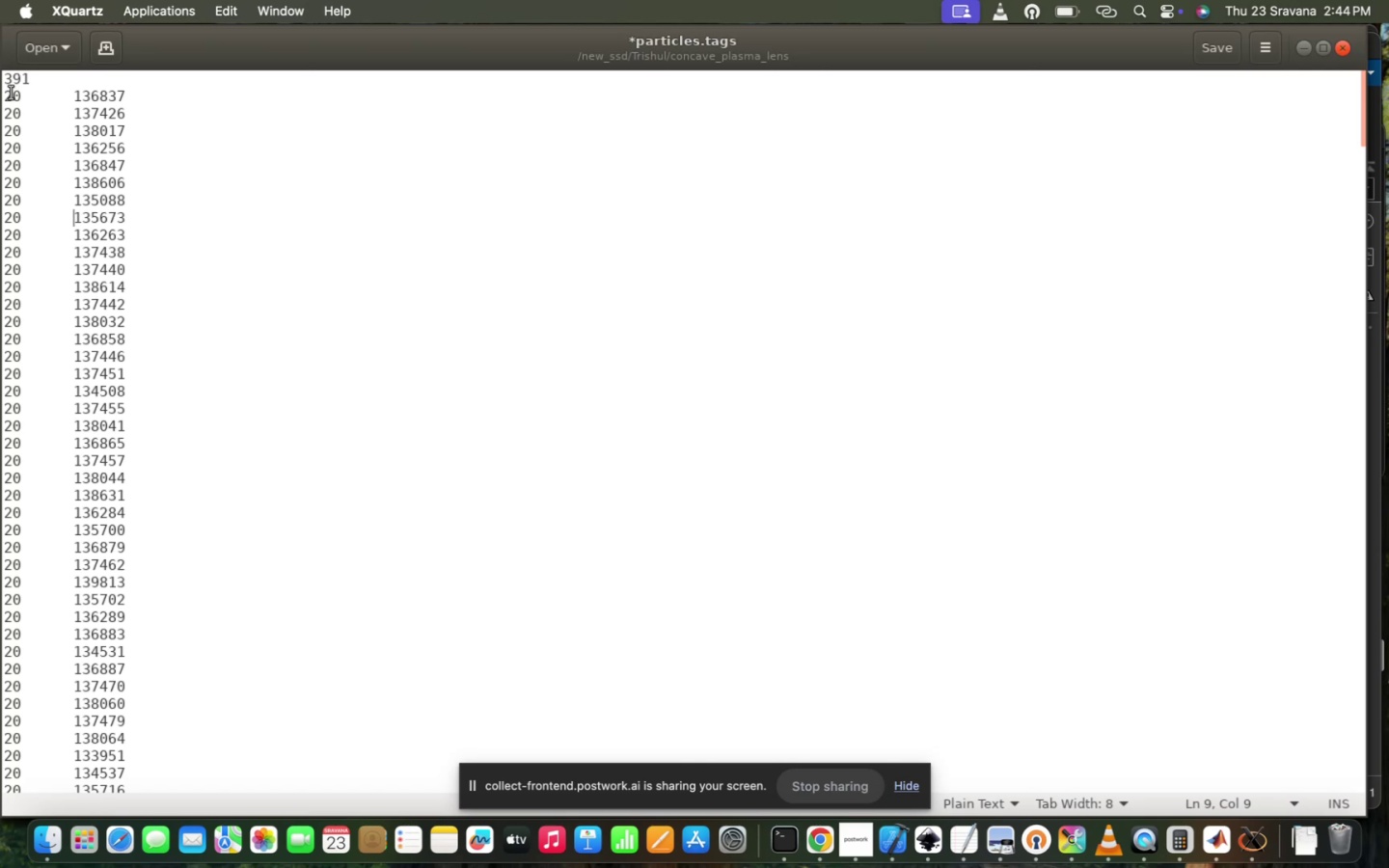 
left_click_drag(start_coordinate=[5, 95], to_coordinate=[78, 396])
 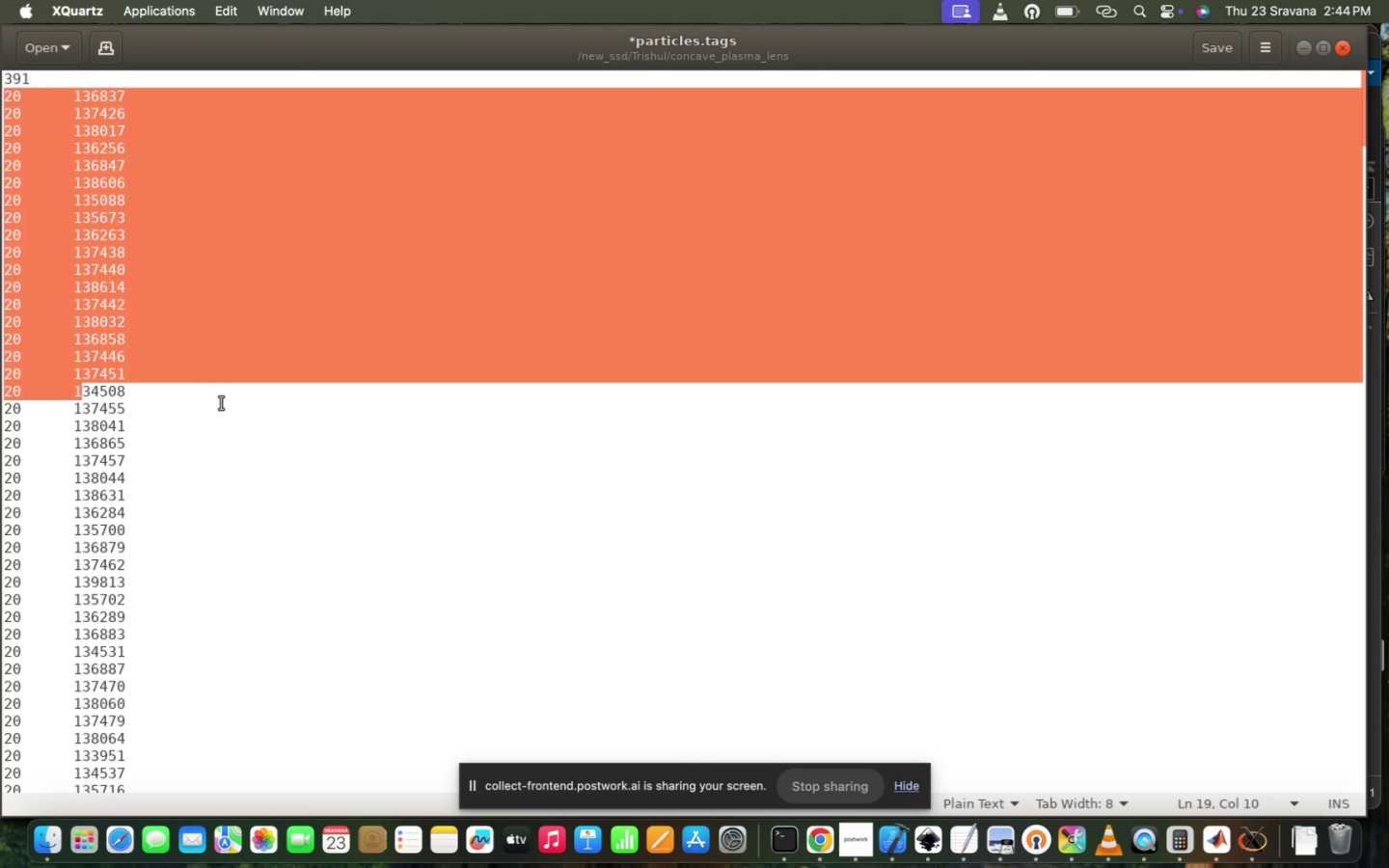 
key(Tab)
 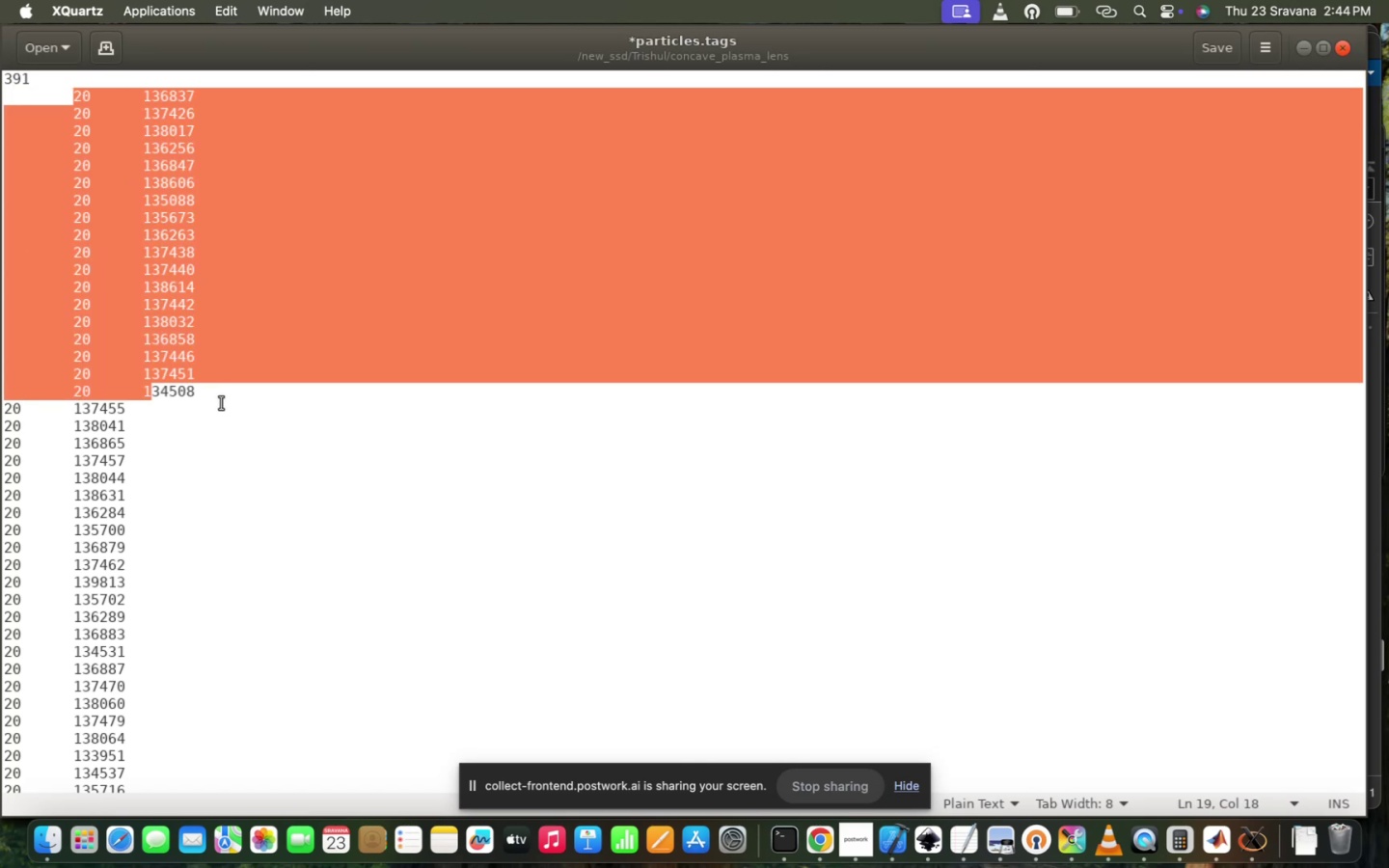 
left_click([79, 415])
 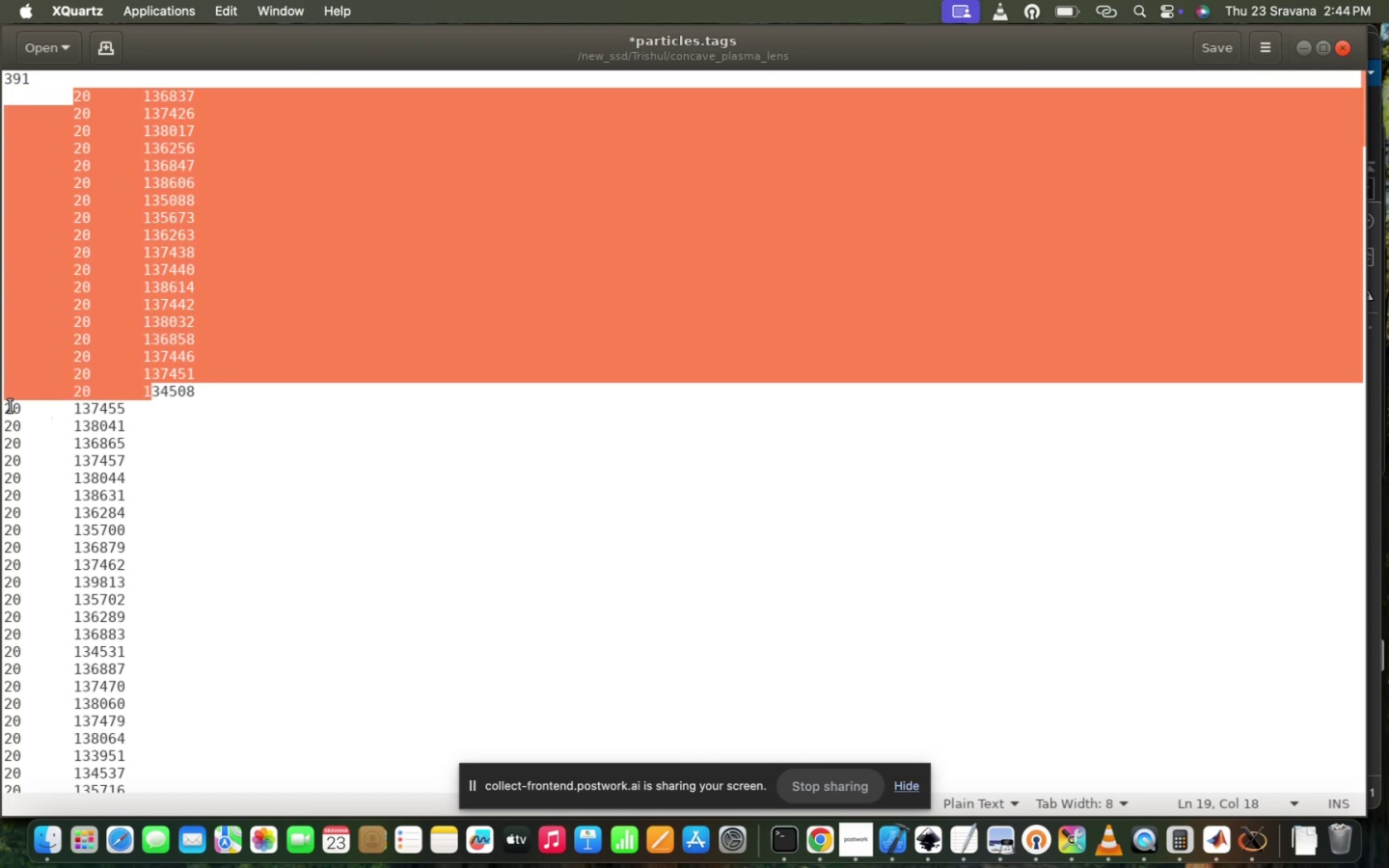 
left_click_drag(start_coordinate=[1, 405], to_coordinate=[9, 409])
 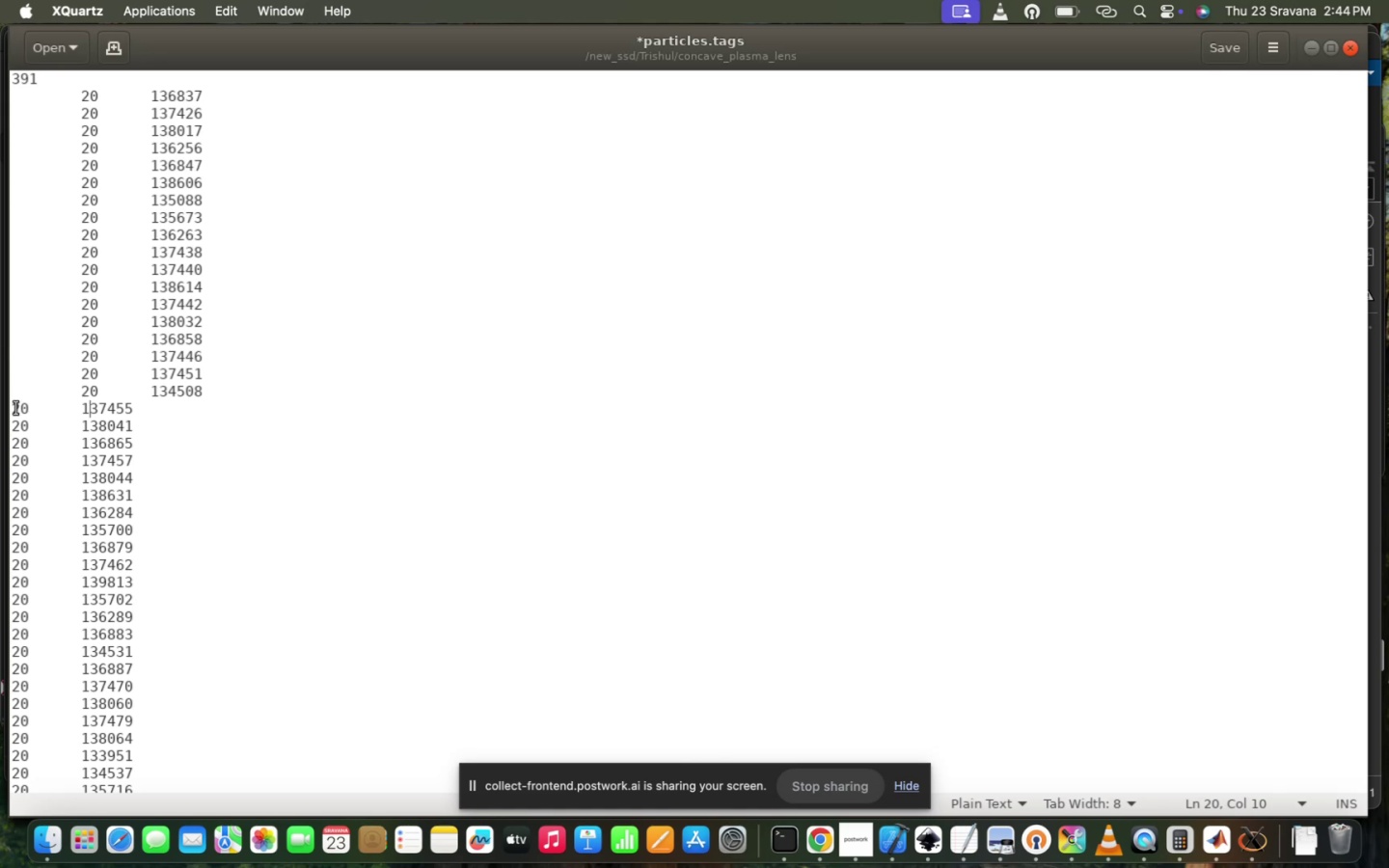 
left_click_drag(start_coordinate=[15, 407], to_coordinate=[148, 768])
 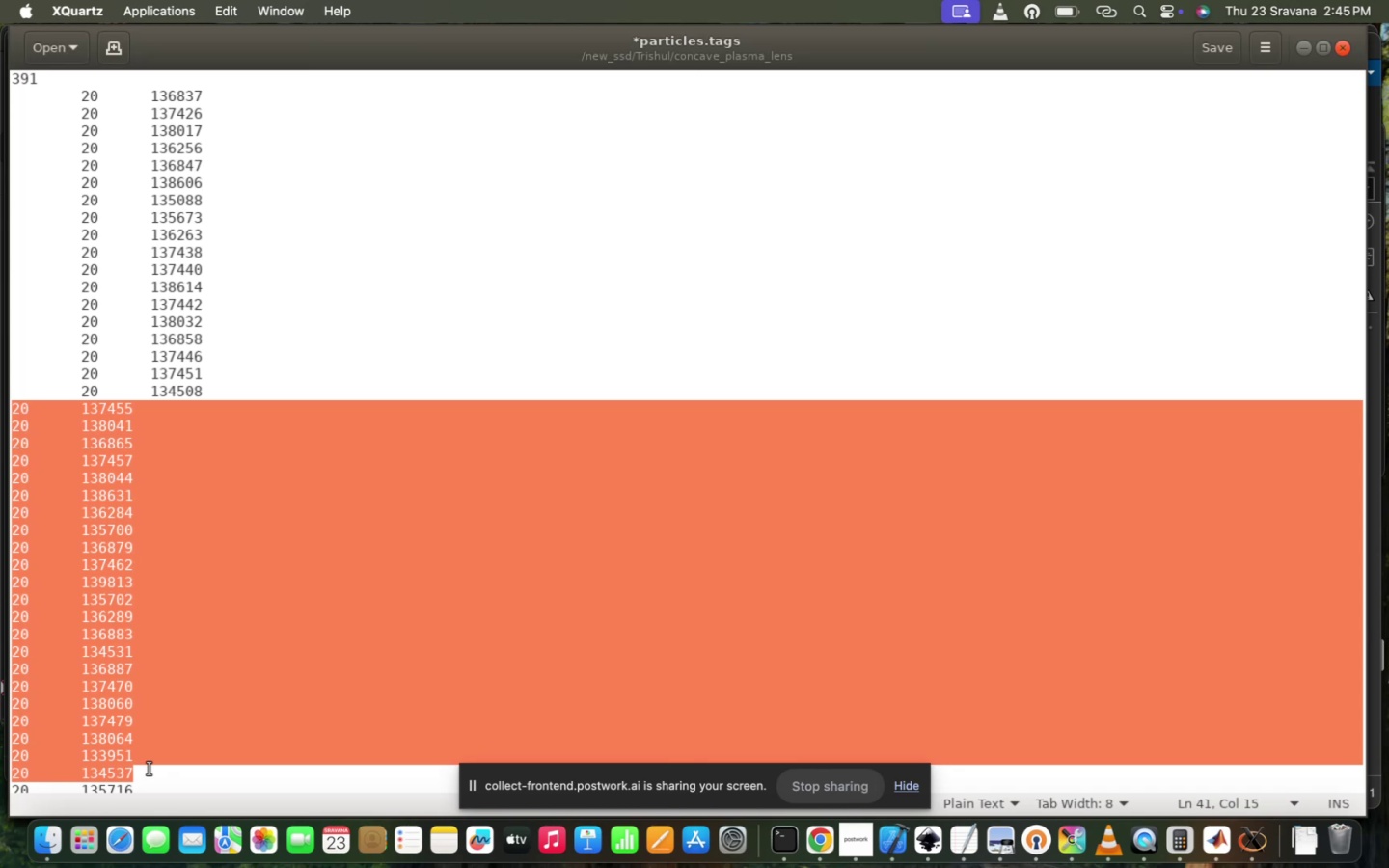 
wait(12.45)
 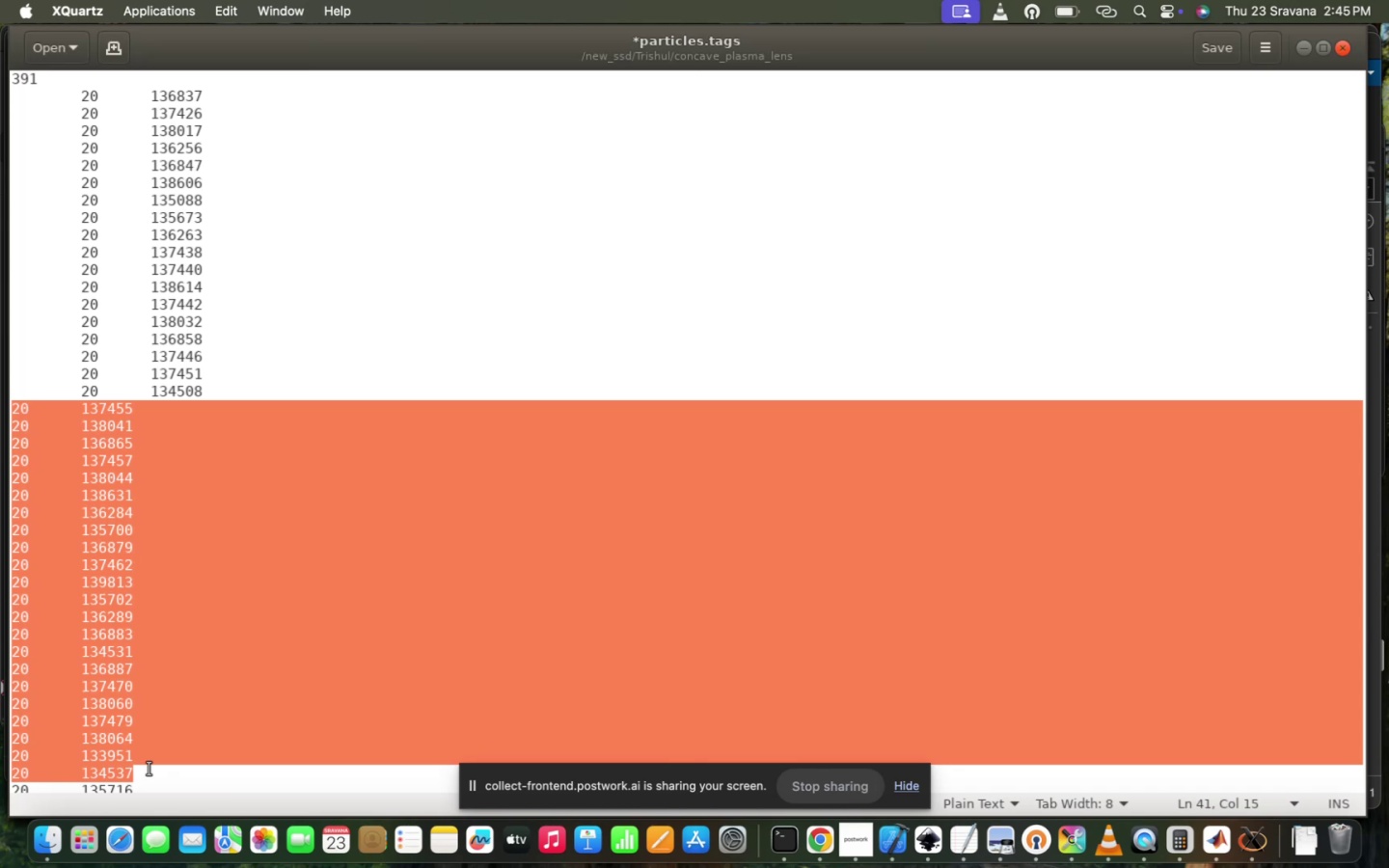 
key(Tab)
 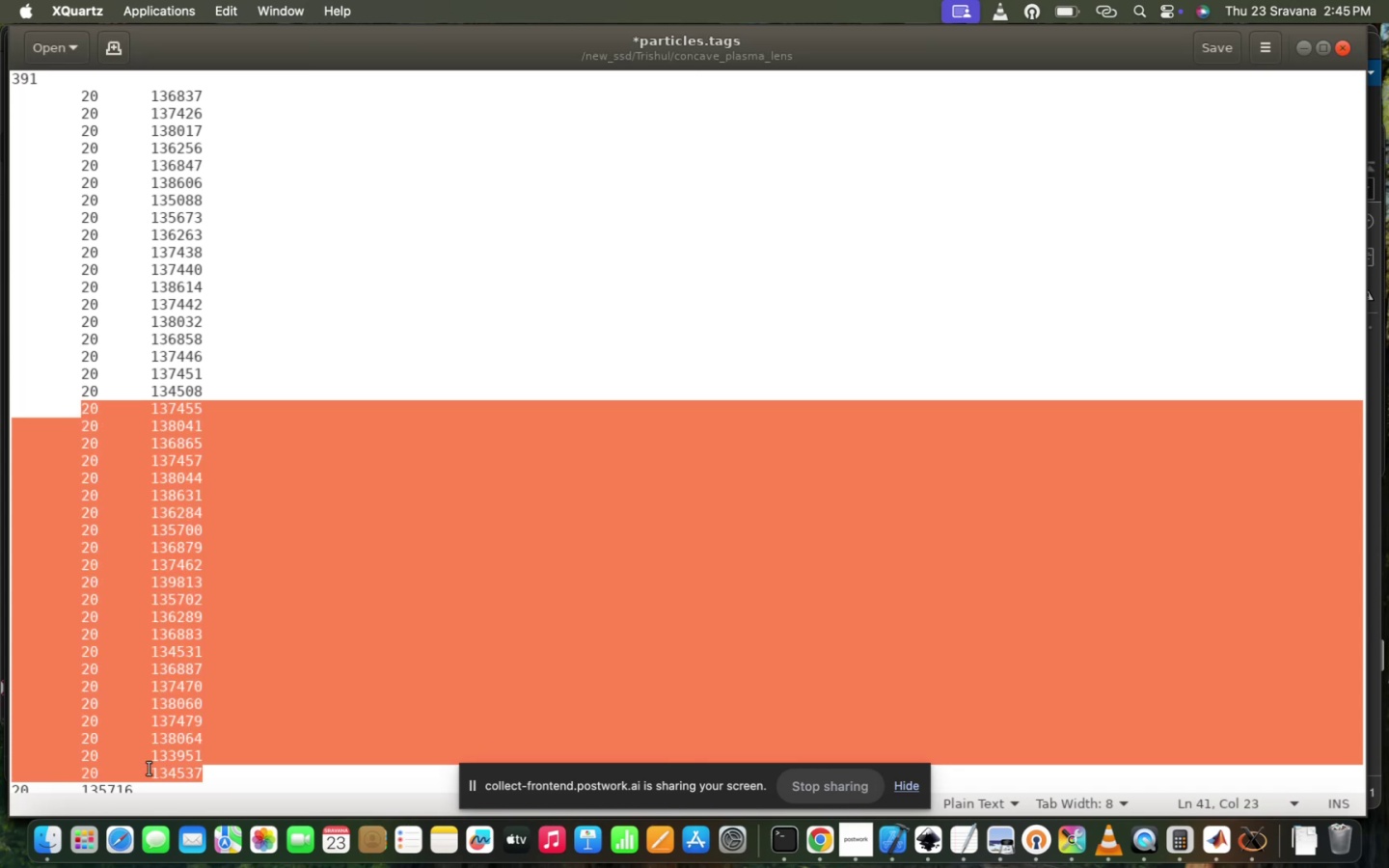 
left_click([281, 725])
 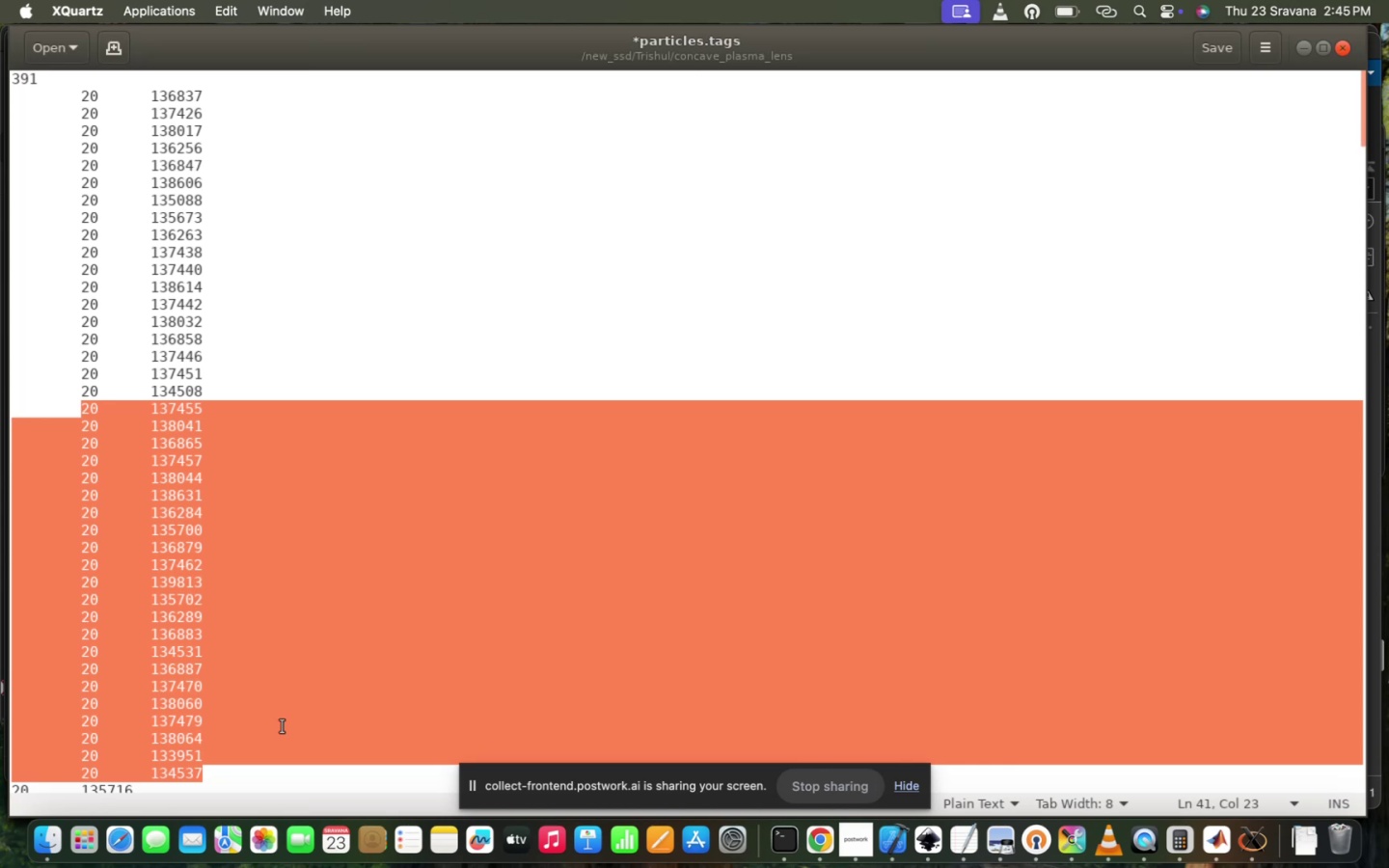 
scroll: coordinate [281, 725], scroll_direction: down, amount: 23.0
 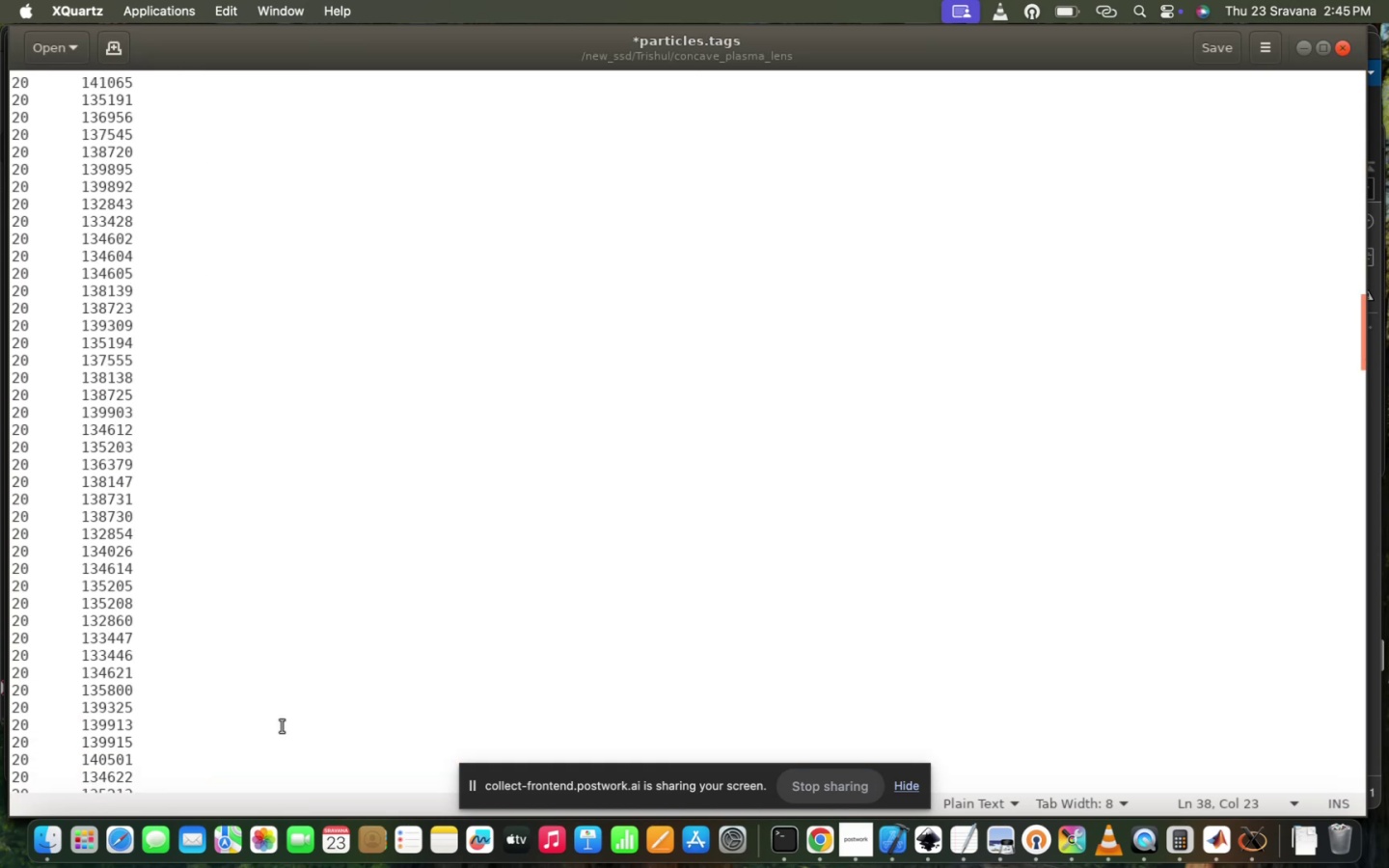 
scroll: coordinate [281, 725], scroll_direction: up, amount: 15.0
 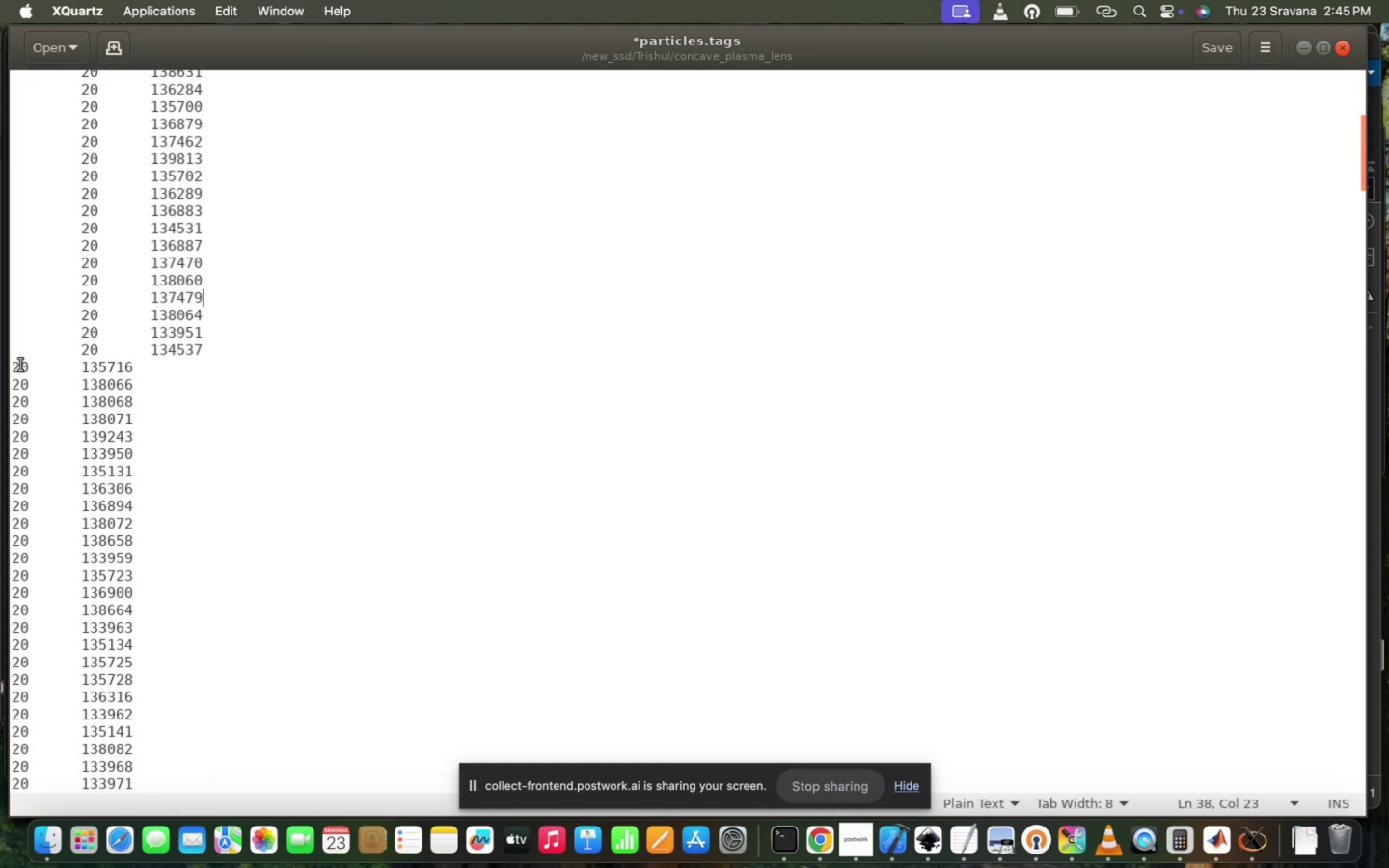 
left_click_drag(start_coordinate=[14, 364], to_coordinate=[174, 780])
 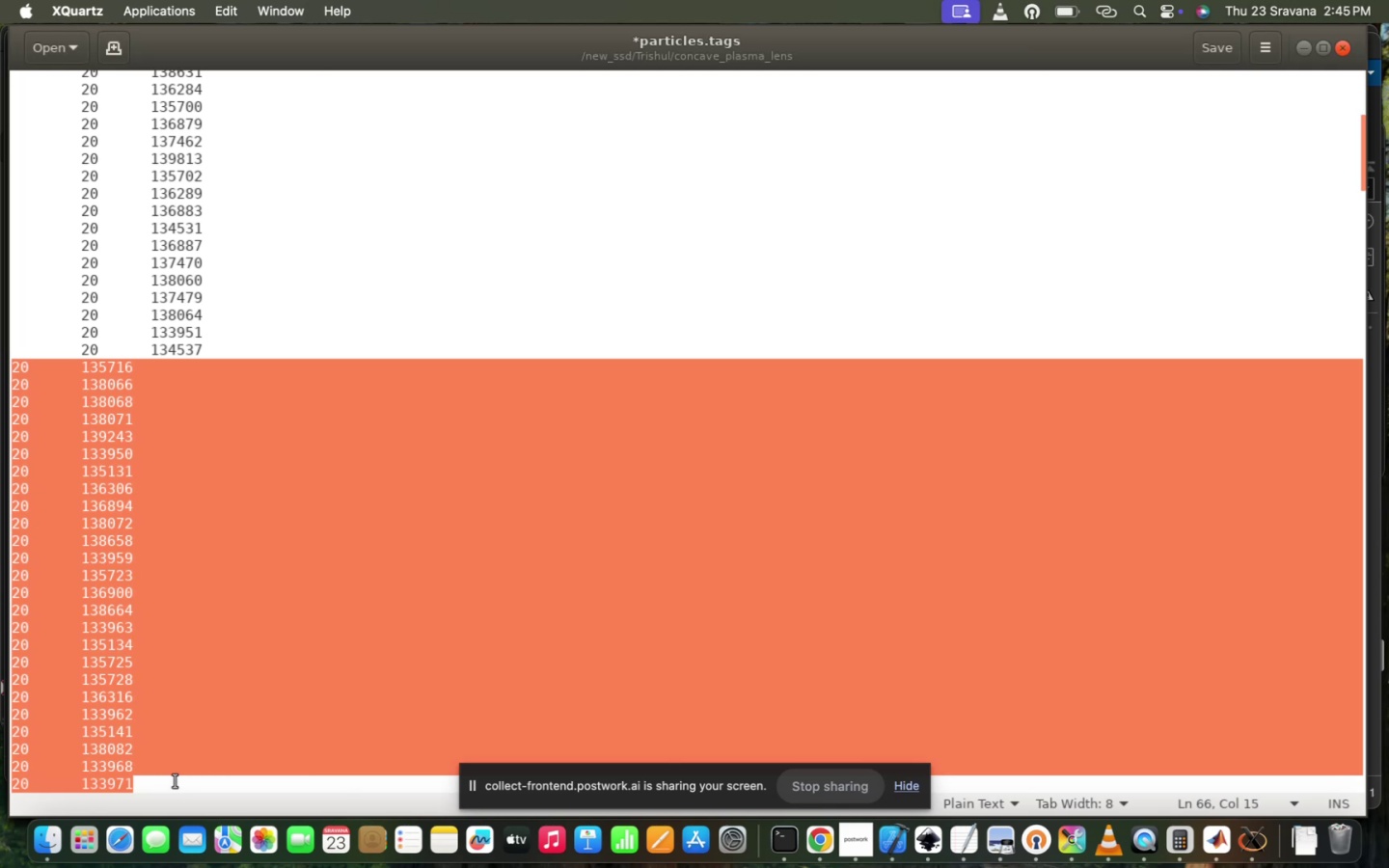 
key(Tab)
 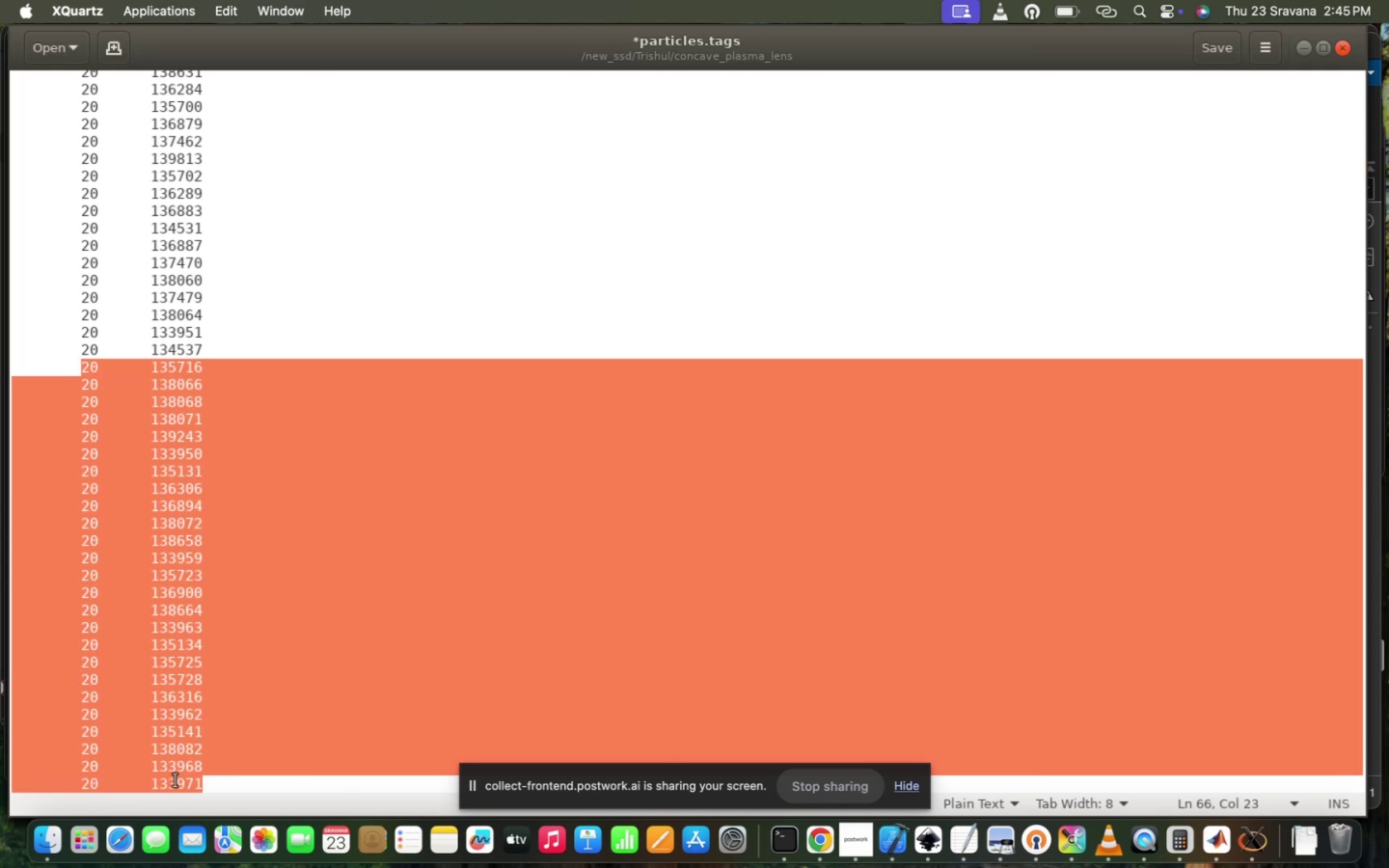 
scroll: coordinate [192, 703], scroll_direction: down, amount: 13.0
 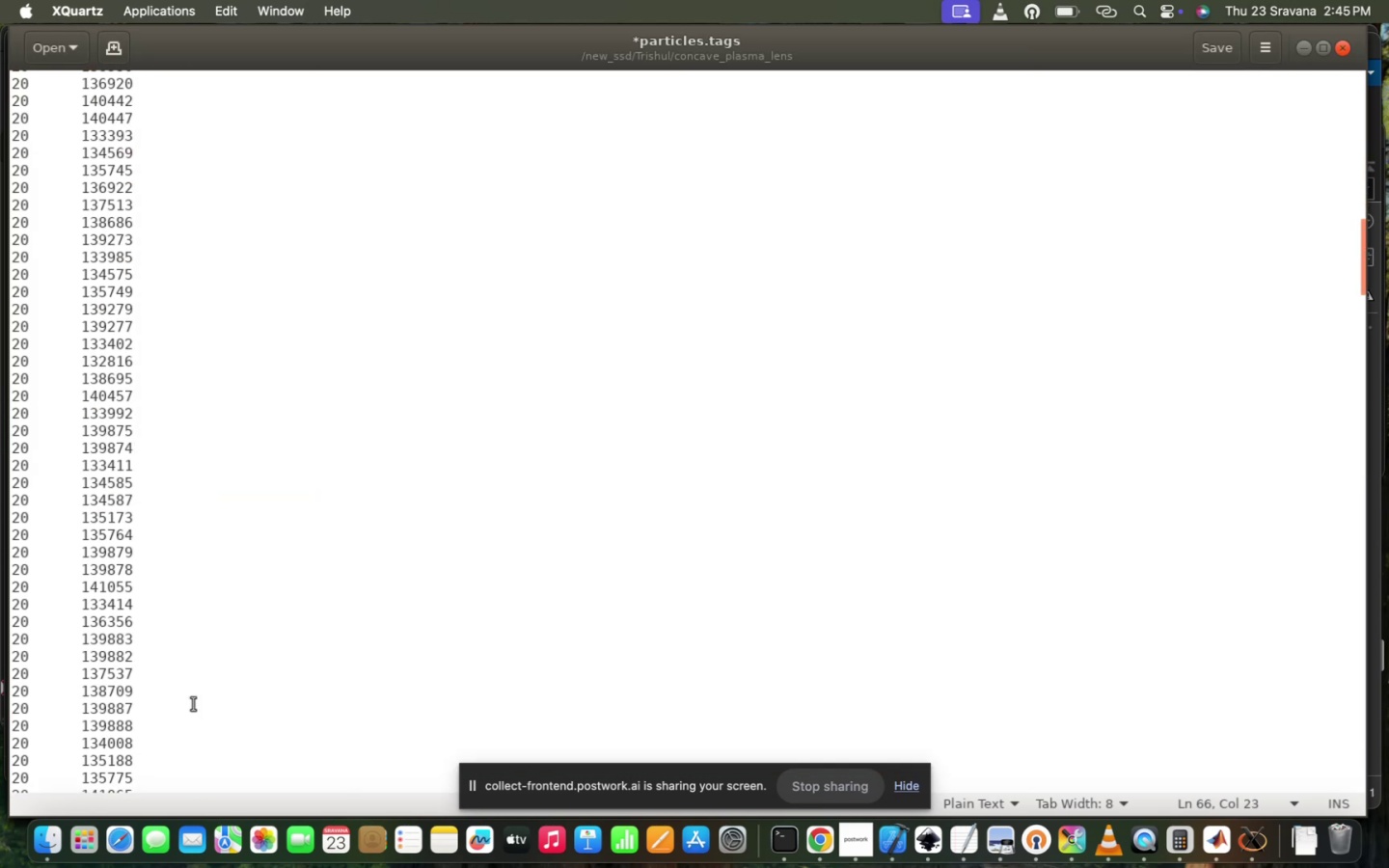 
scroll: coordinate [192, 703], scroll_direction: up, amount: 7.0
 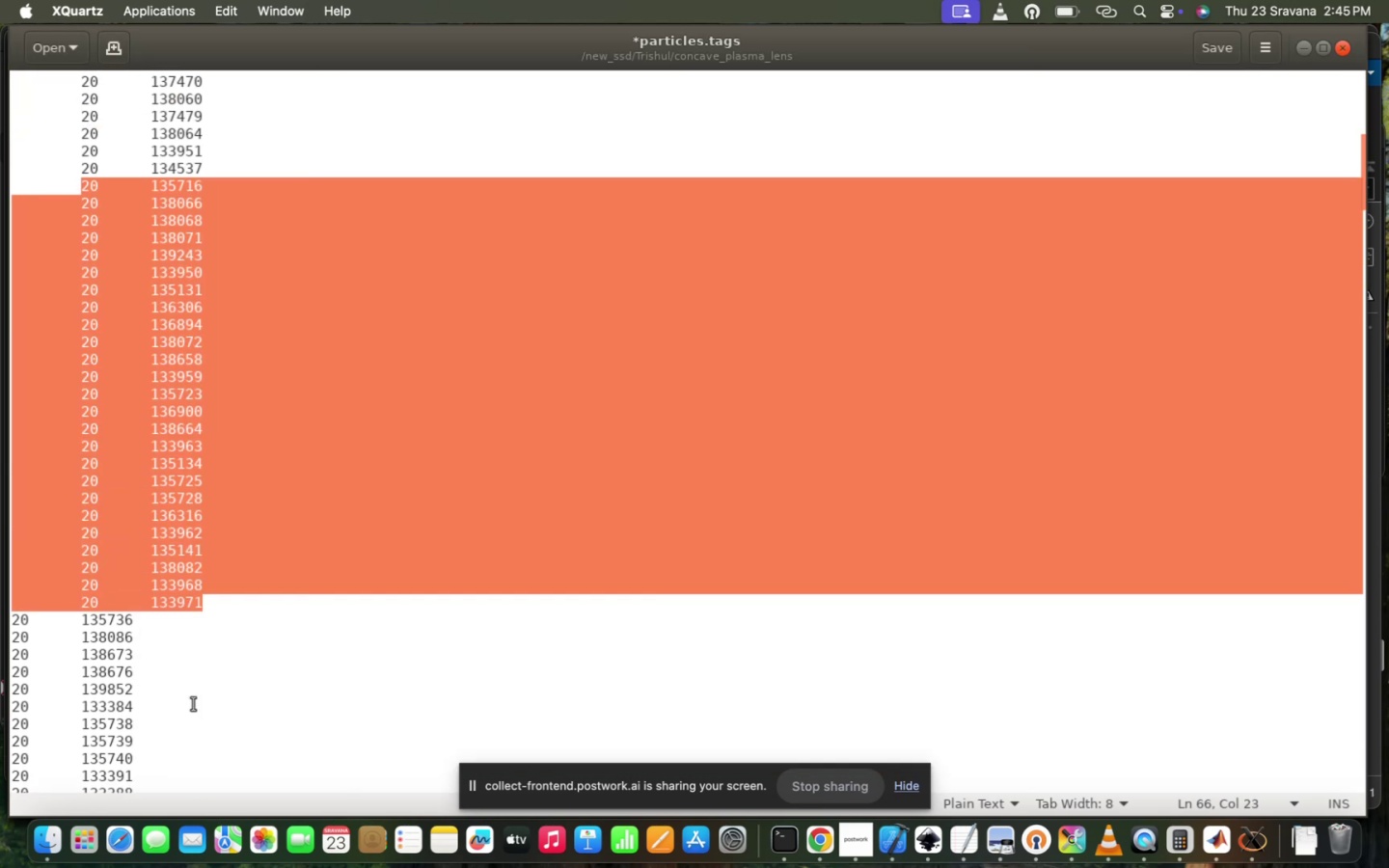 
scroll: coordinate [192, 703], scroll_direction: down, amount: 8.0
 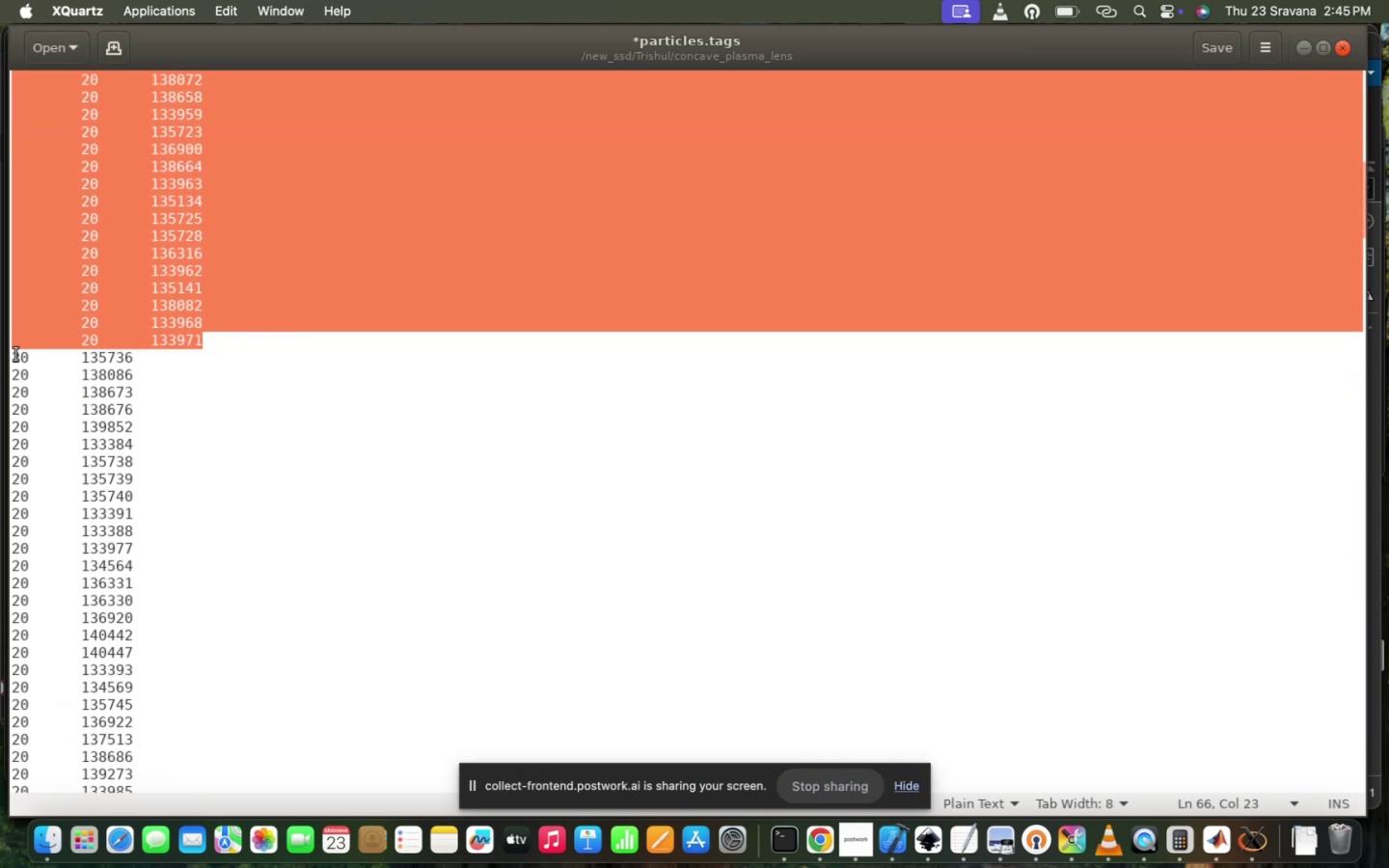 
left_click_drag(start_coordinate=[14, 353], to_coordinate=[144, 778])
 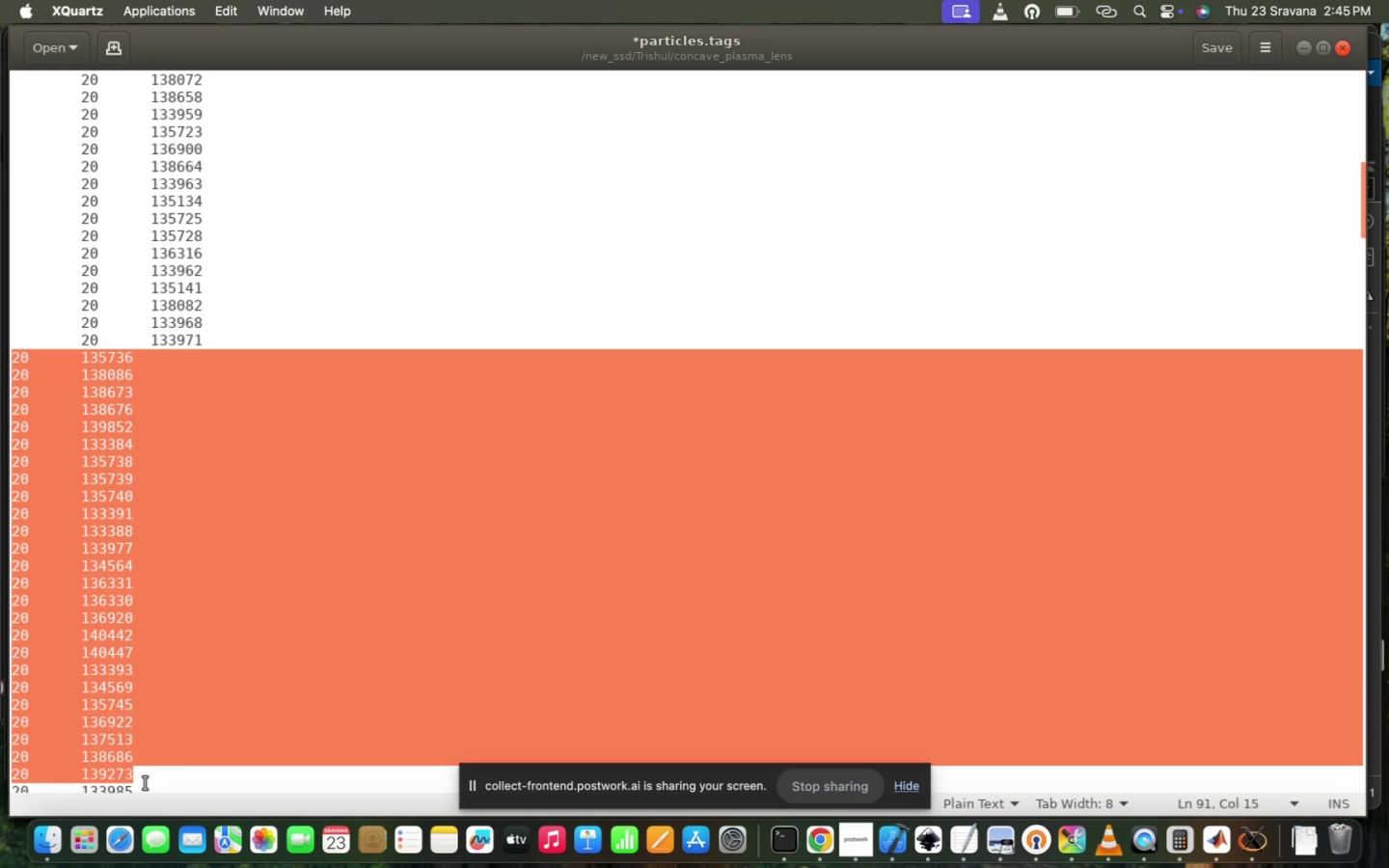 
key(Tab)
 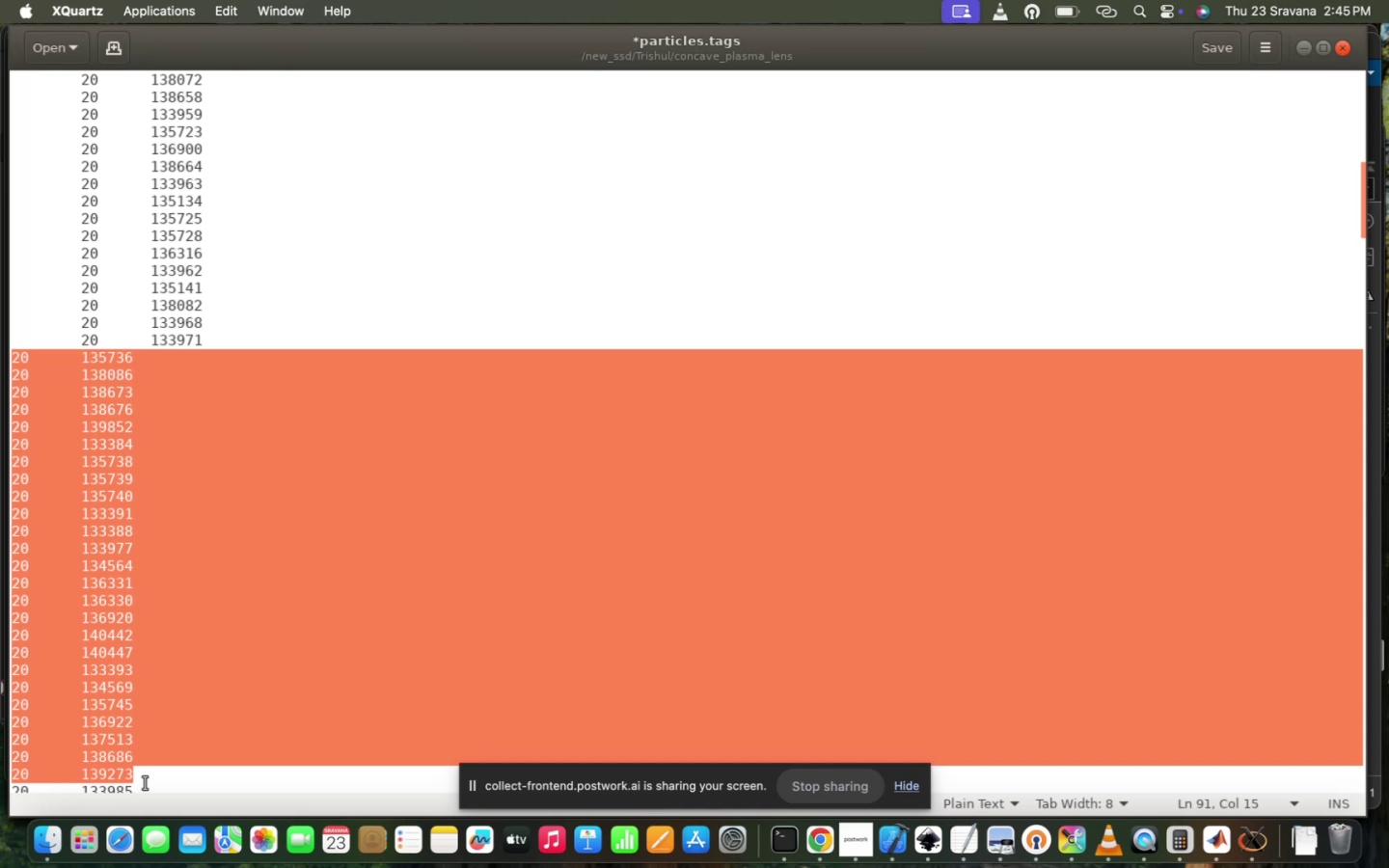 
wait(10.01)
 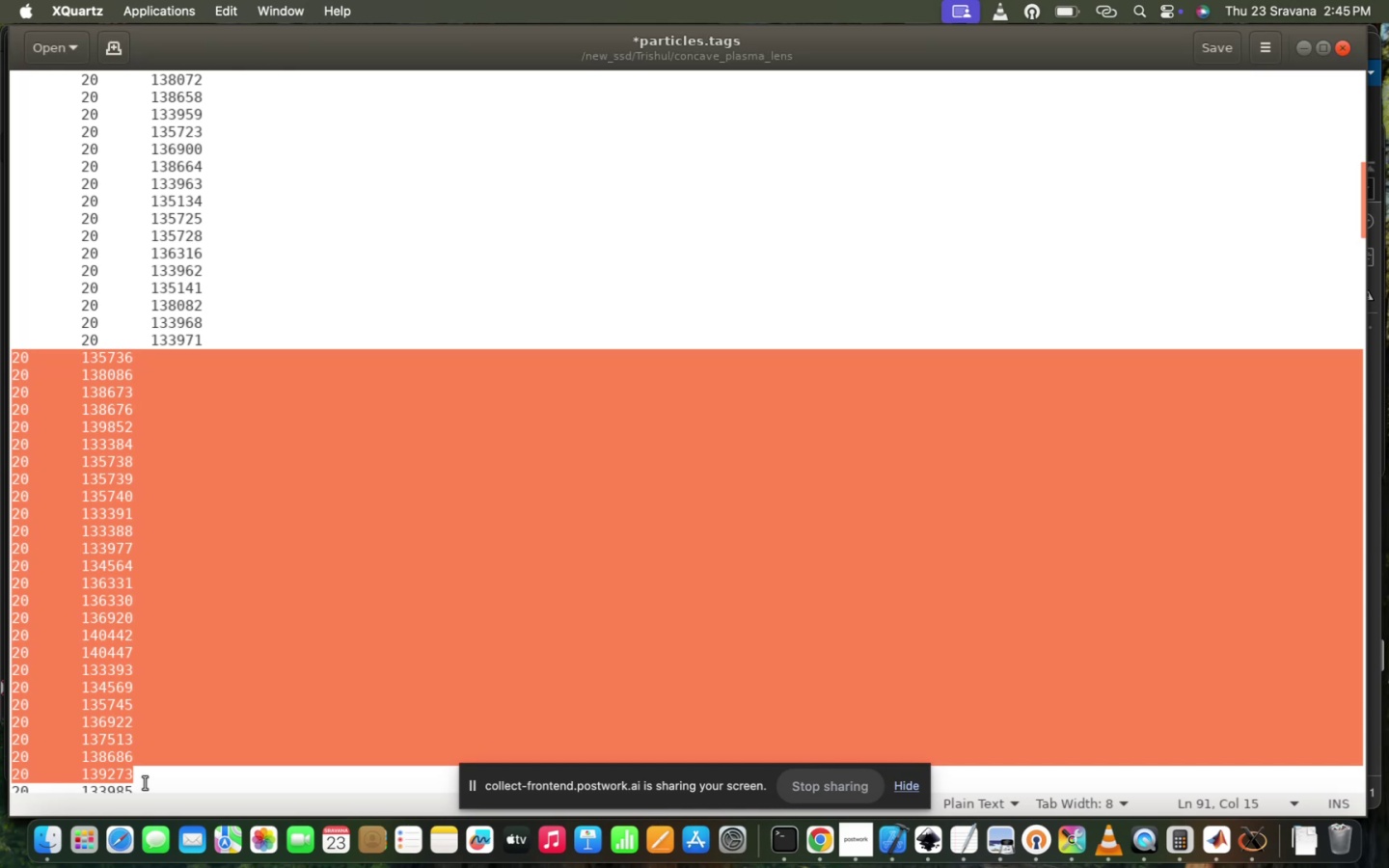 
key(Tab)
 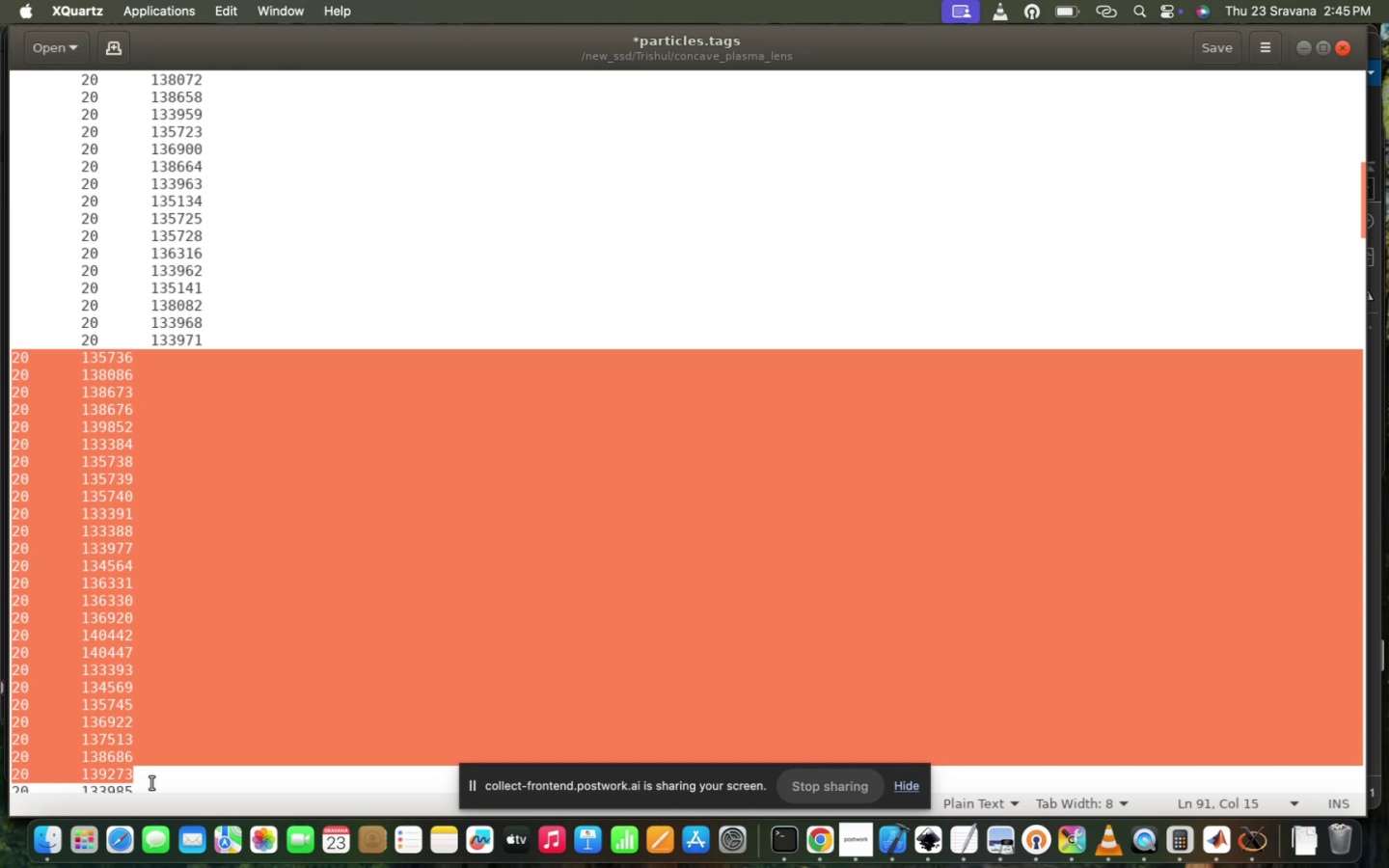 
wait(5.14)
 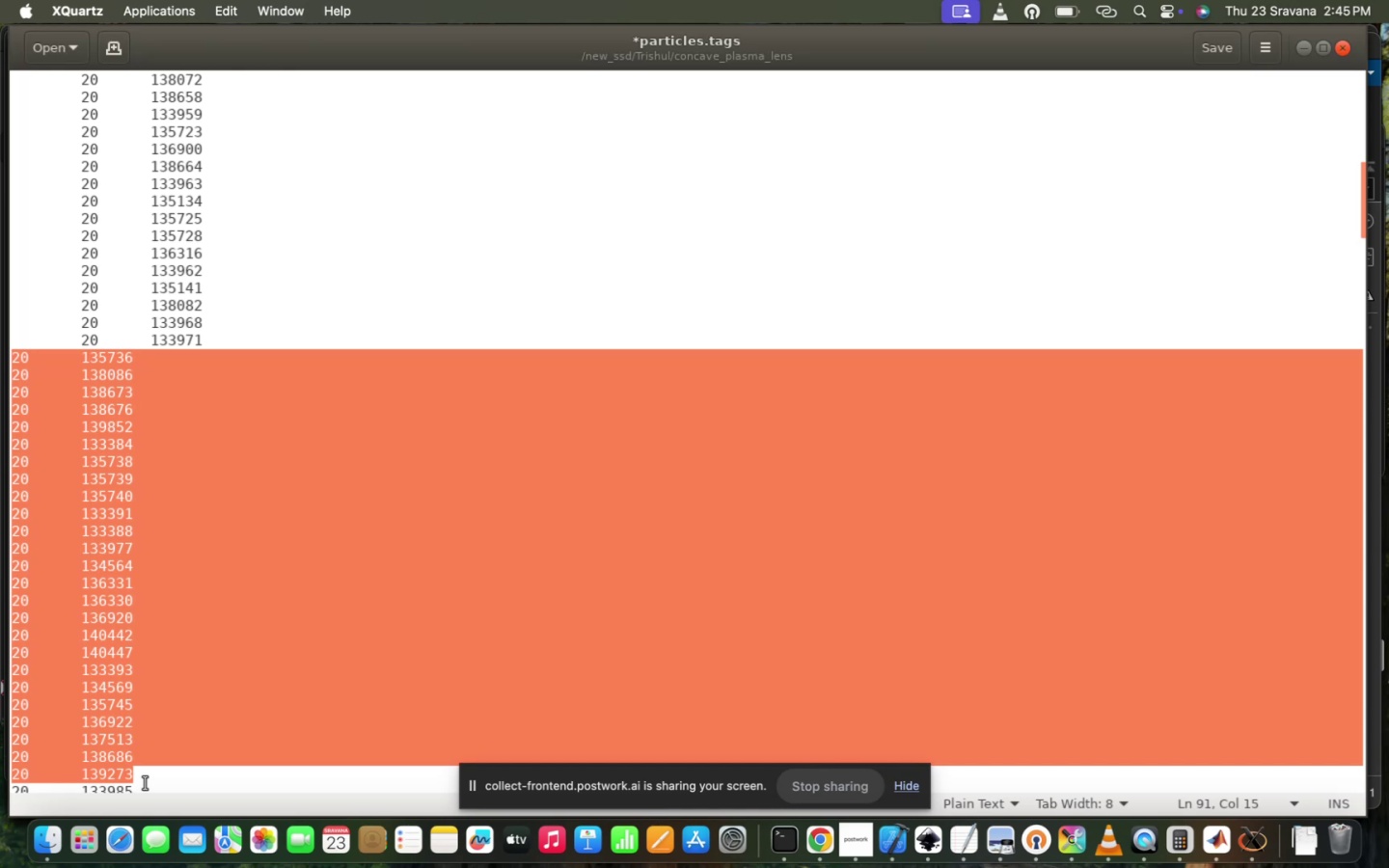 
key(Tab)
 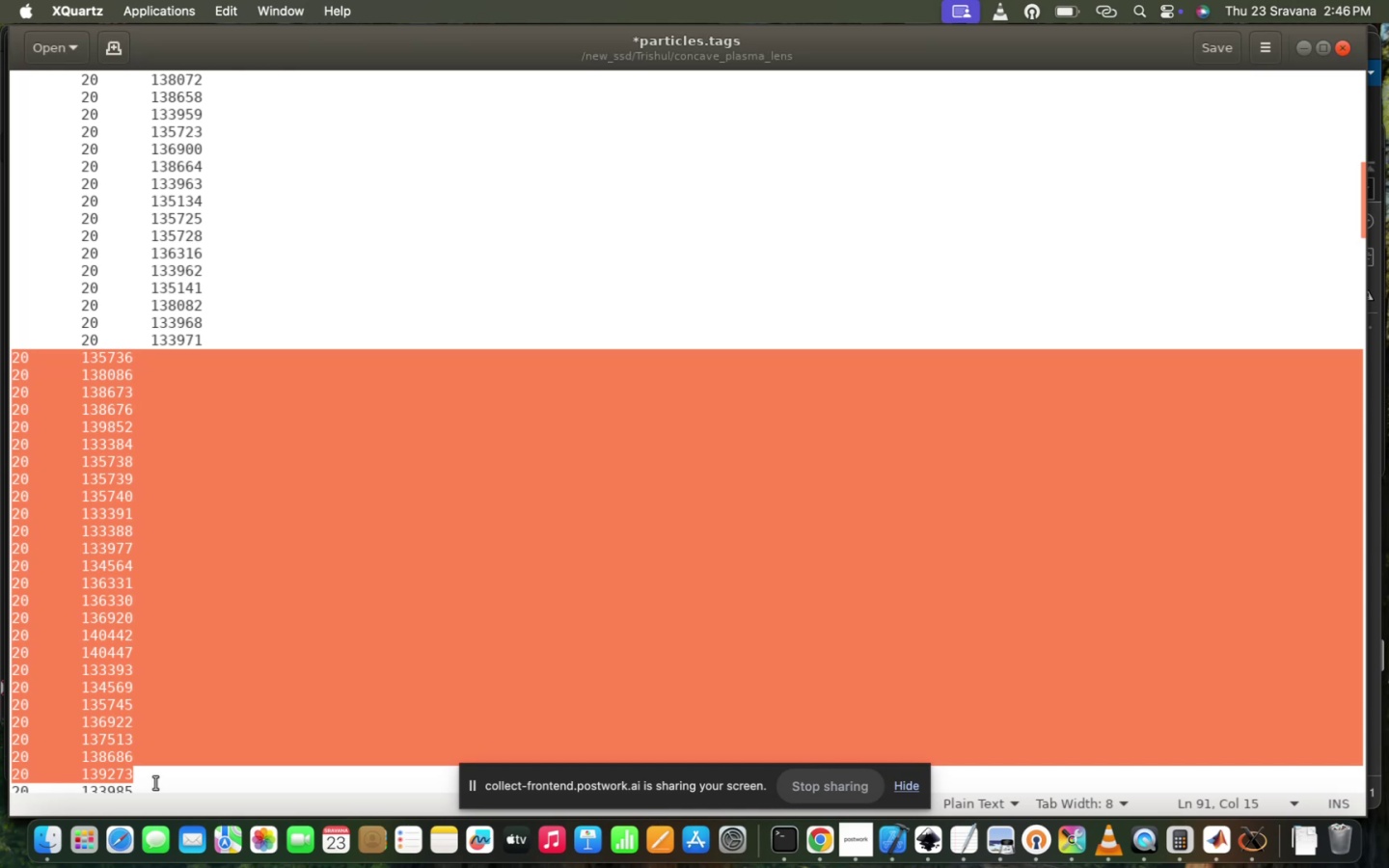 
wait(21.53)
 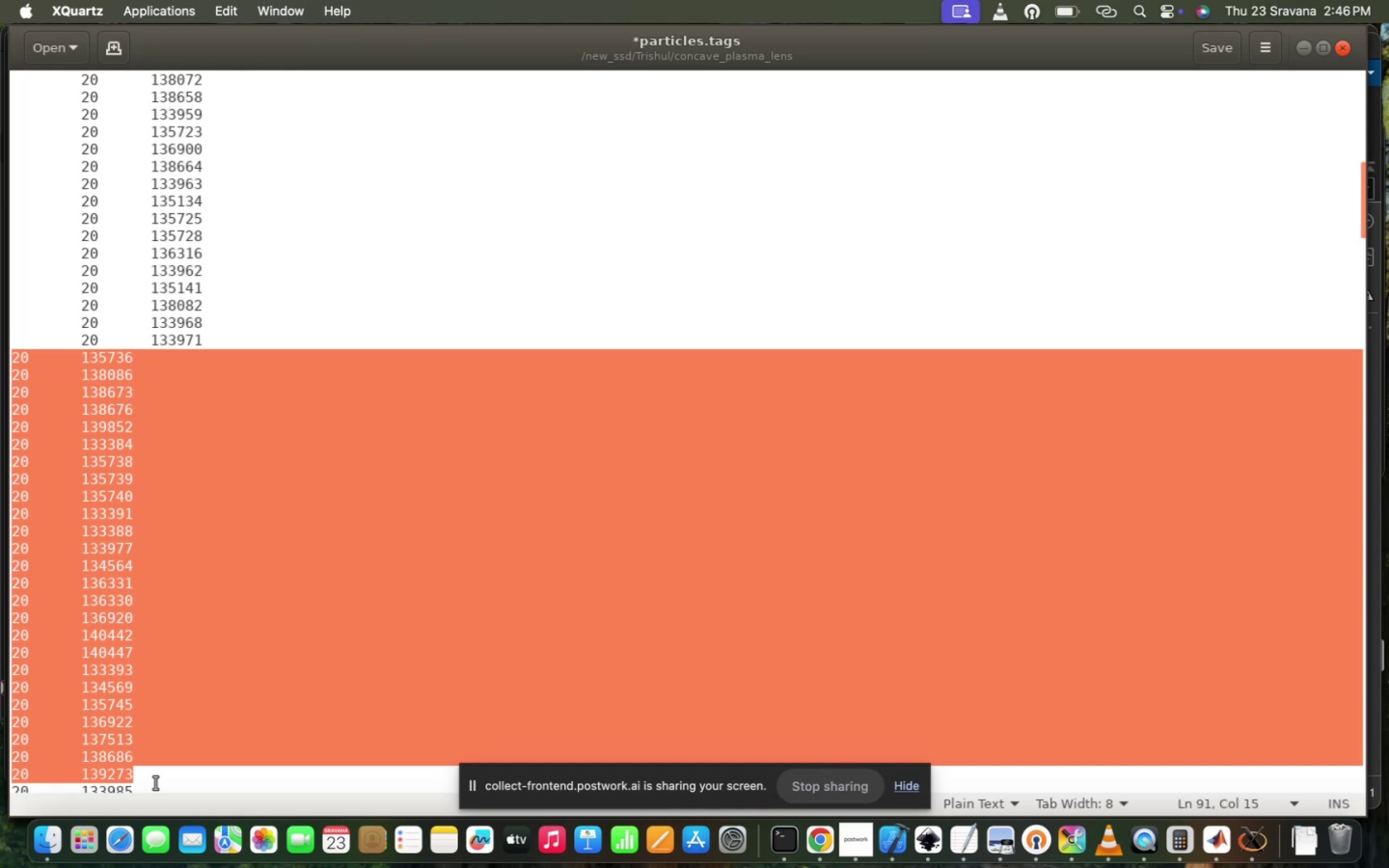 
key(Tab)
 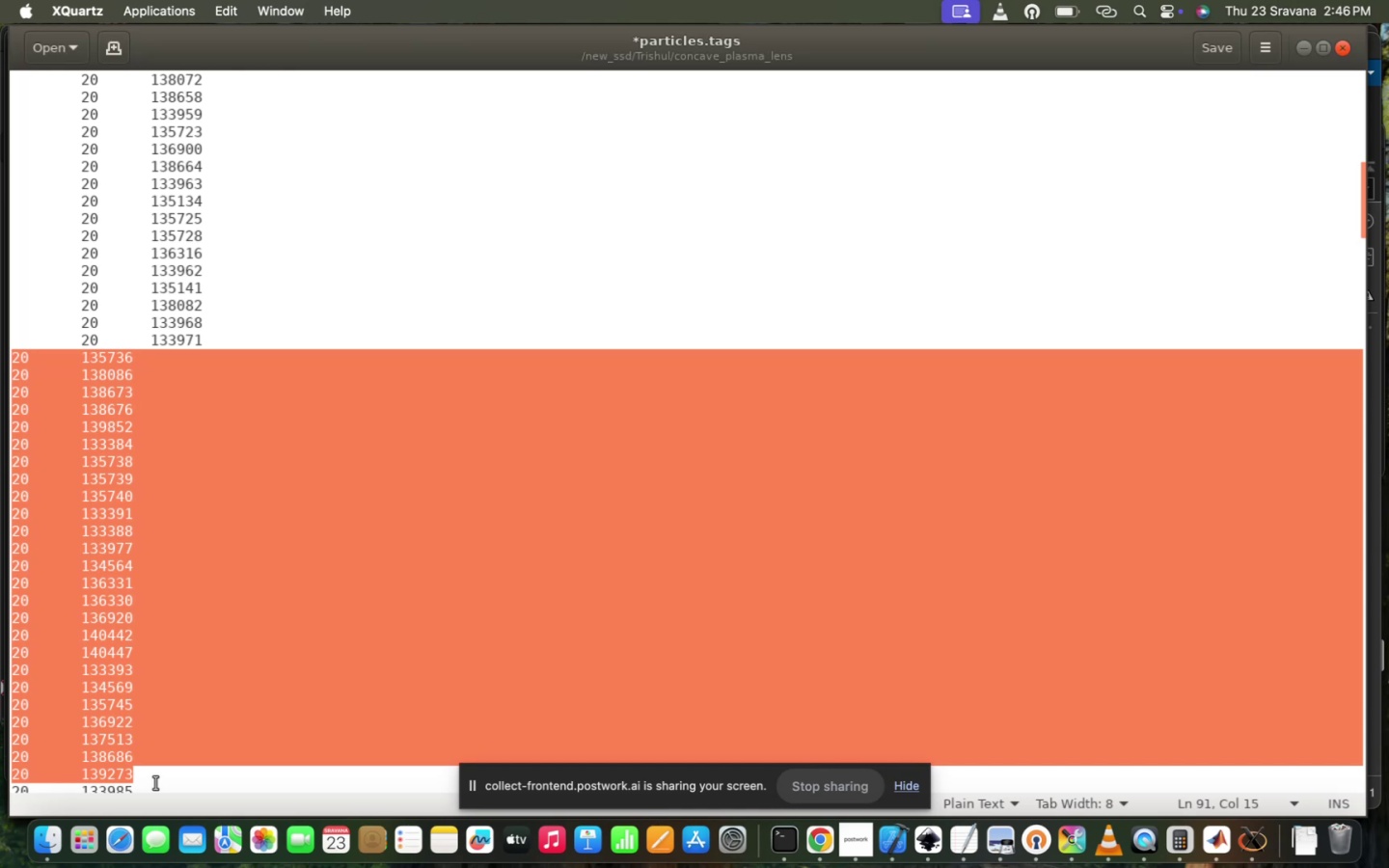 
wait(6.14)
 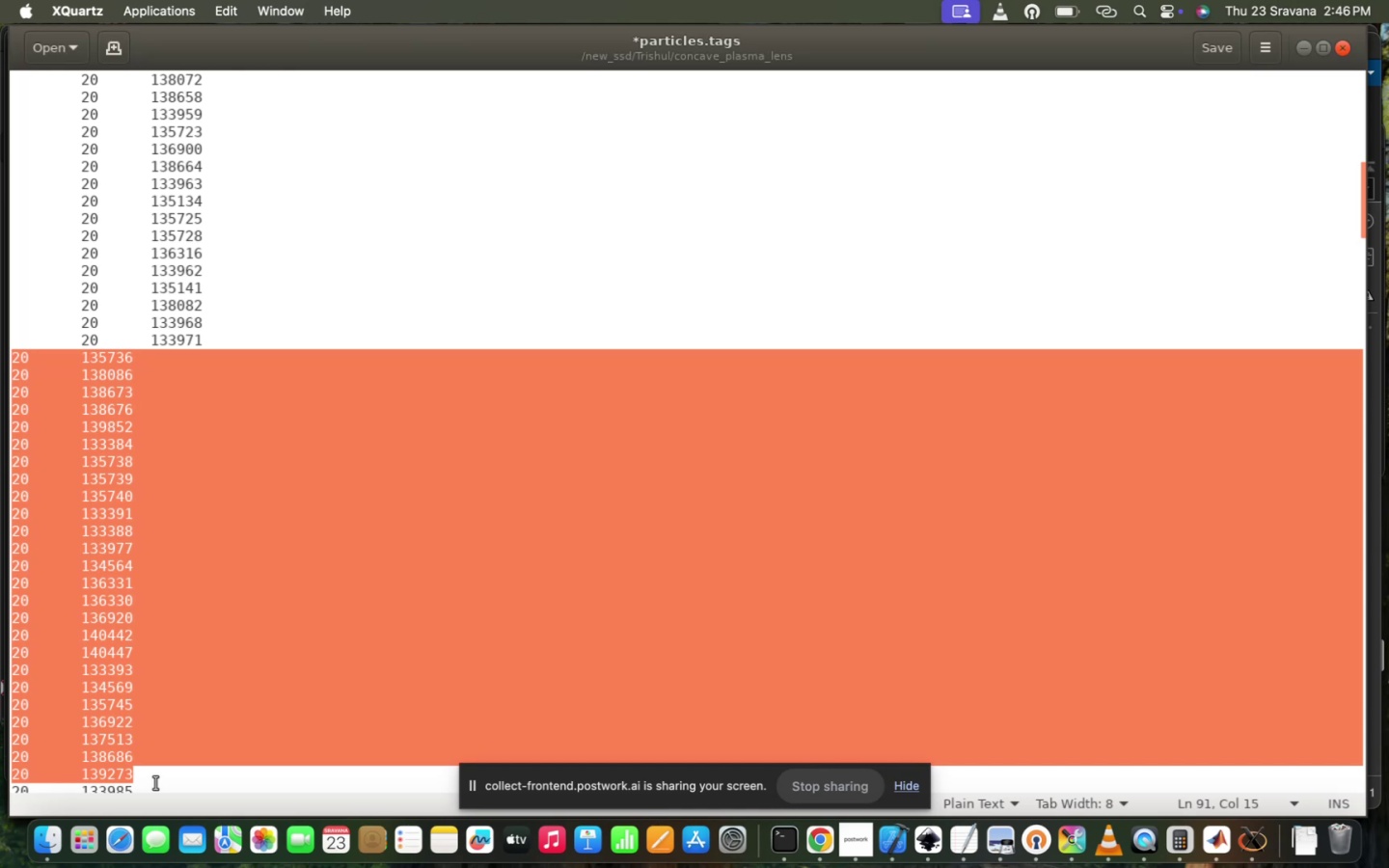 
key(Tab)
 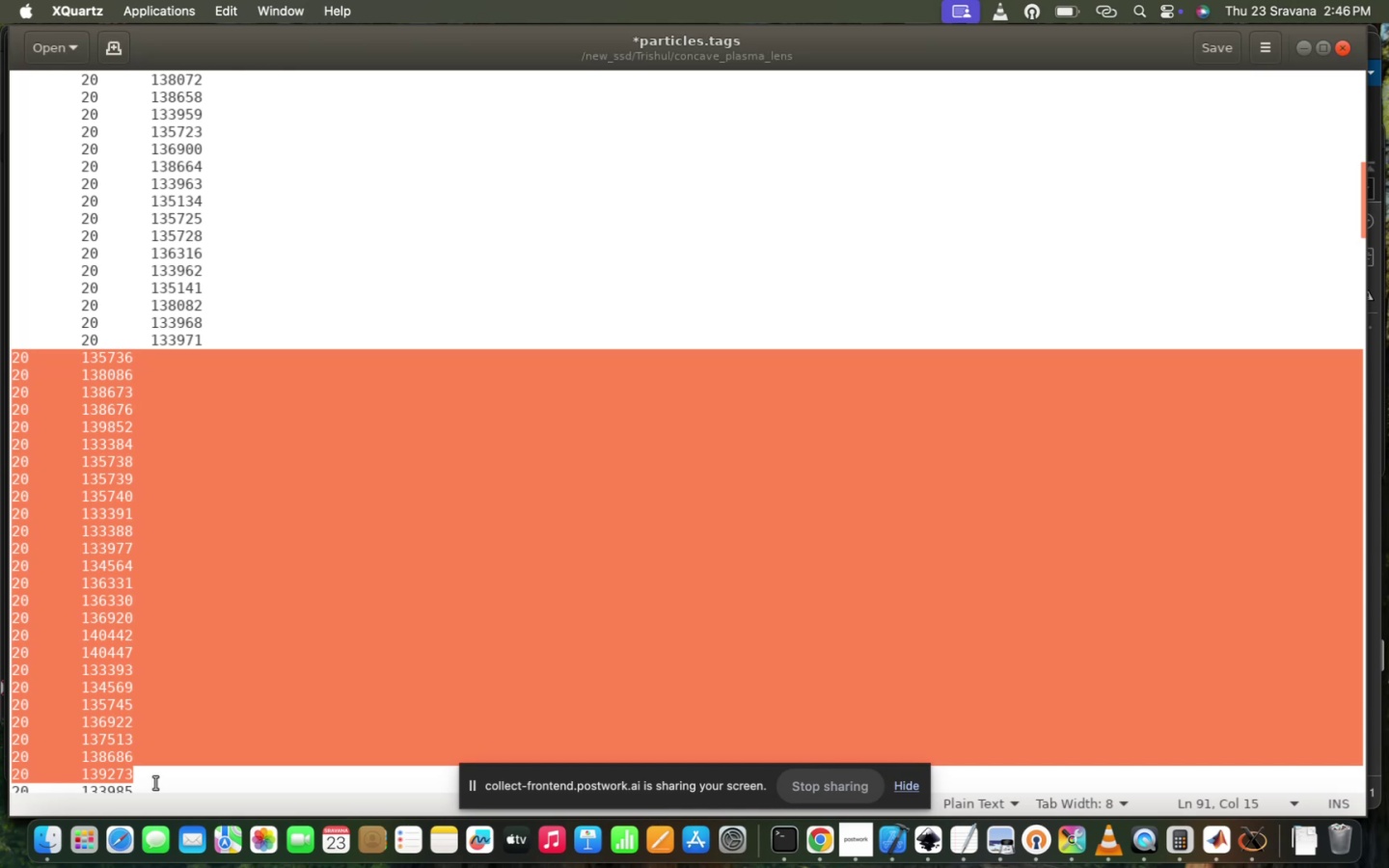 
wait(13.09)
 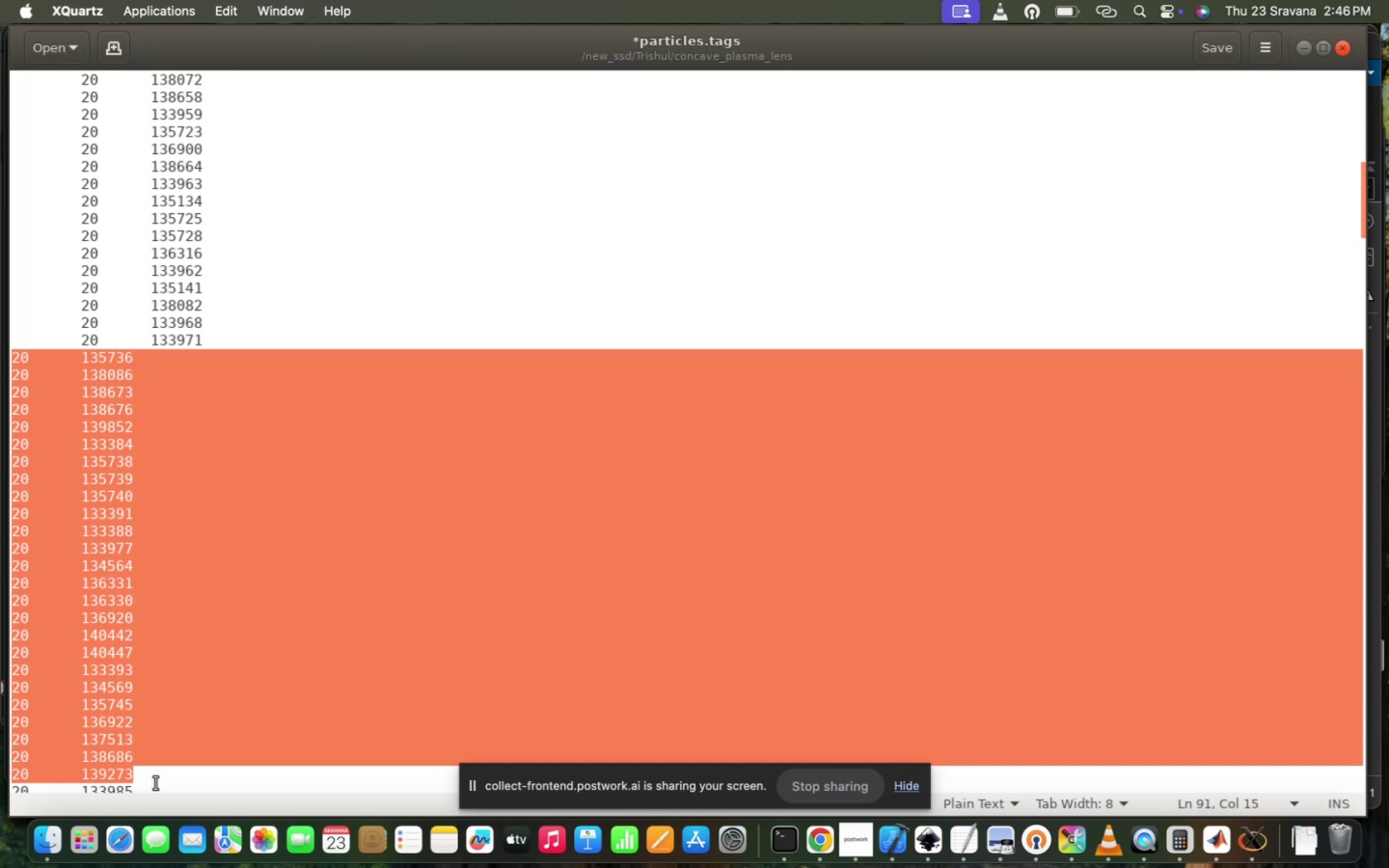 
left_click([185, 682])
 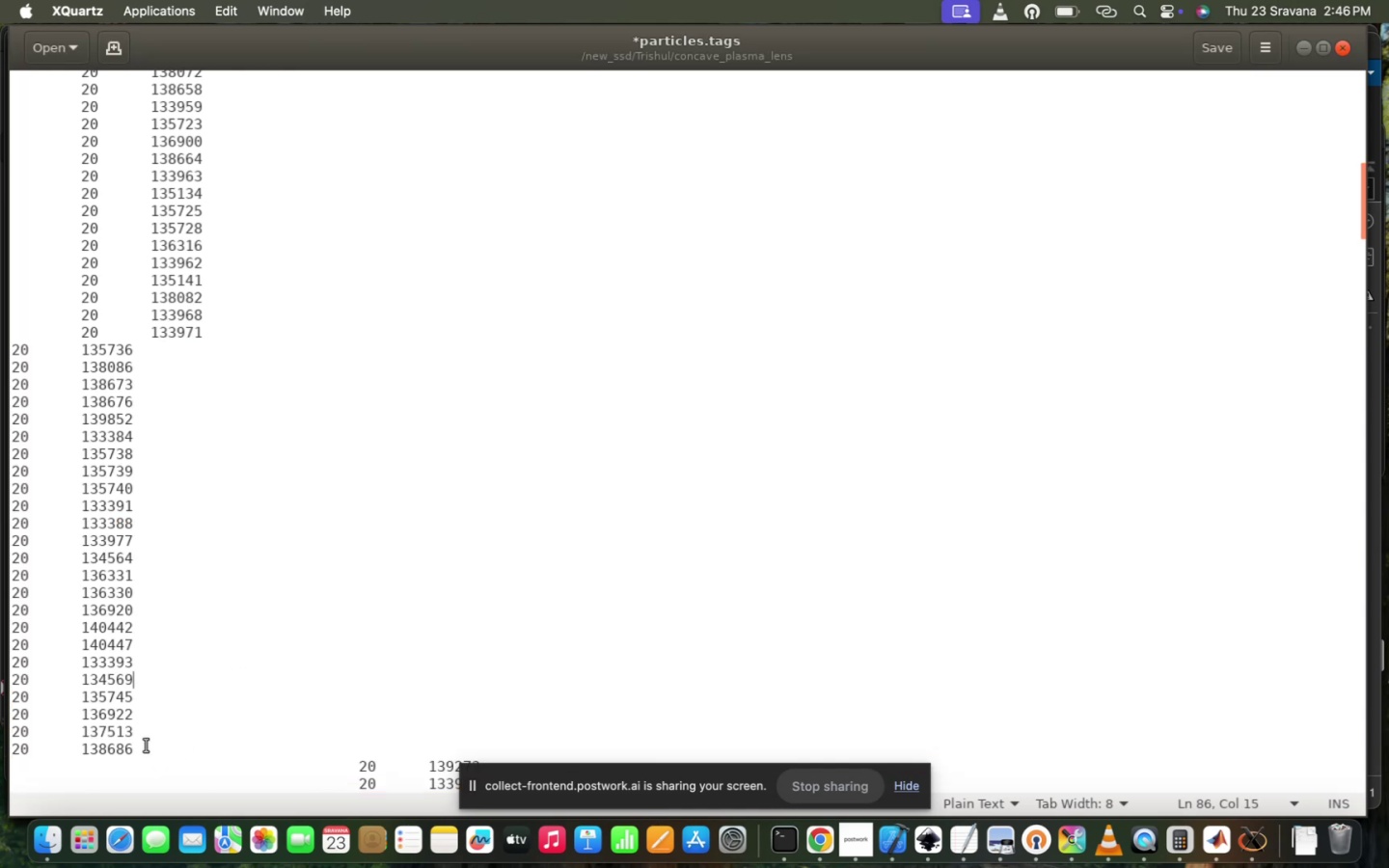 
left_click_drag(start_coordinate=[140, 747], to_coordinate=[36, 430])
 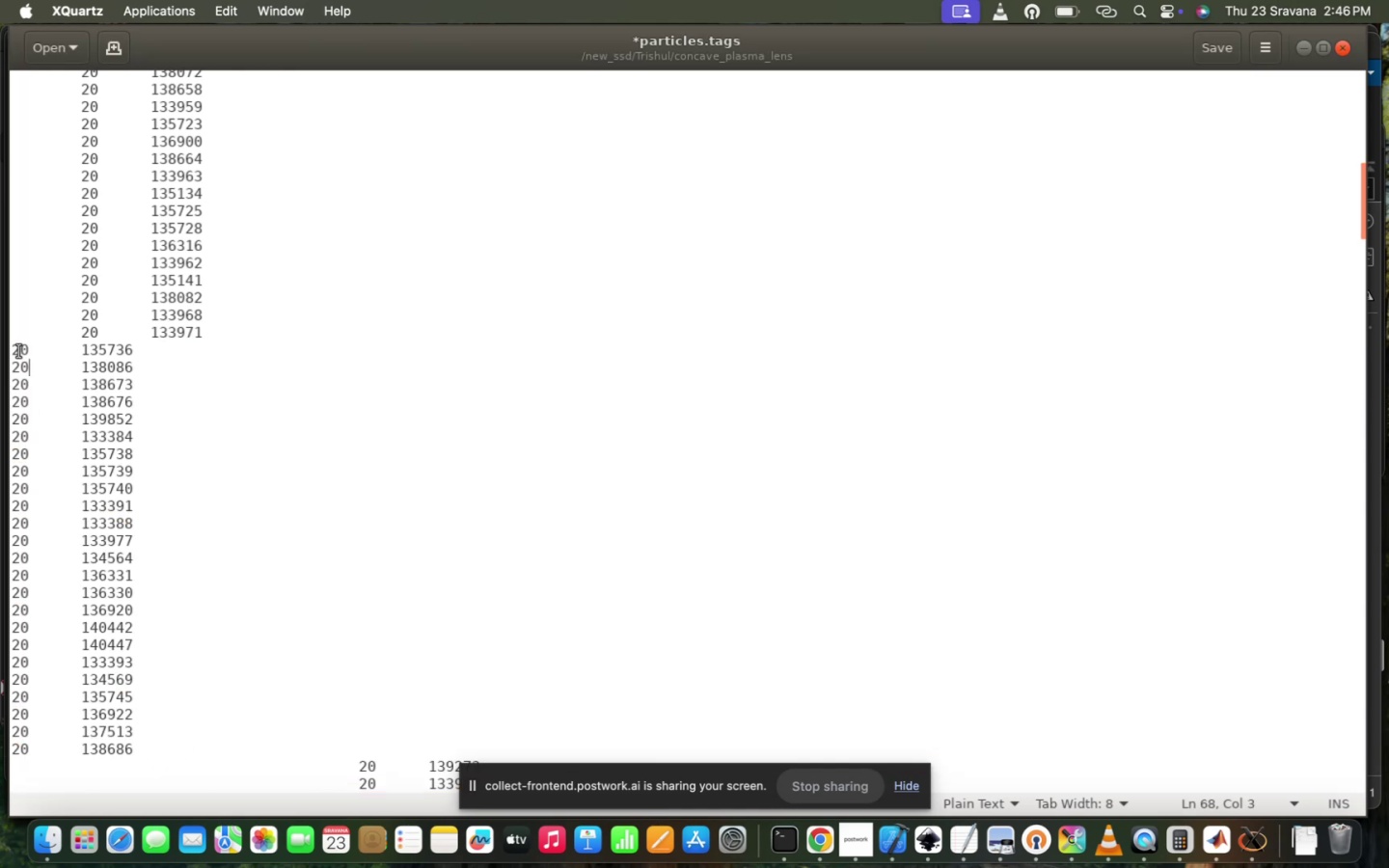 
left_click_drag(start_coordinate=[12, 345], to_coordinate=[123, 689])
 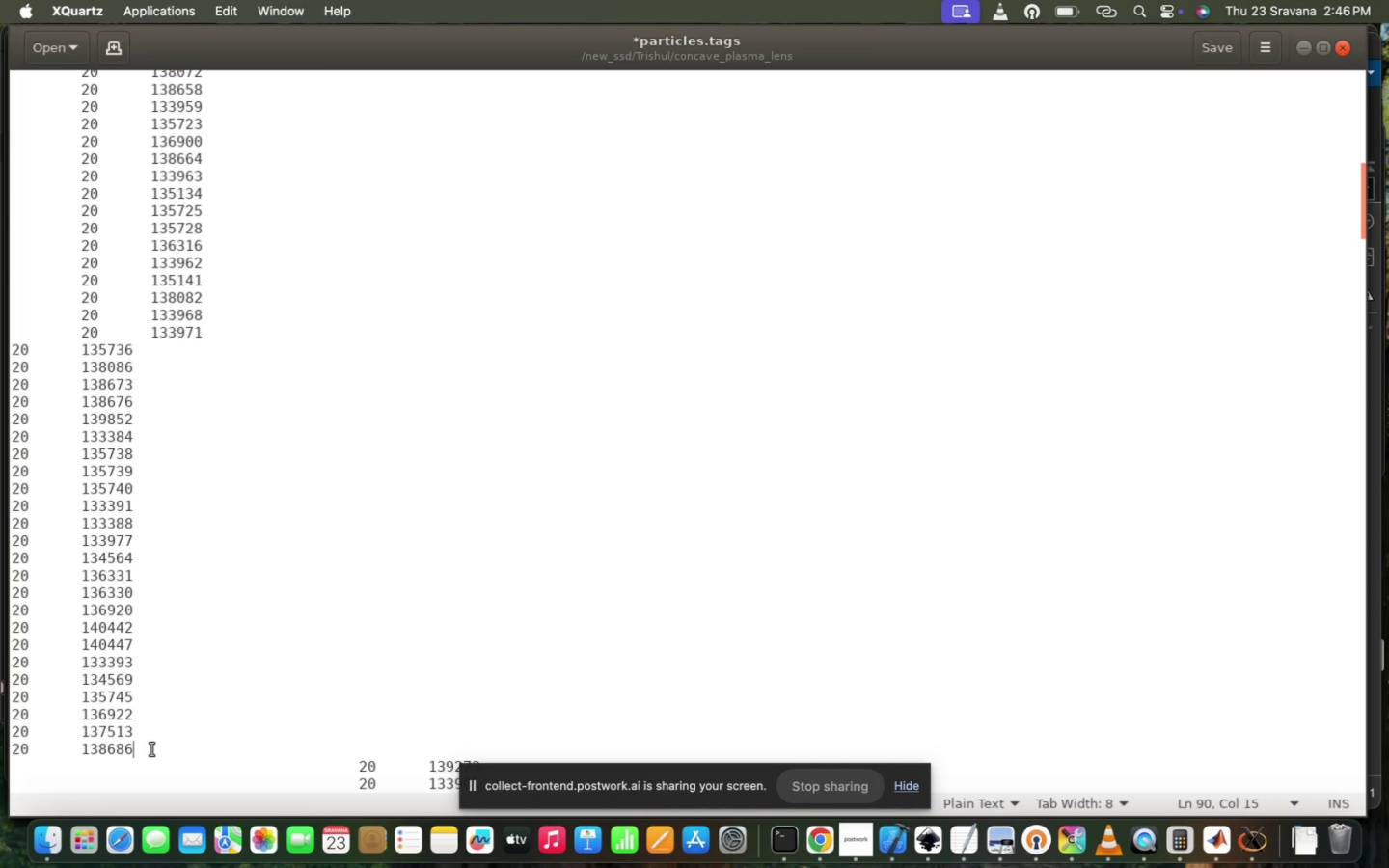 
left_click_drag(start_coordinate=[150, 748], to_coordinate=[10, 464])
 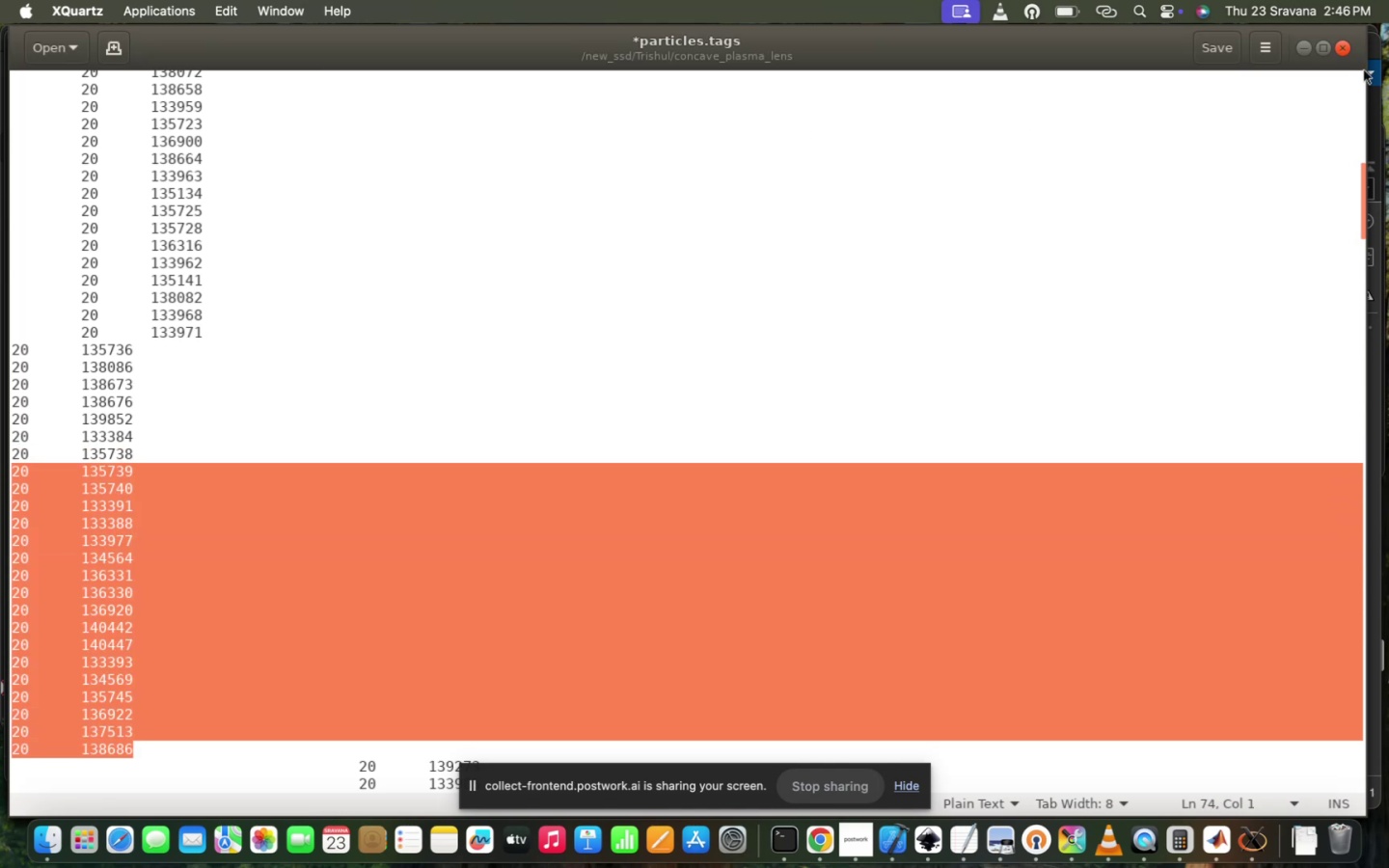 
left_click([1347, 53])
 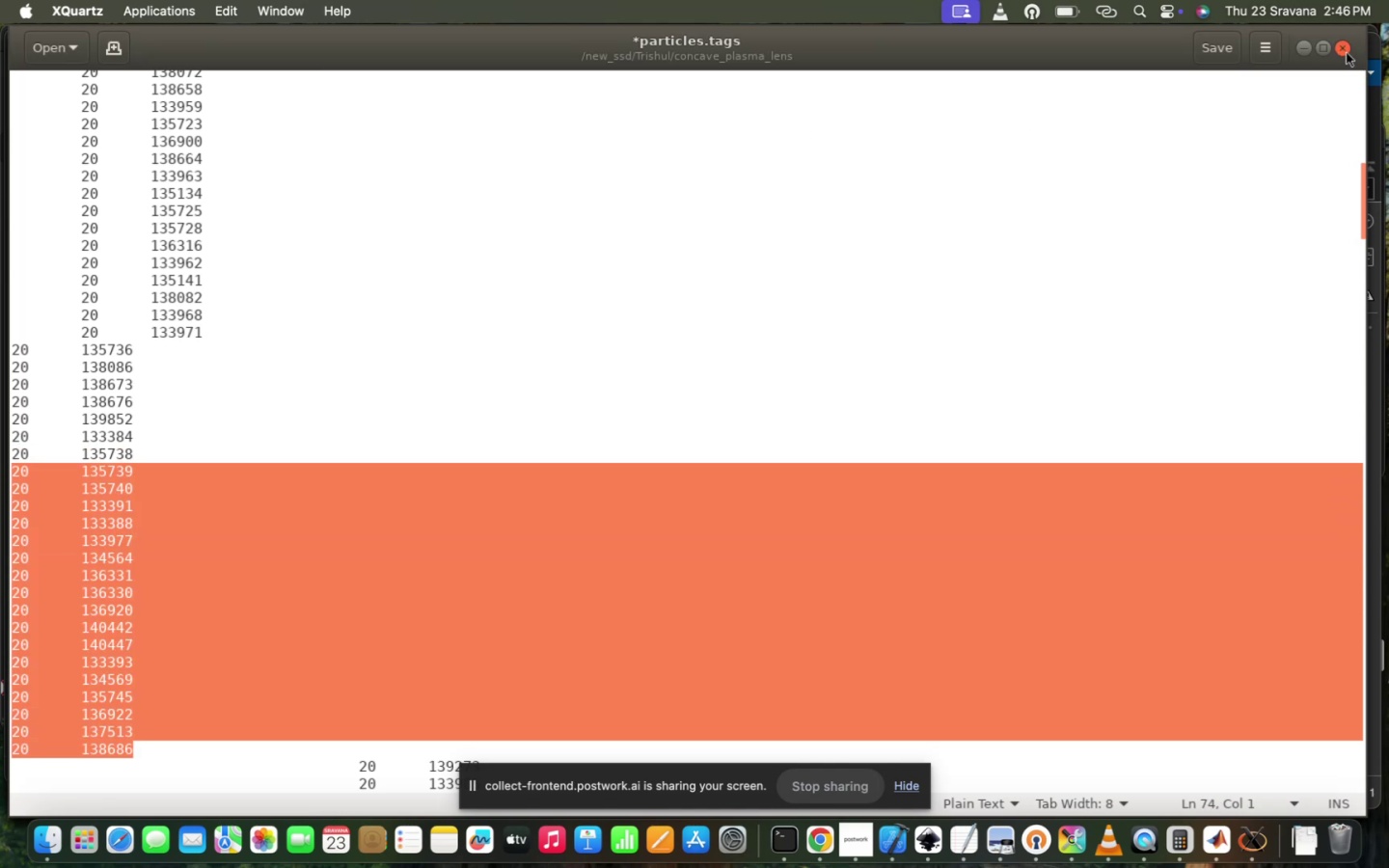 
left_click([1347, 53])
 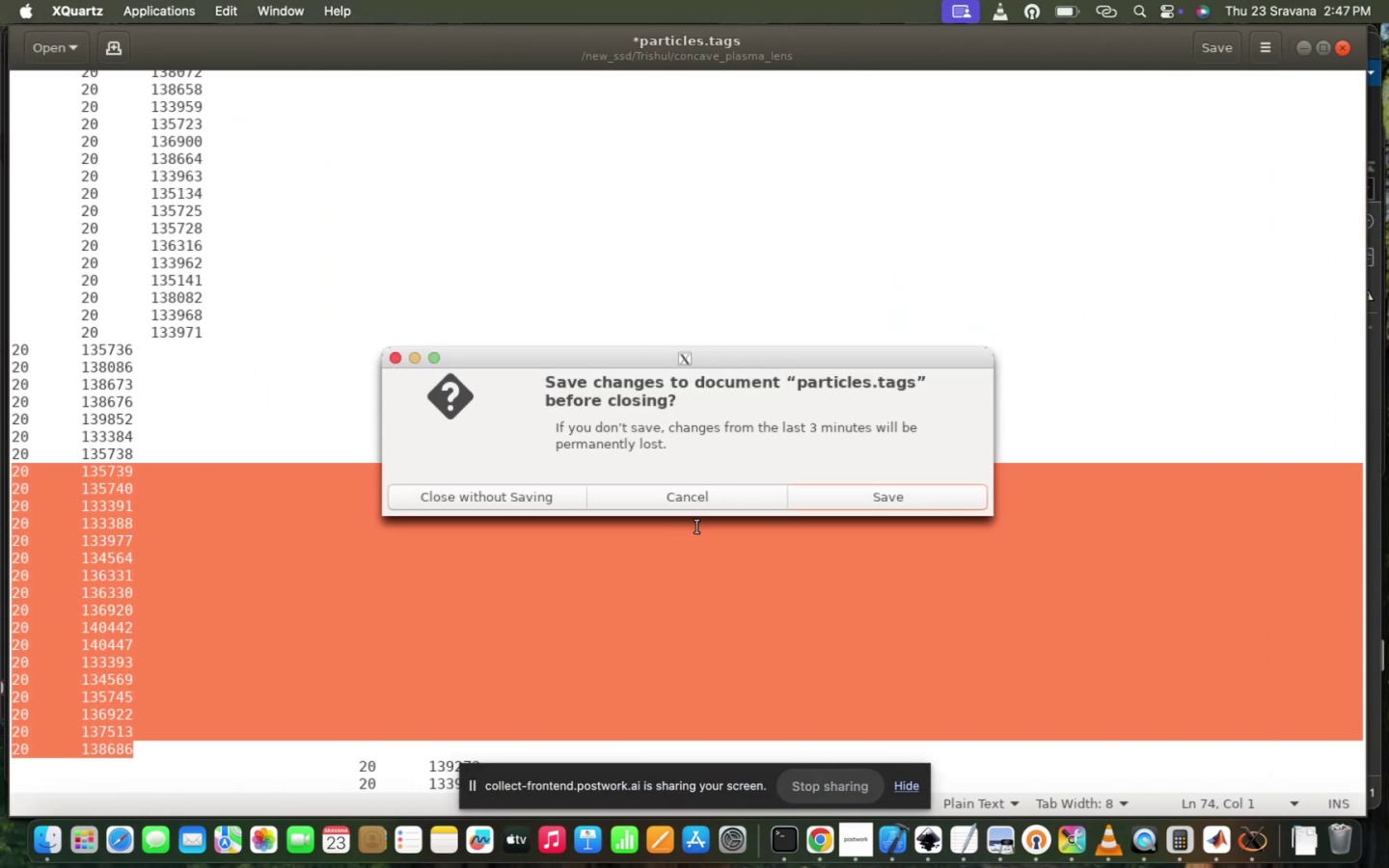 
left_click([509, 503])
 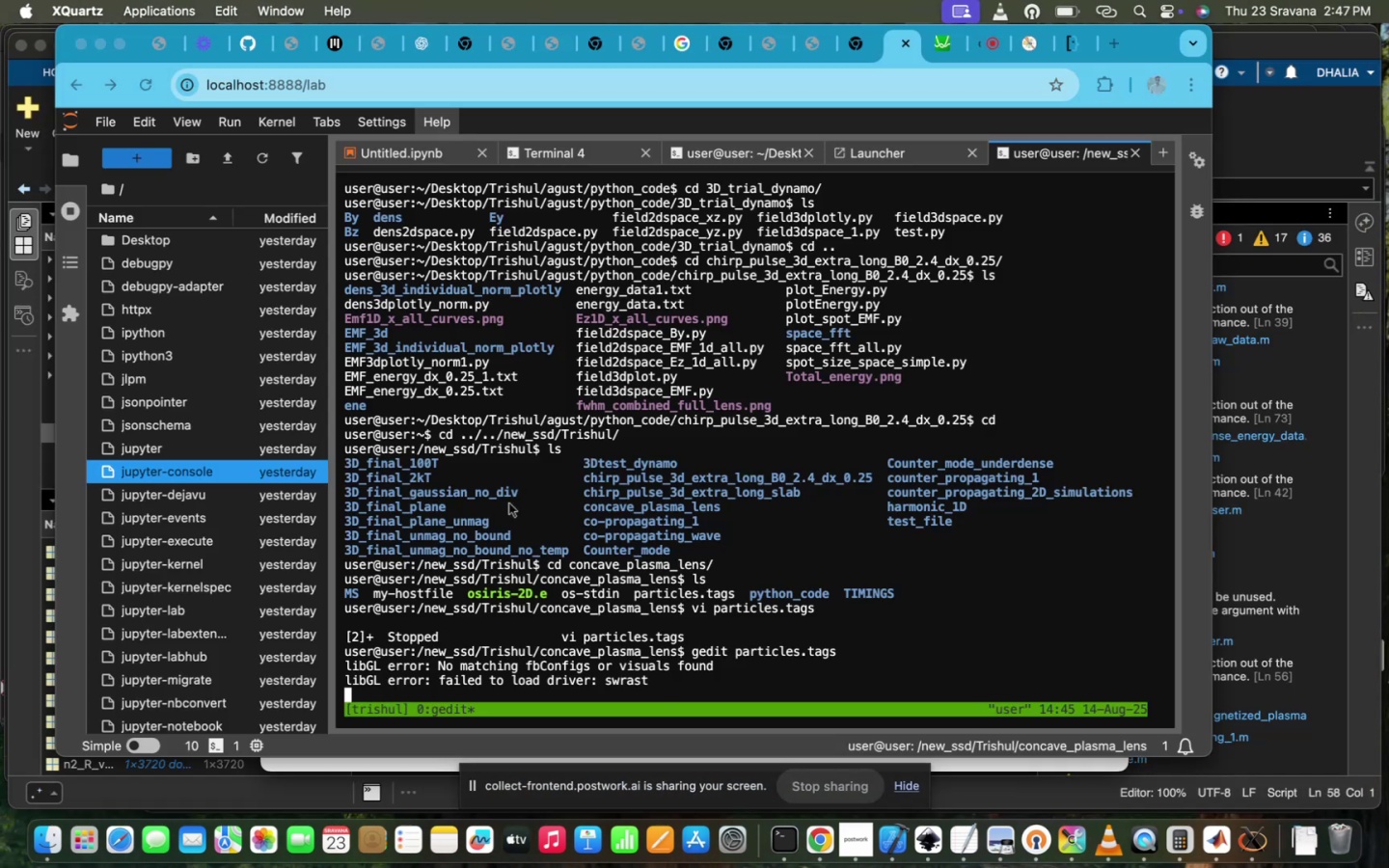 
left_click([509, 503])
 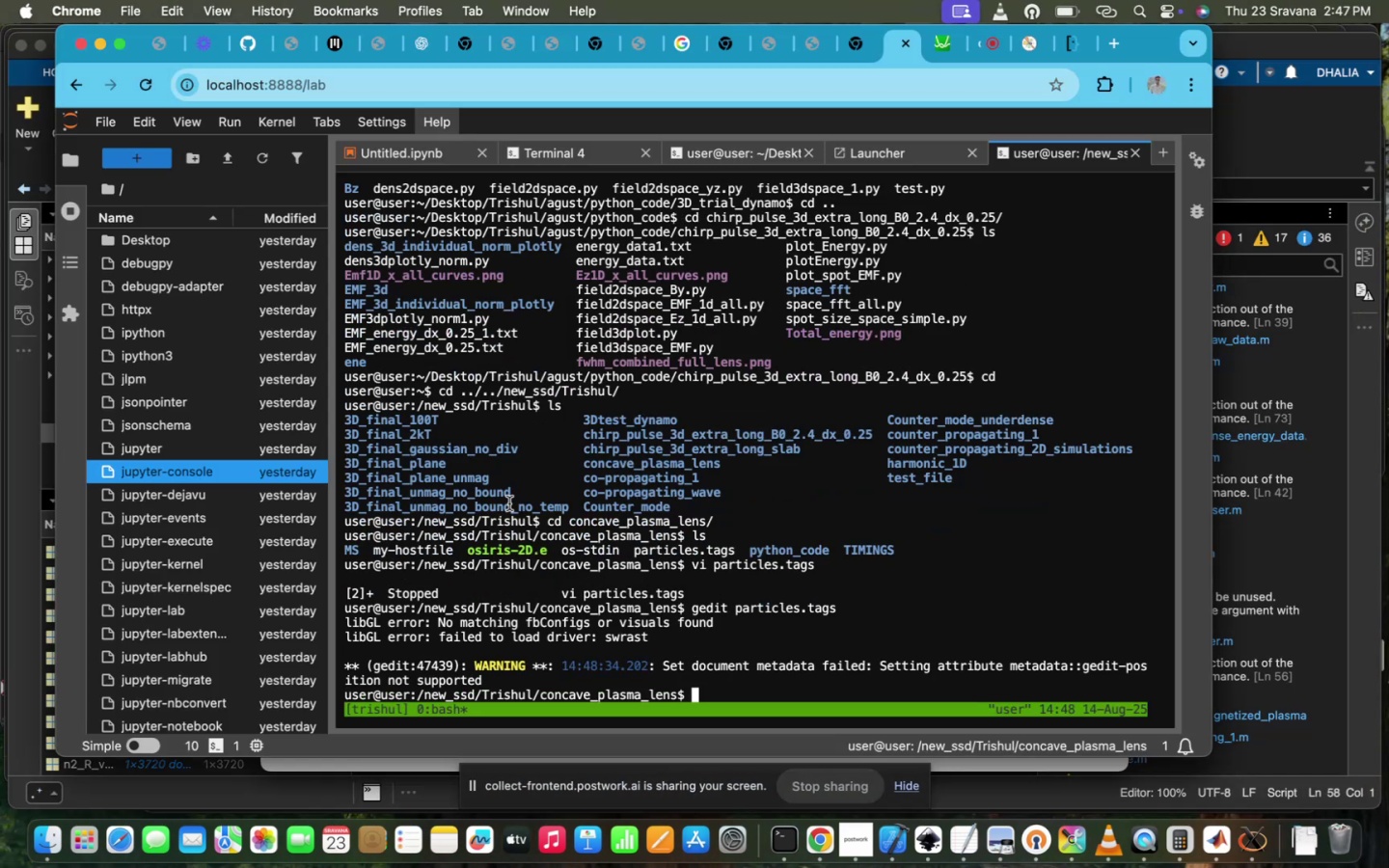 
type(ls)
 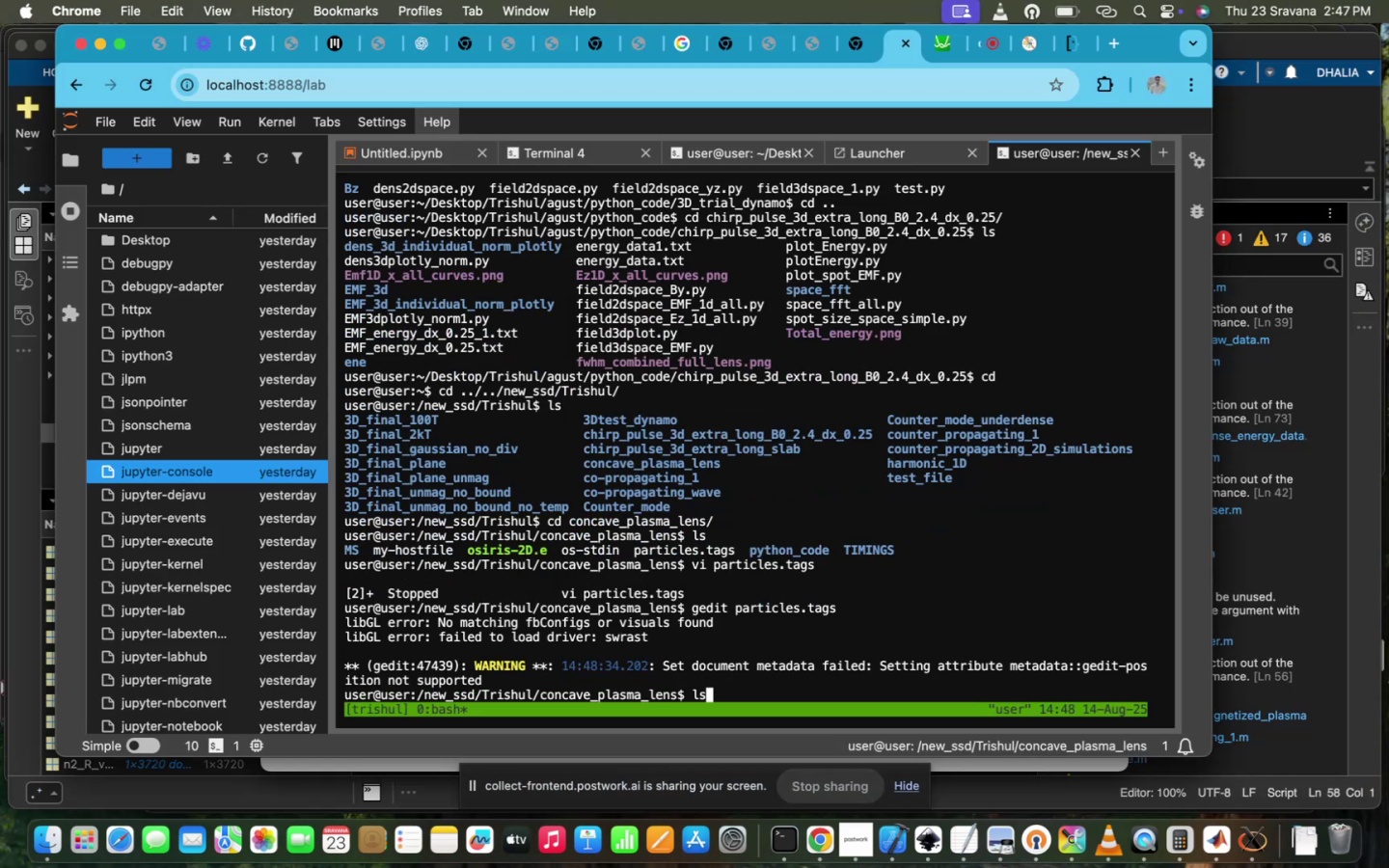 
key(Enter)
 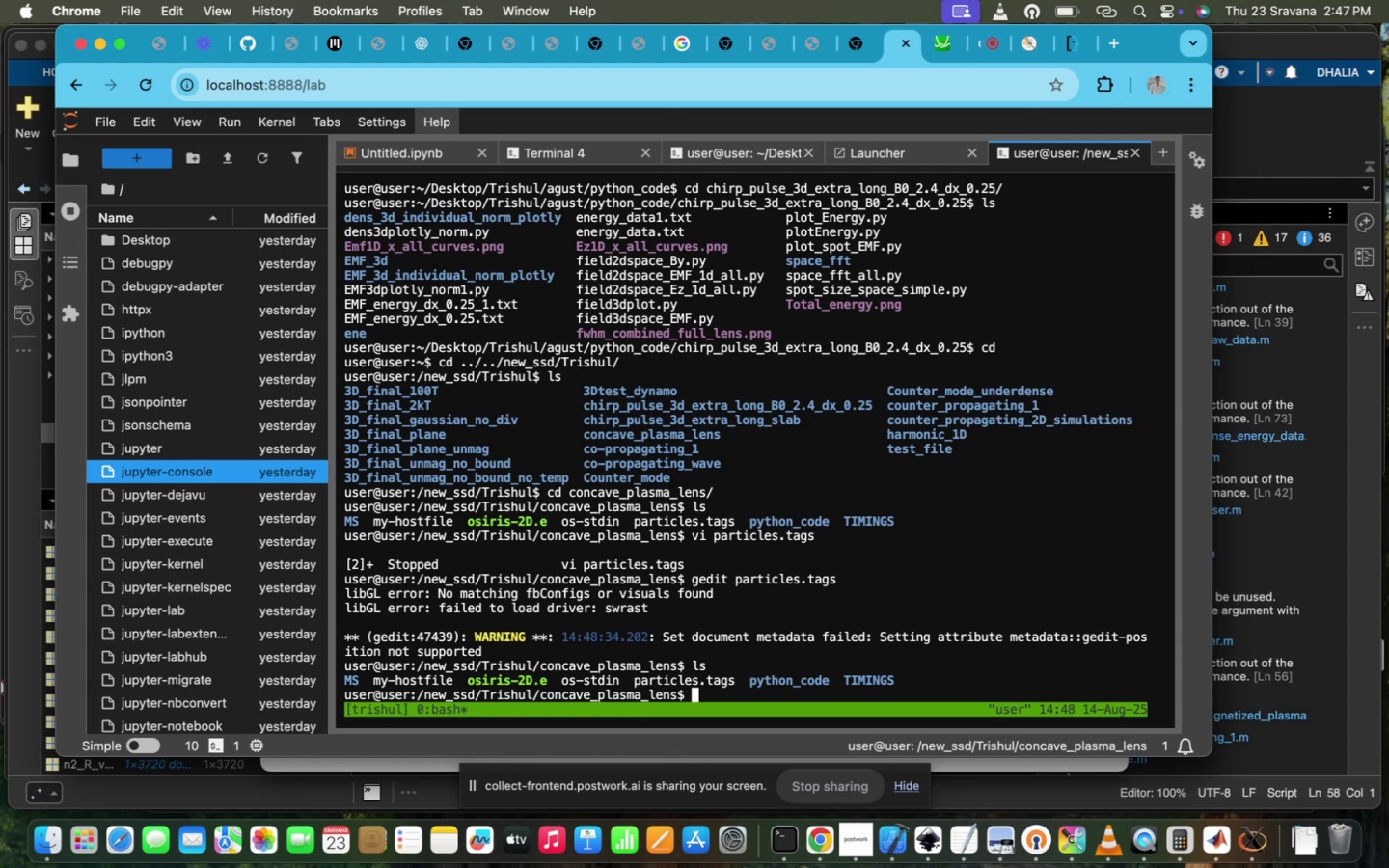 
type(cp)
key(Backspace)
key(Backspace)
key(Backspace)
 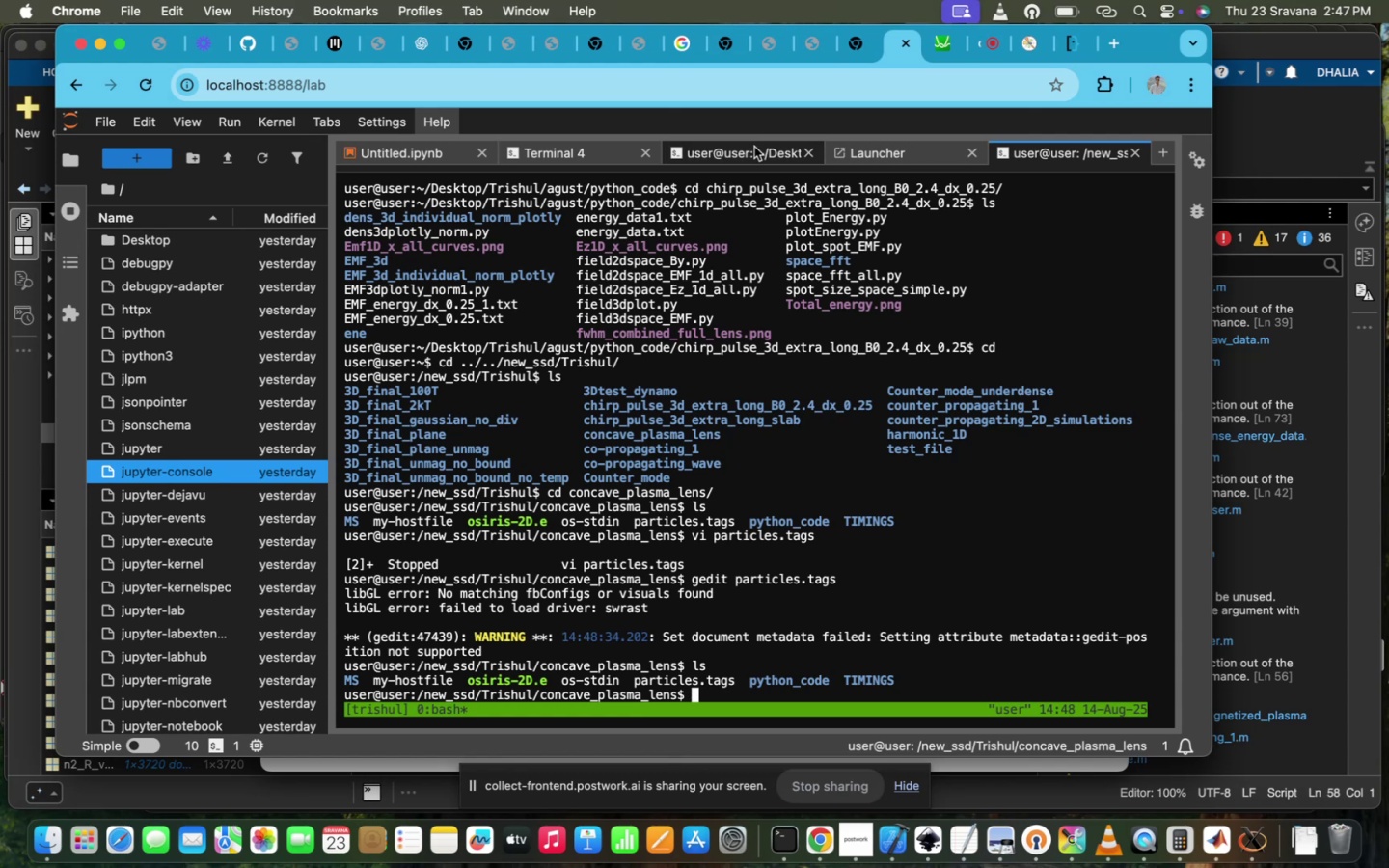 
left_click([753, 147])
 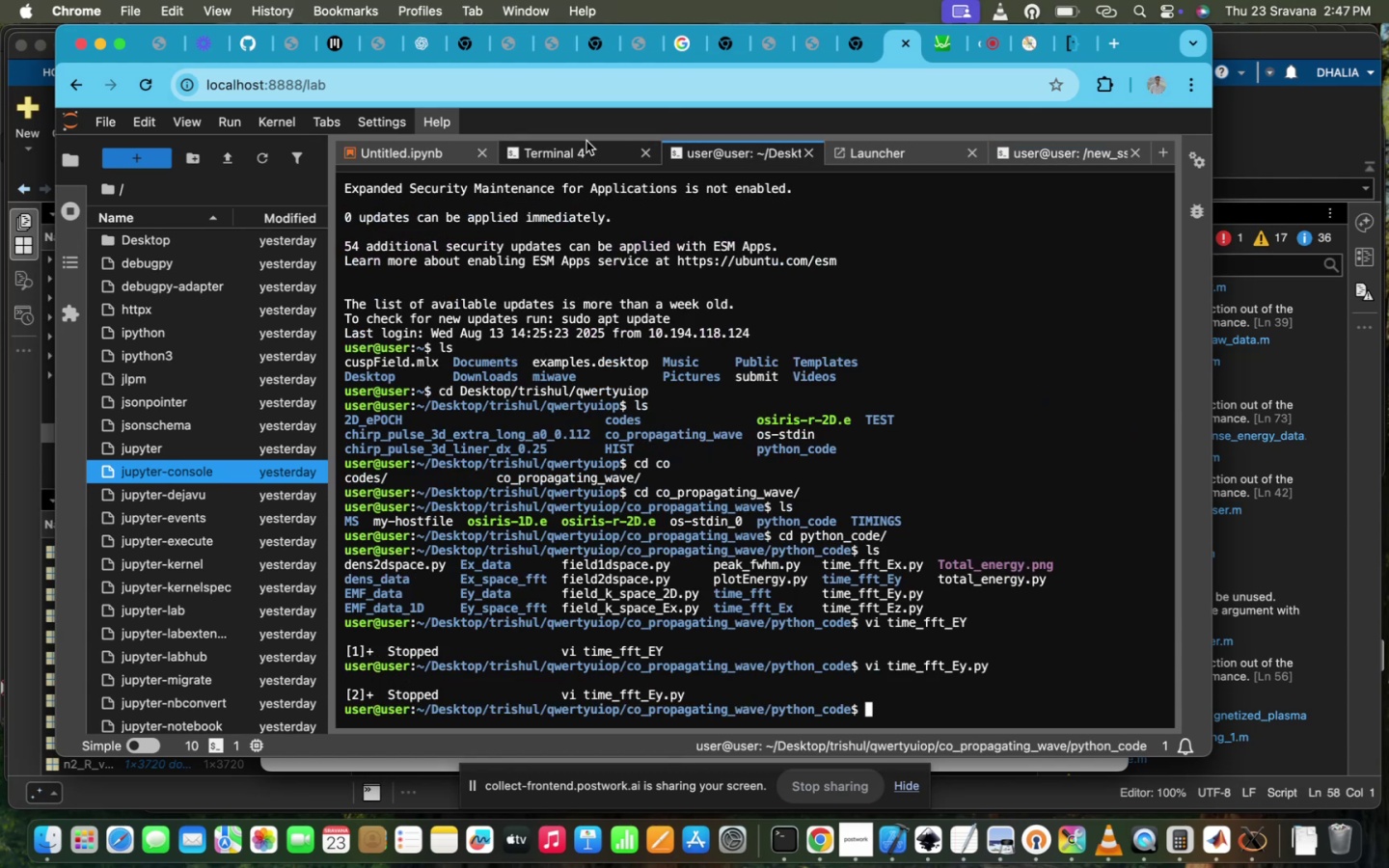 
left_click([586, 144])
 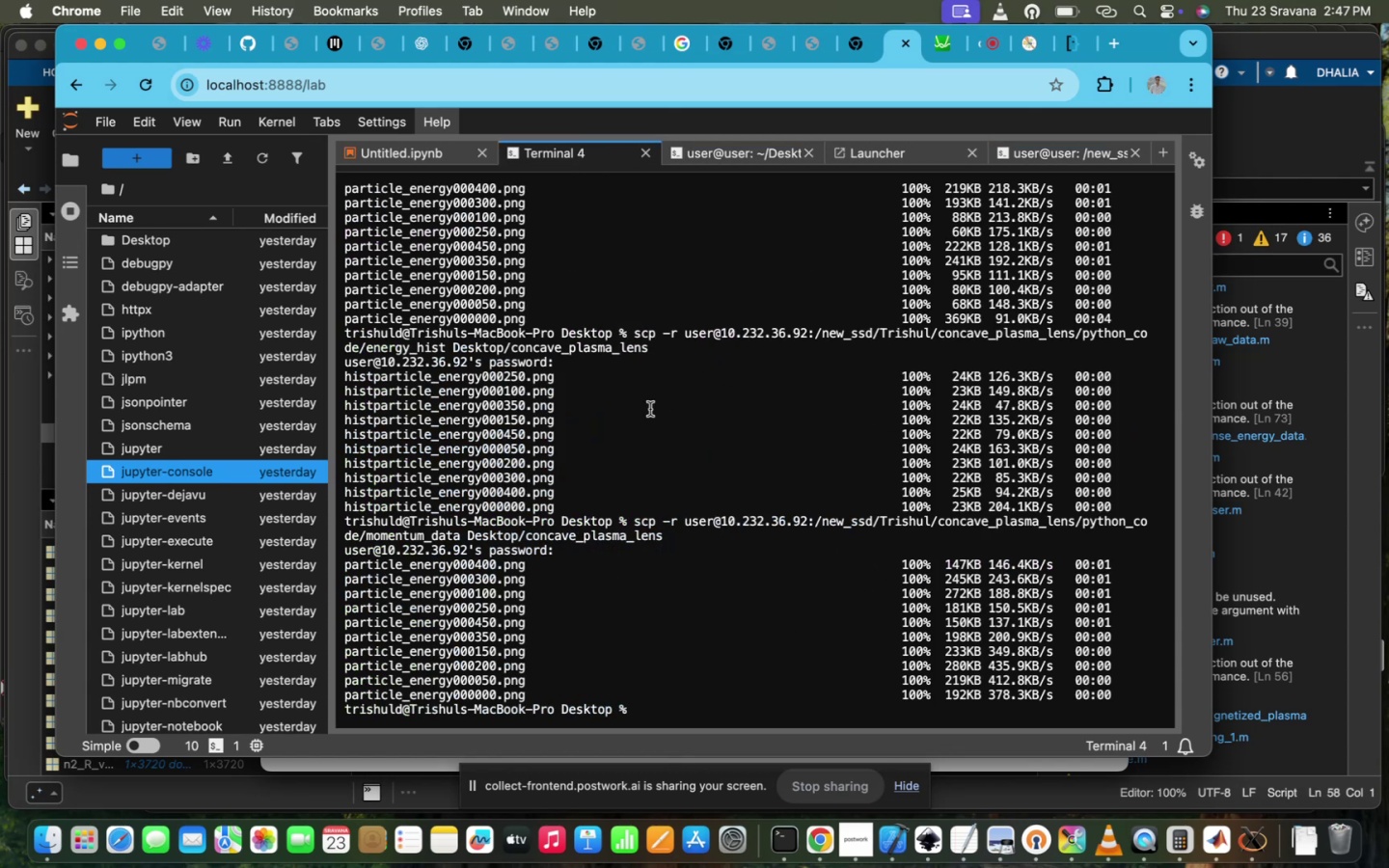 
key(ArrowUp)
 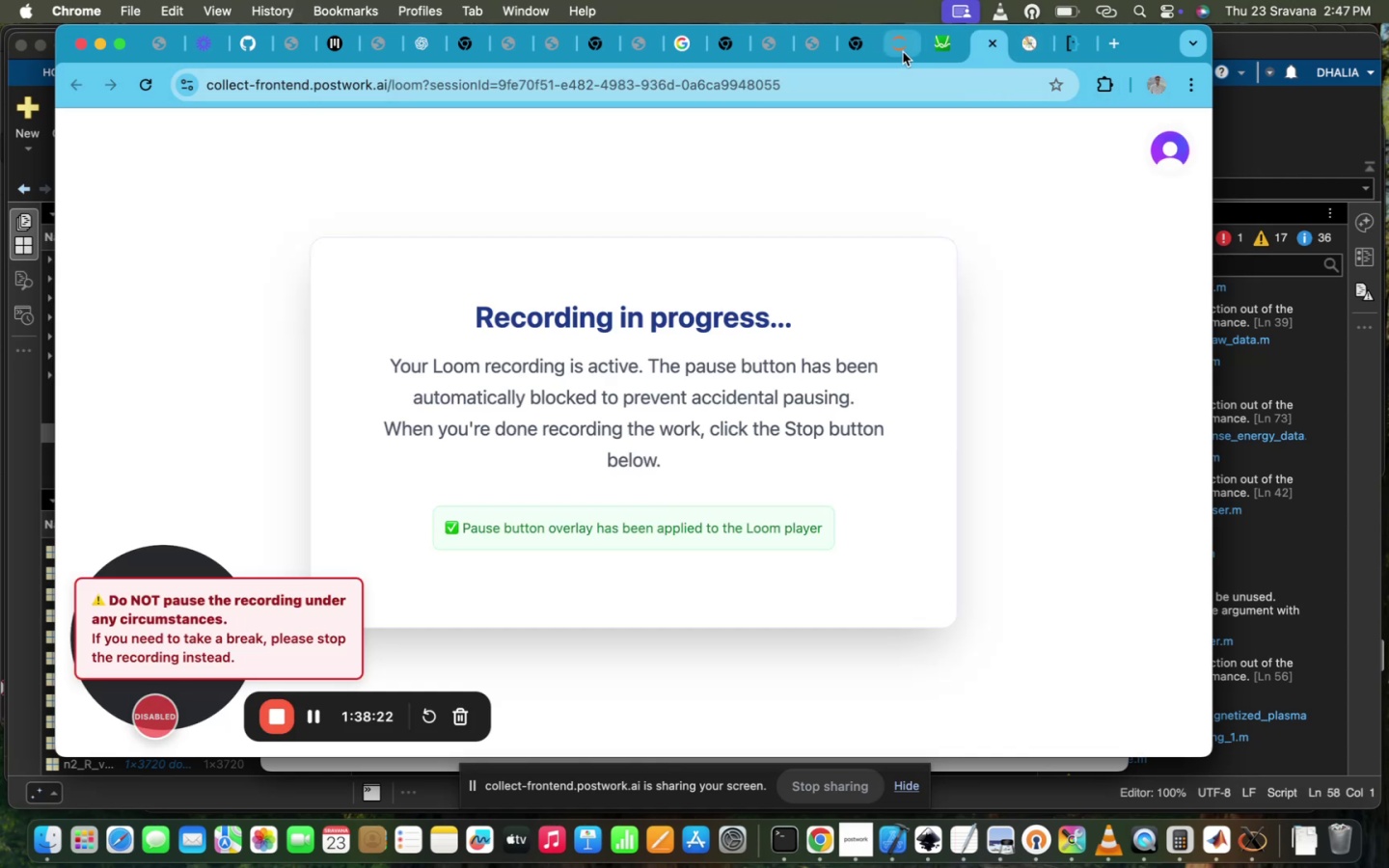 
wait(5.36)
 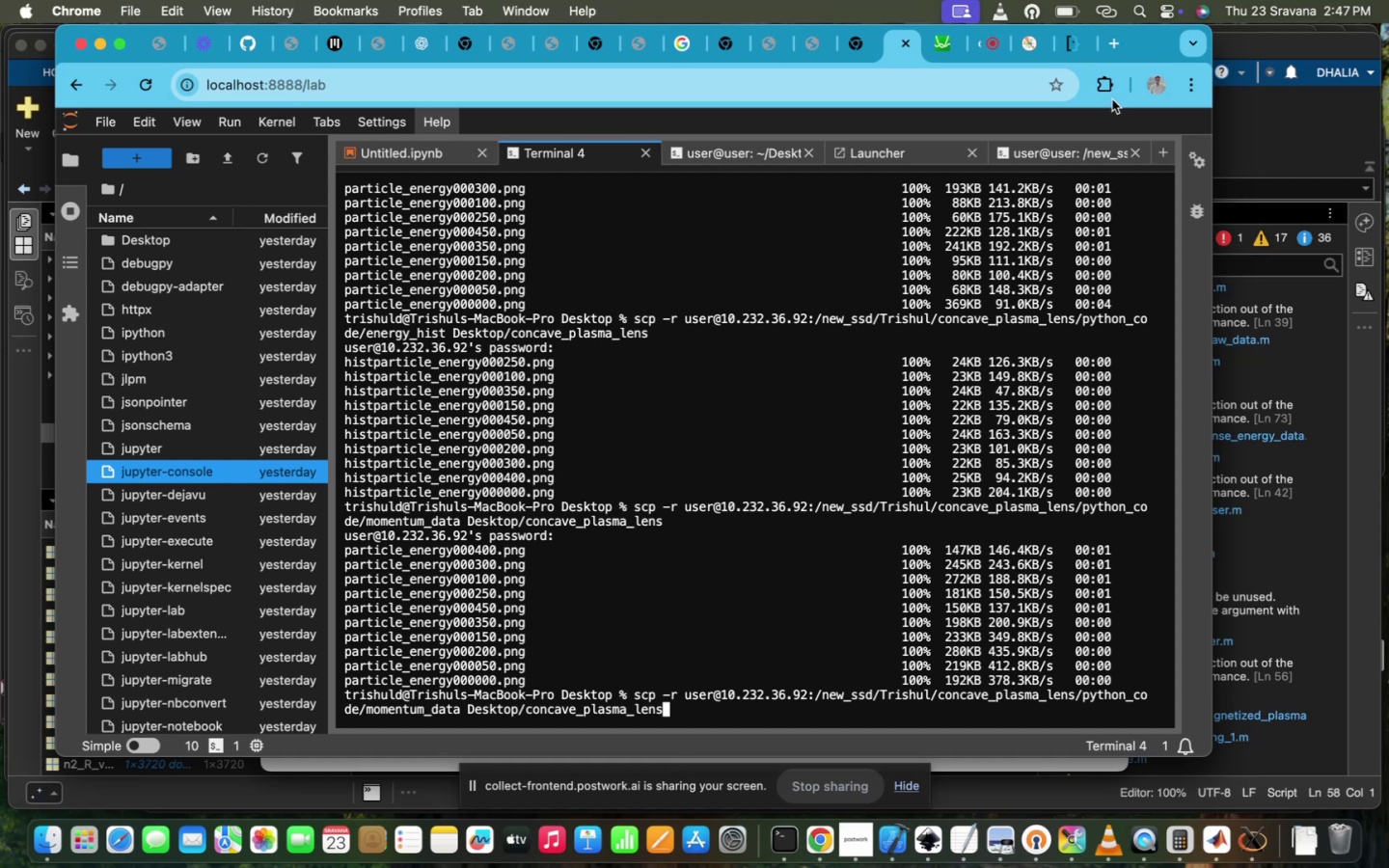 
hold_key(key=ArrowLeft, duration=1.51)
 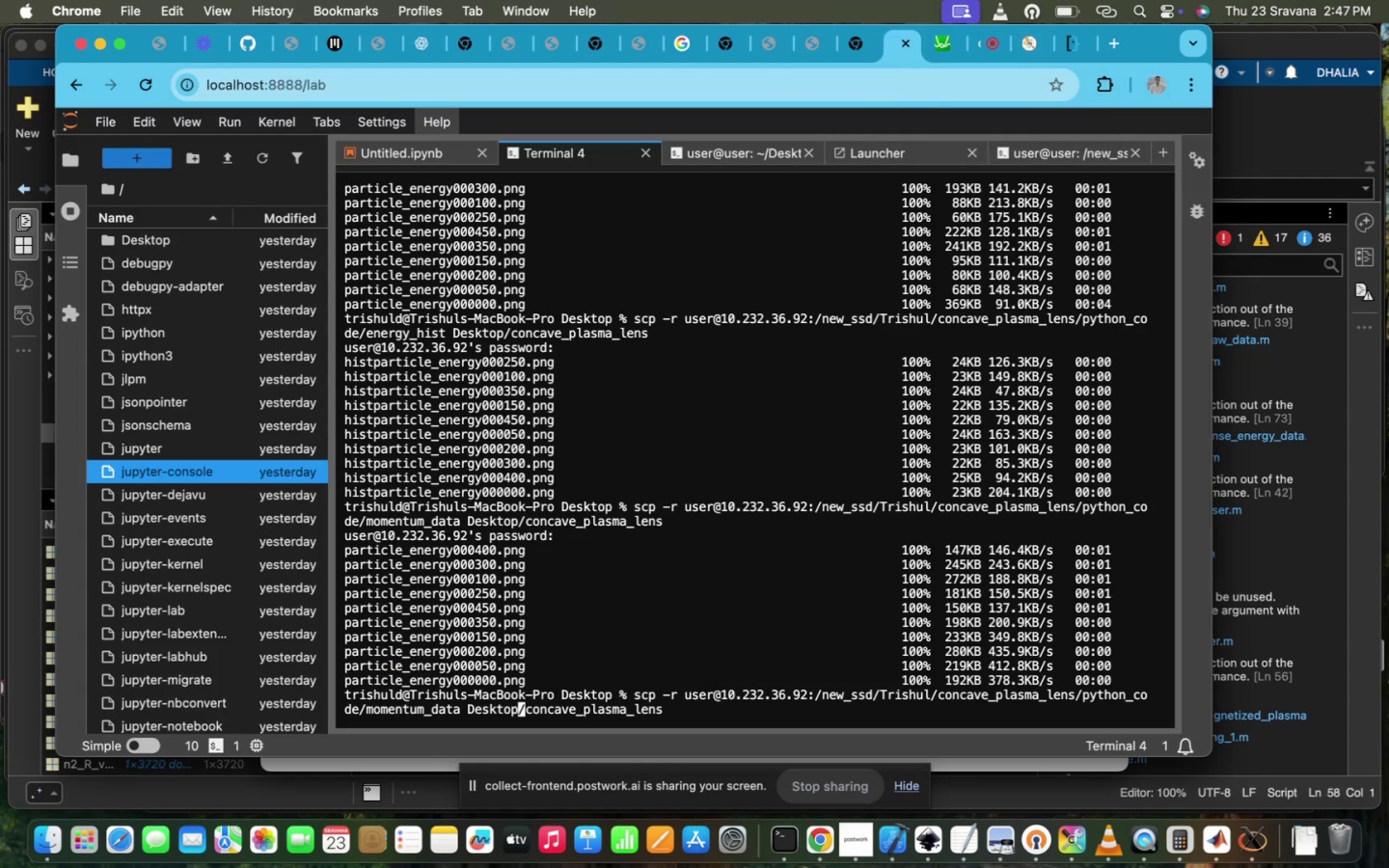 
hold_key(key=ArrowLeft, duration=1.14)
 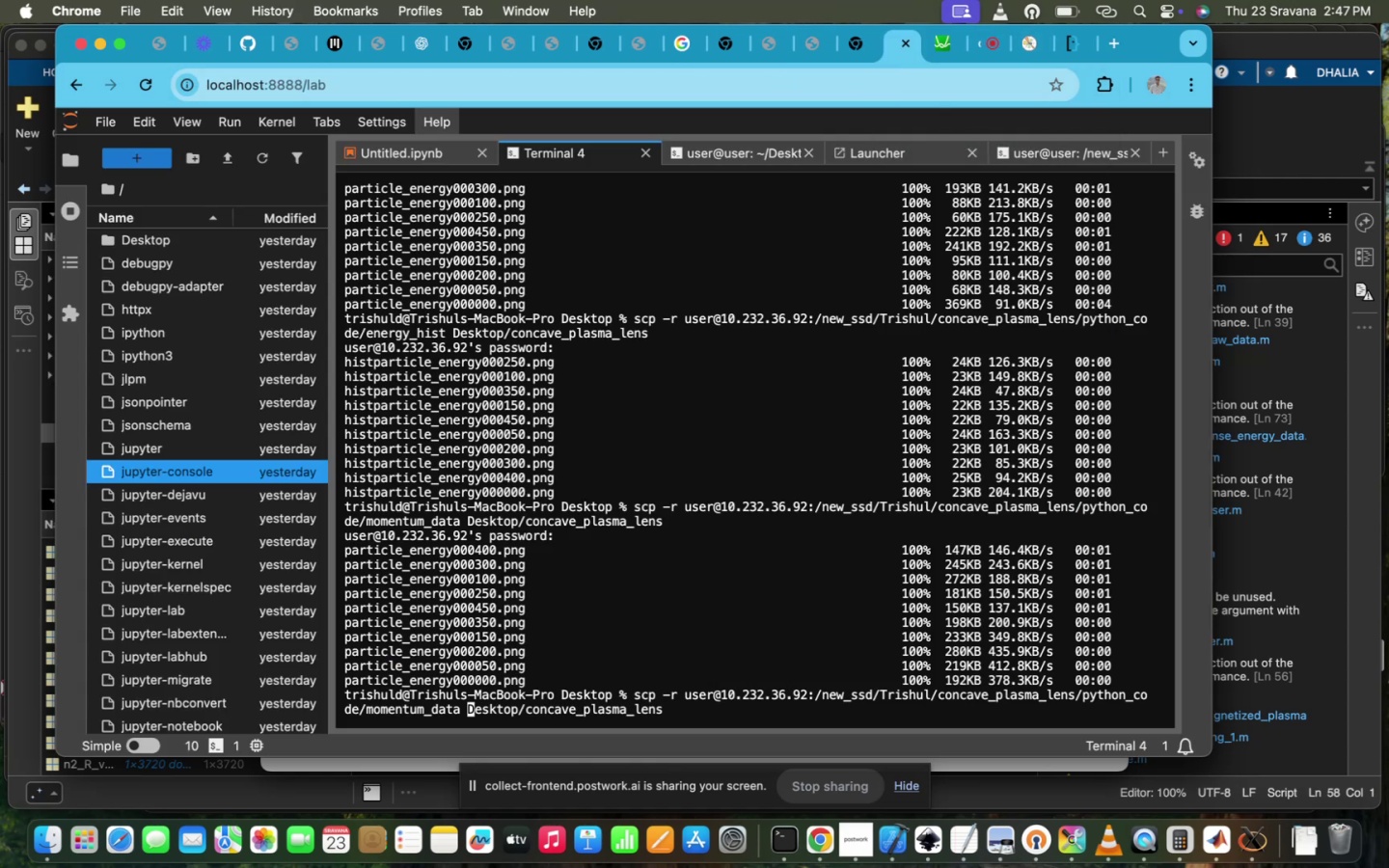 
key(ArrowLeft)
 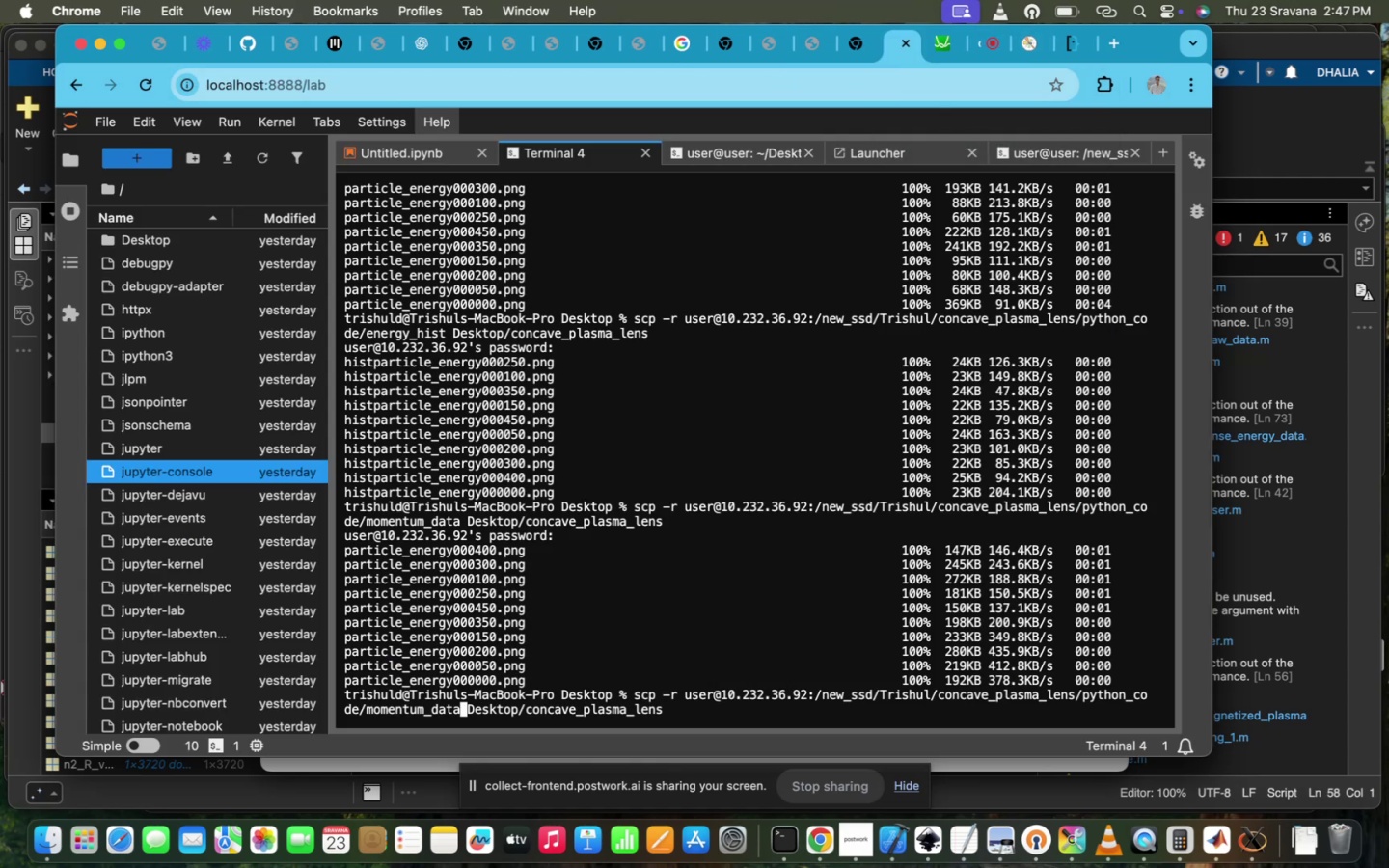 
key(Backspace)
key(Backspace)
key(Backspace)
key(Backspace)
key(Backspace)
key(Backspace)
key(Backspace)
key(Backspace)
key(Backspace)
key(Backspace)
key(Backspace)
key(Backspace)
key(Backspace)
type(partilces.tags)
 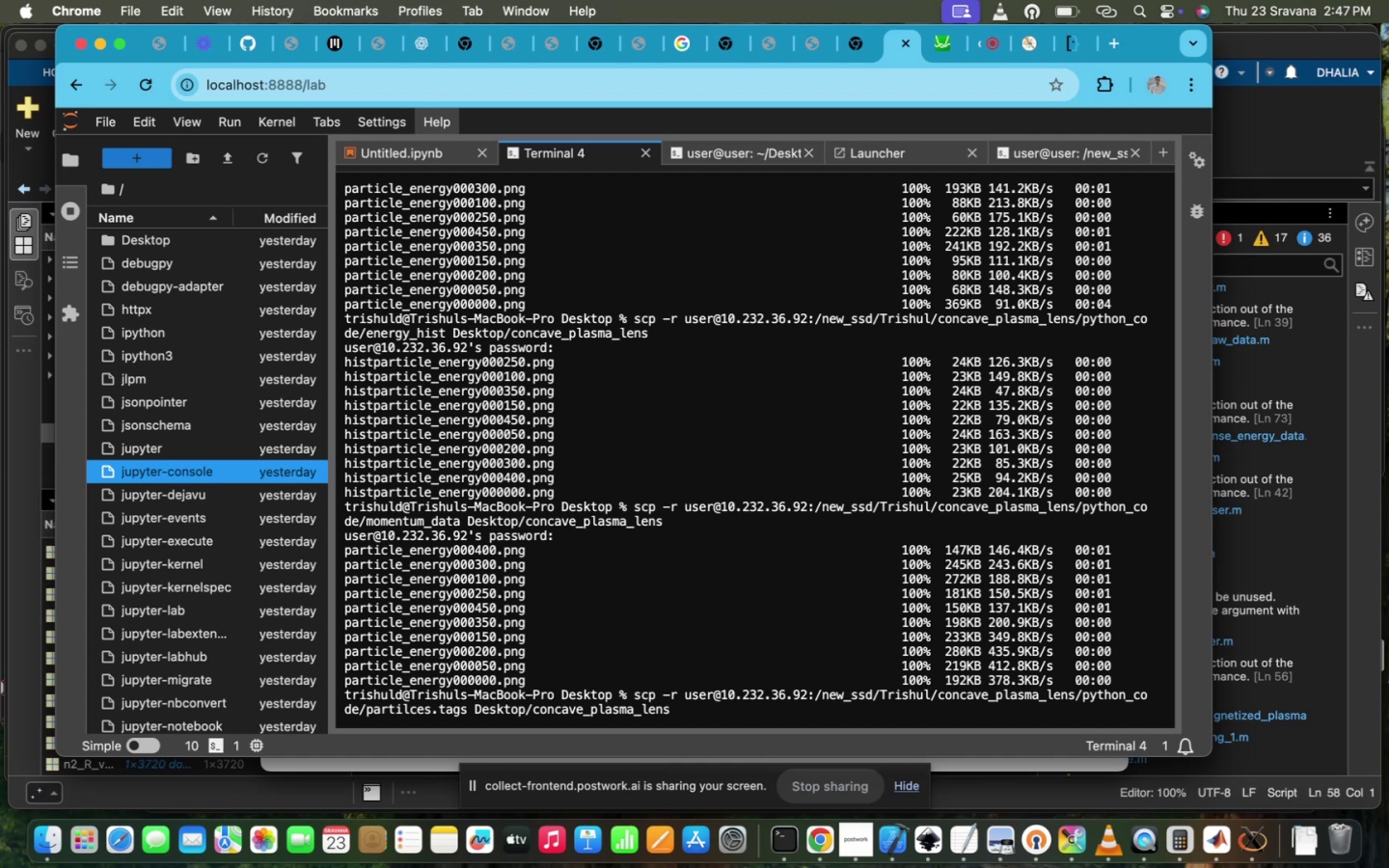 
key(Enter)
 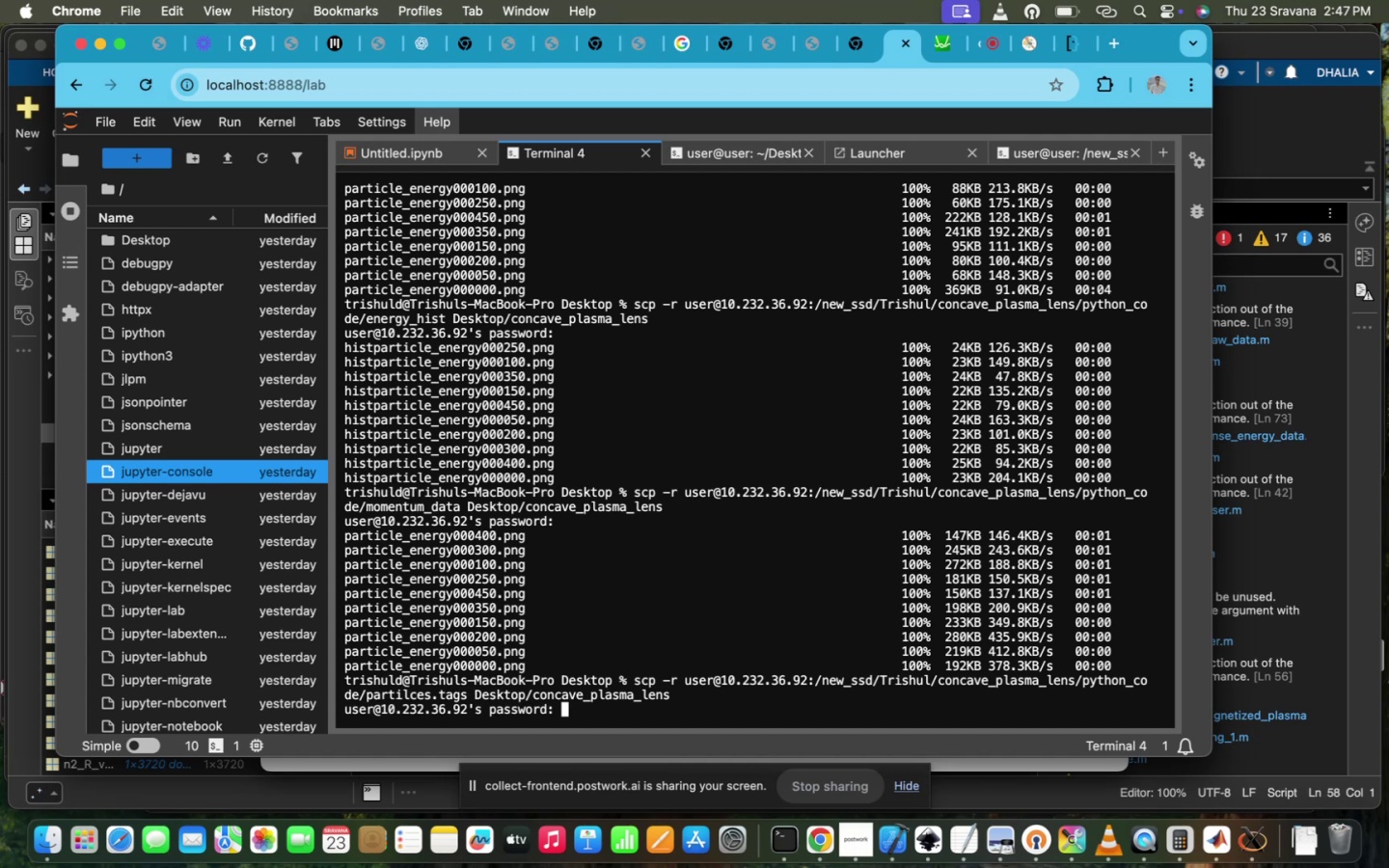 
type(ppl@iitd)
 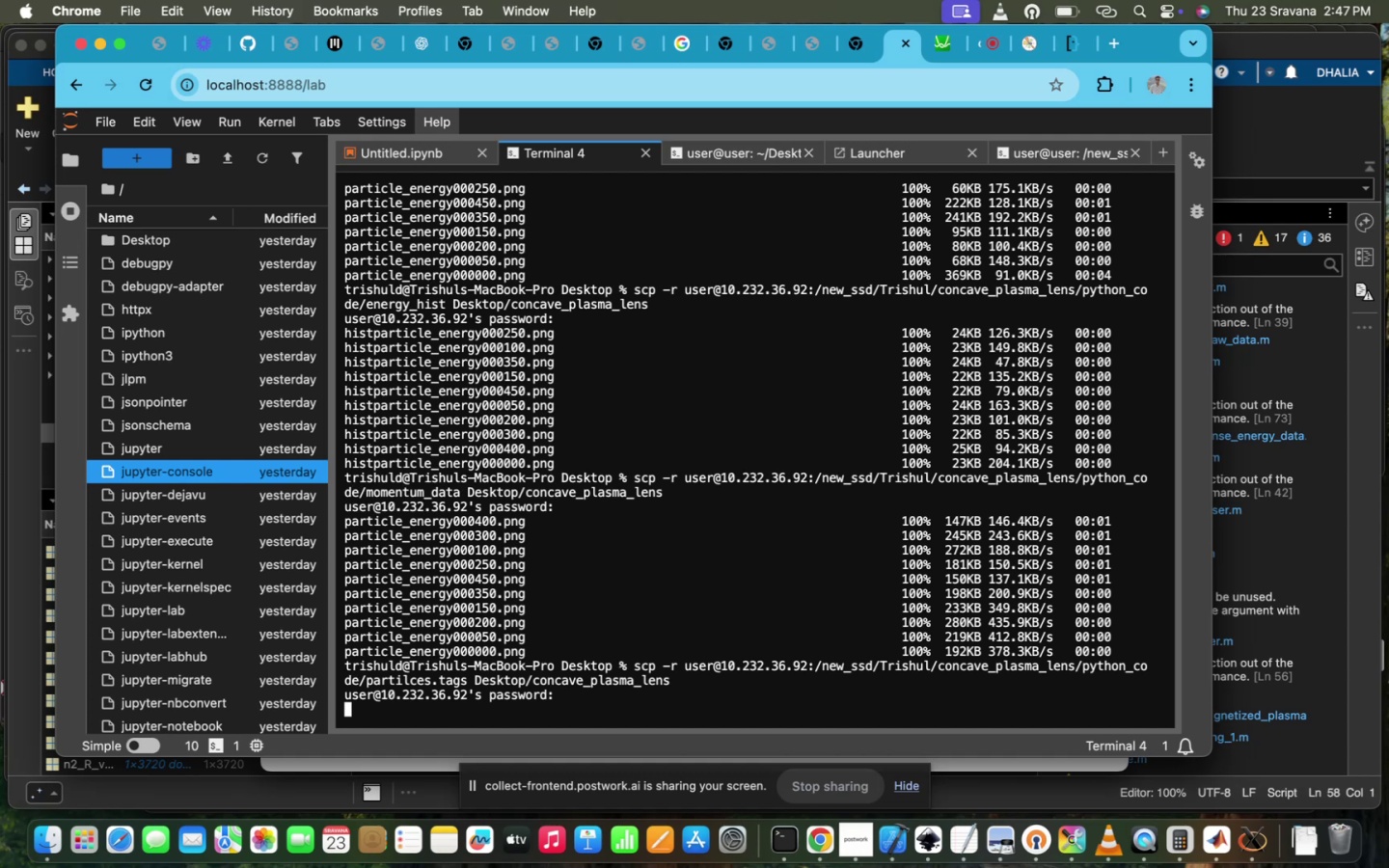 
 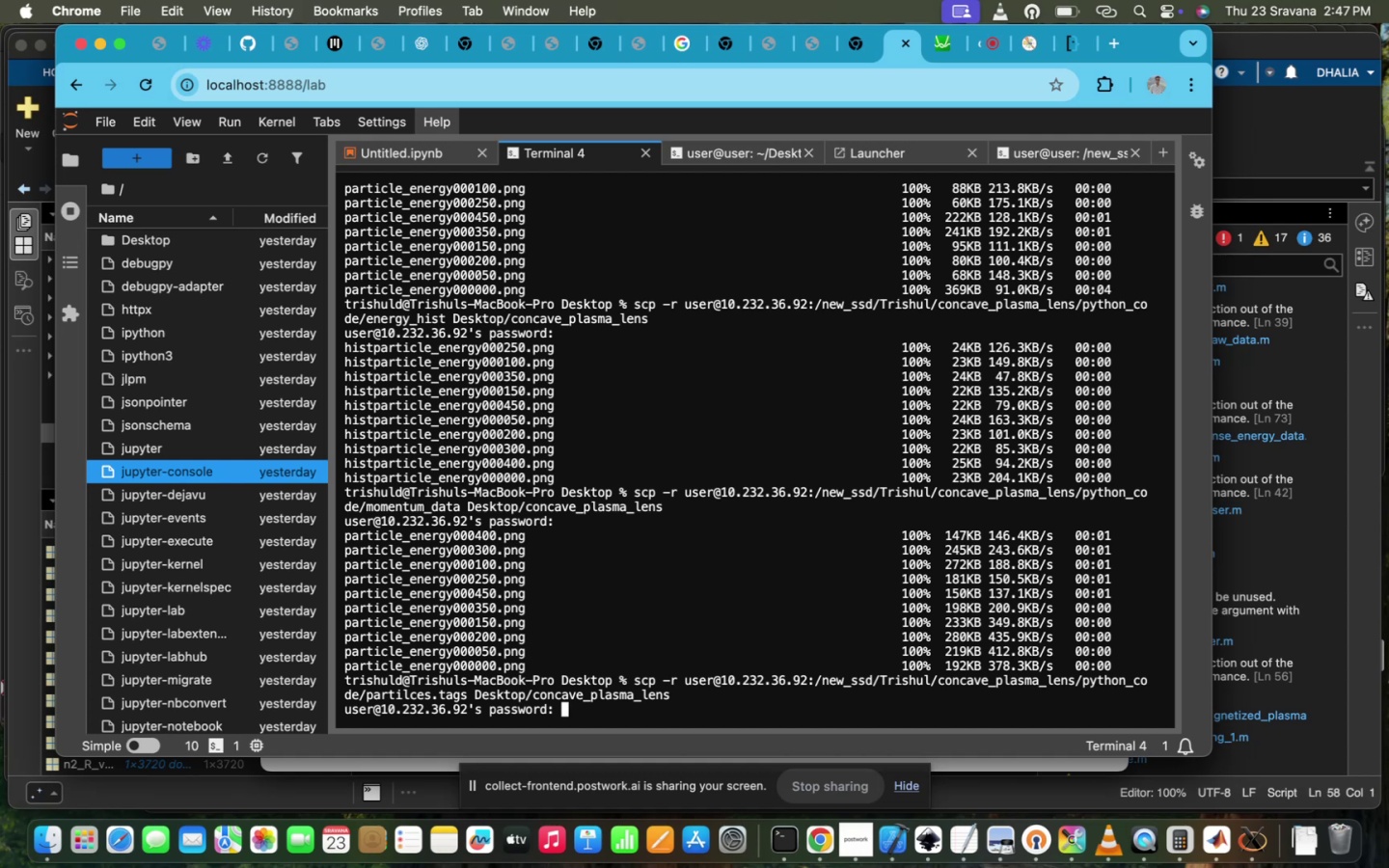 
key(Enter)
 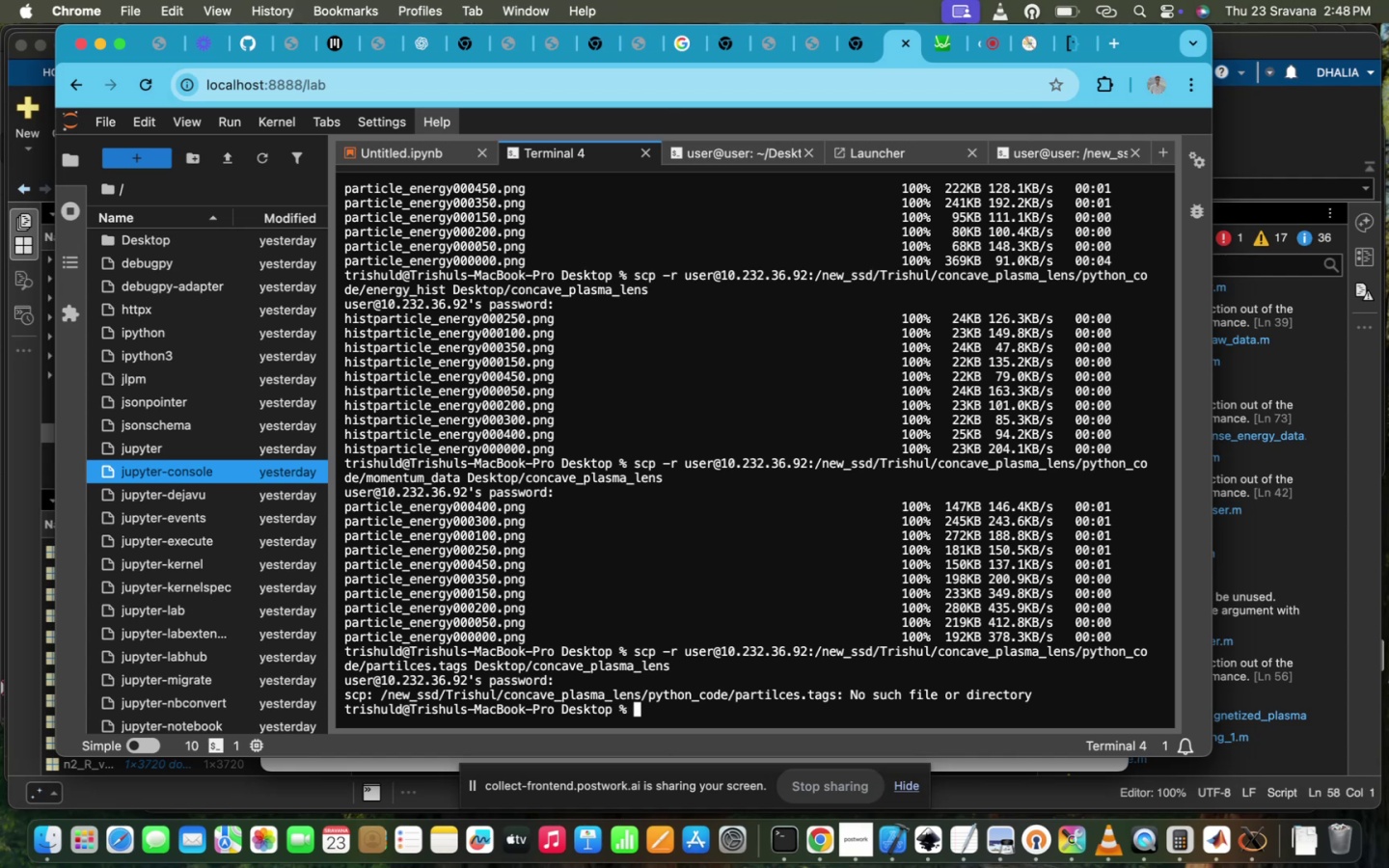 
wait(50.3)
 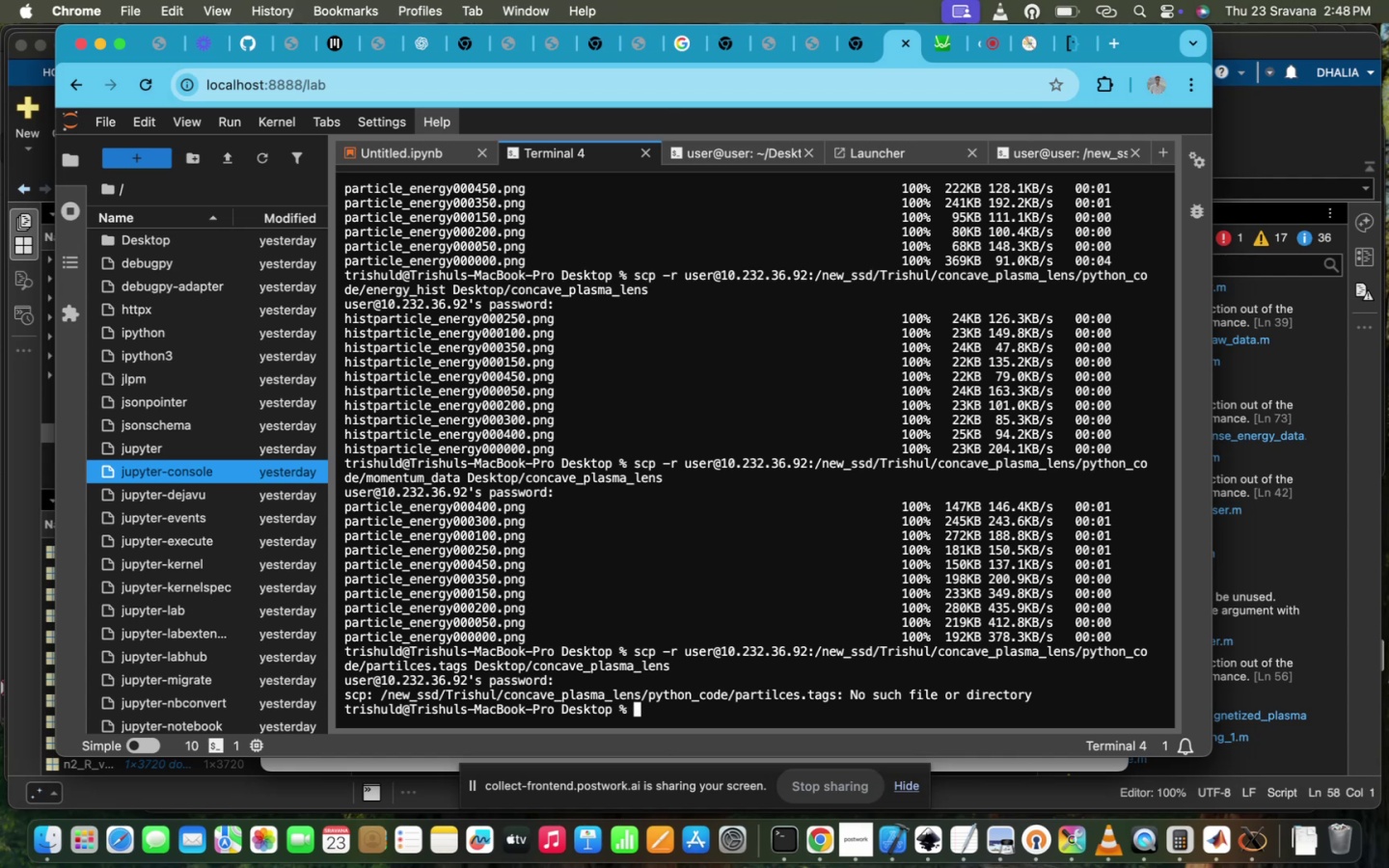 
key(ArrowUp)
 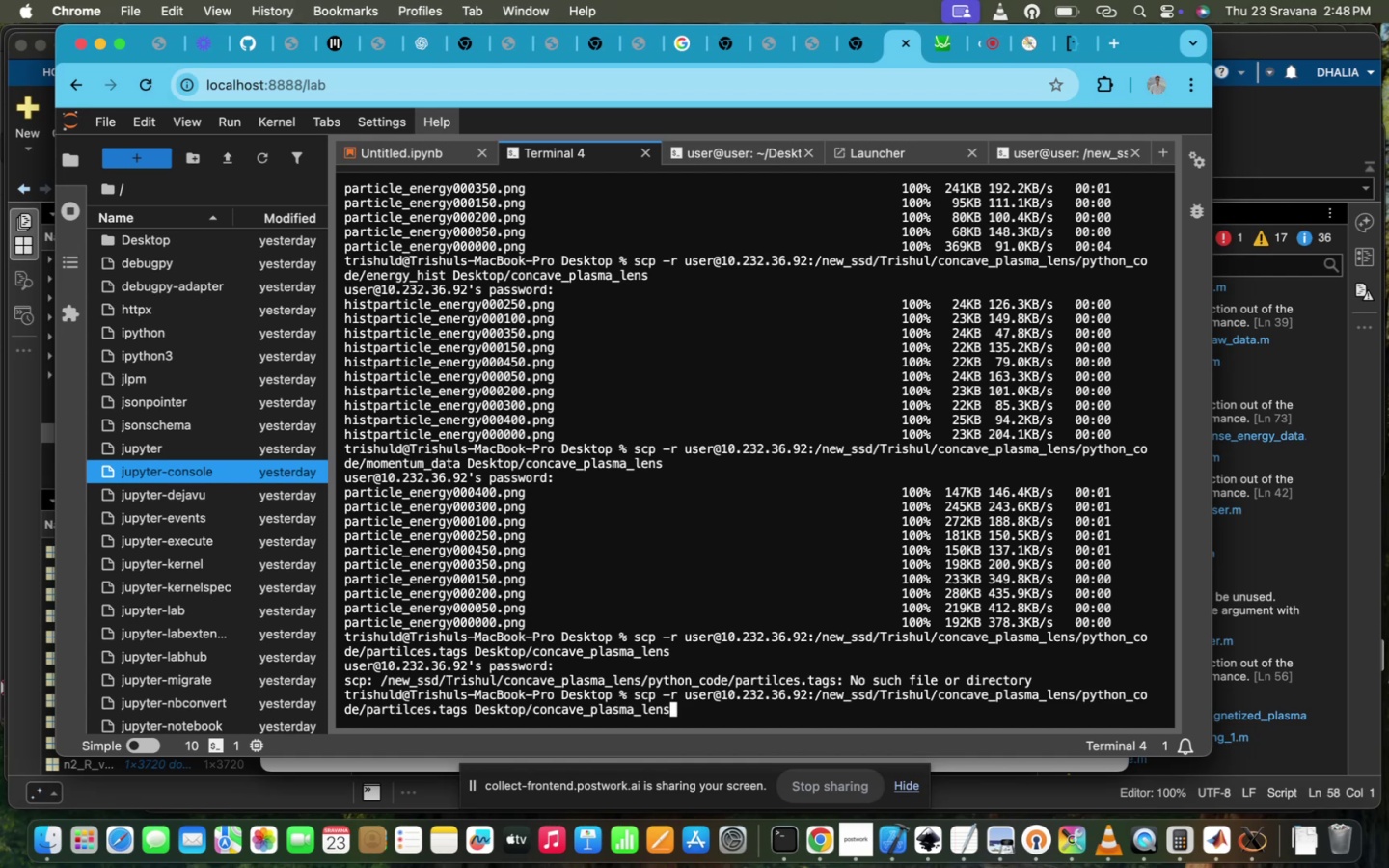 
hold_key(key=ArrowLeft, duration=1.58)
 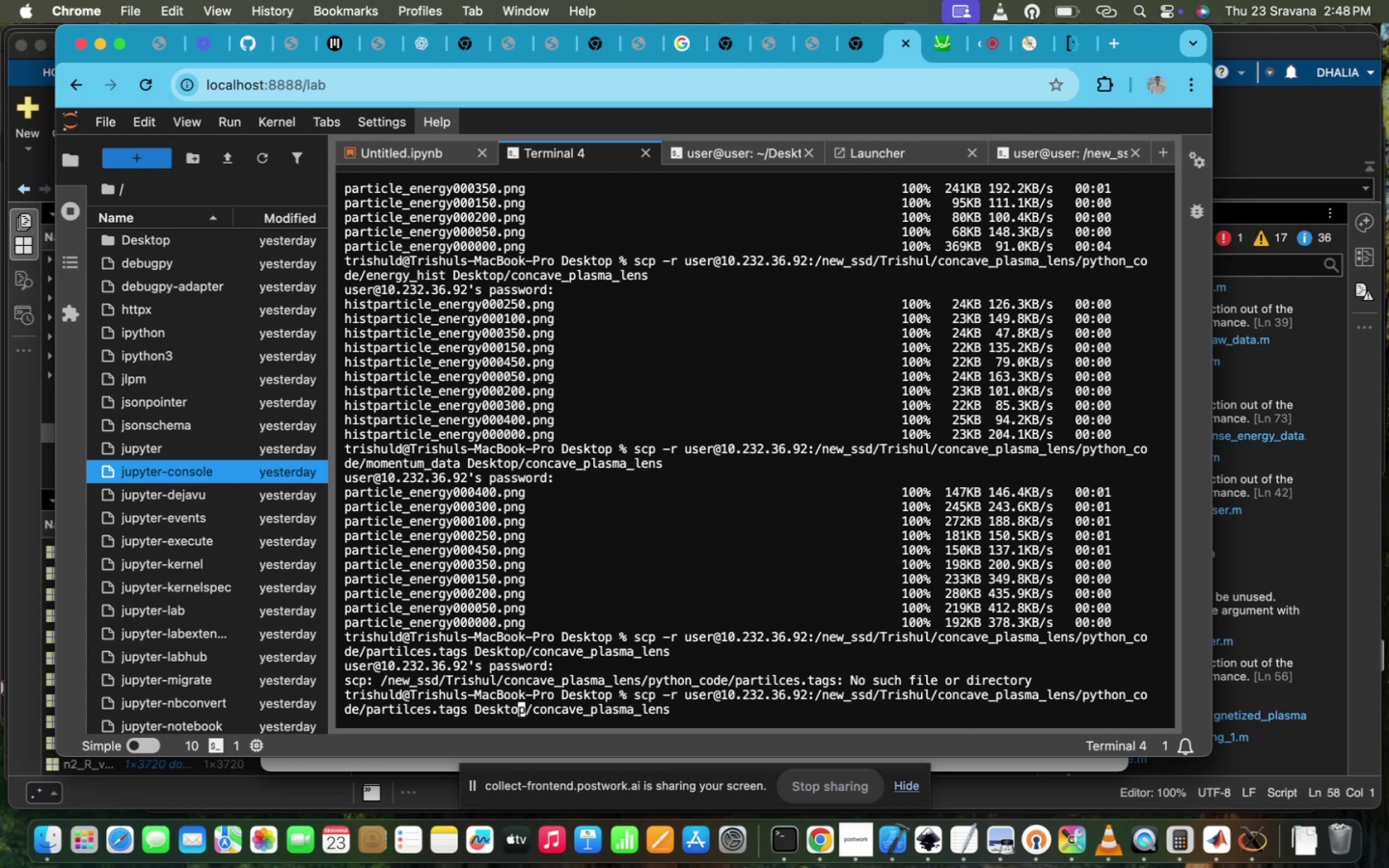 
hold_key(key=ArrowLeft, duration=1.16)
 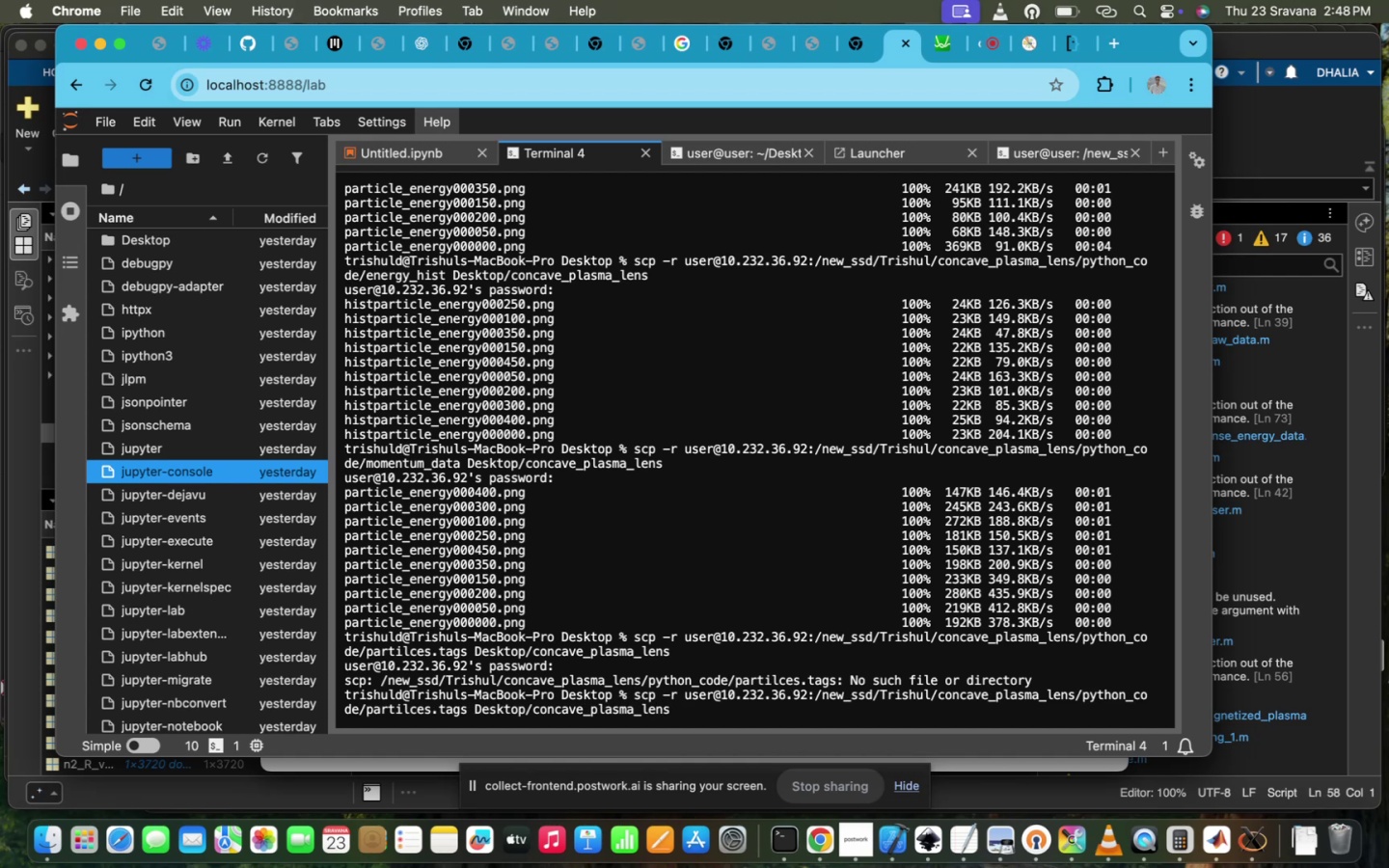 
key(ArrowLeft)
 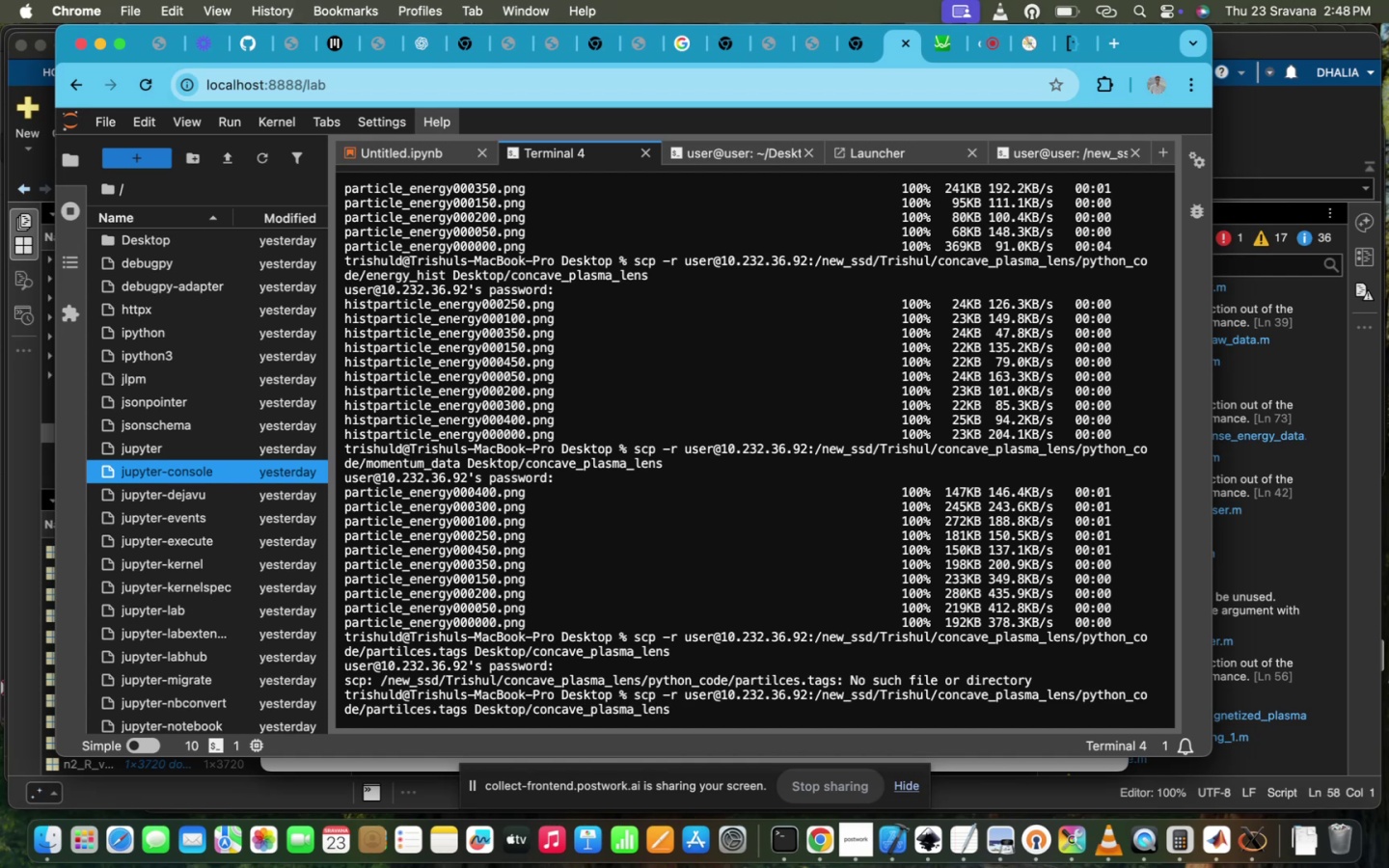 
key(ArrowLeft)
 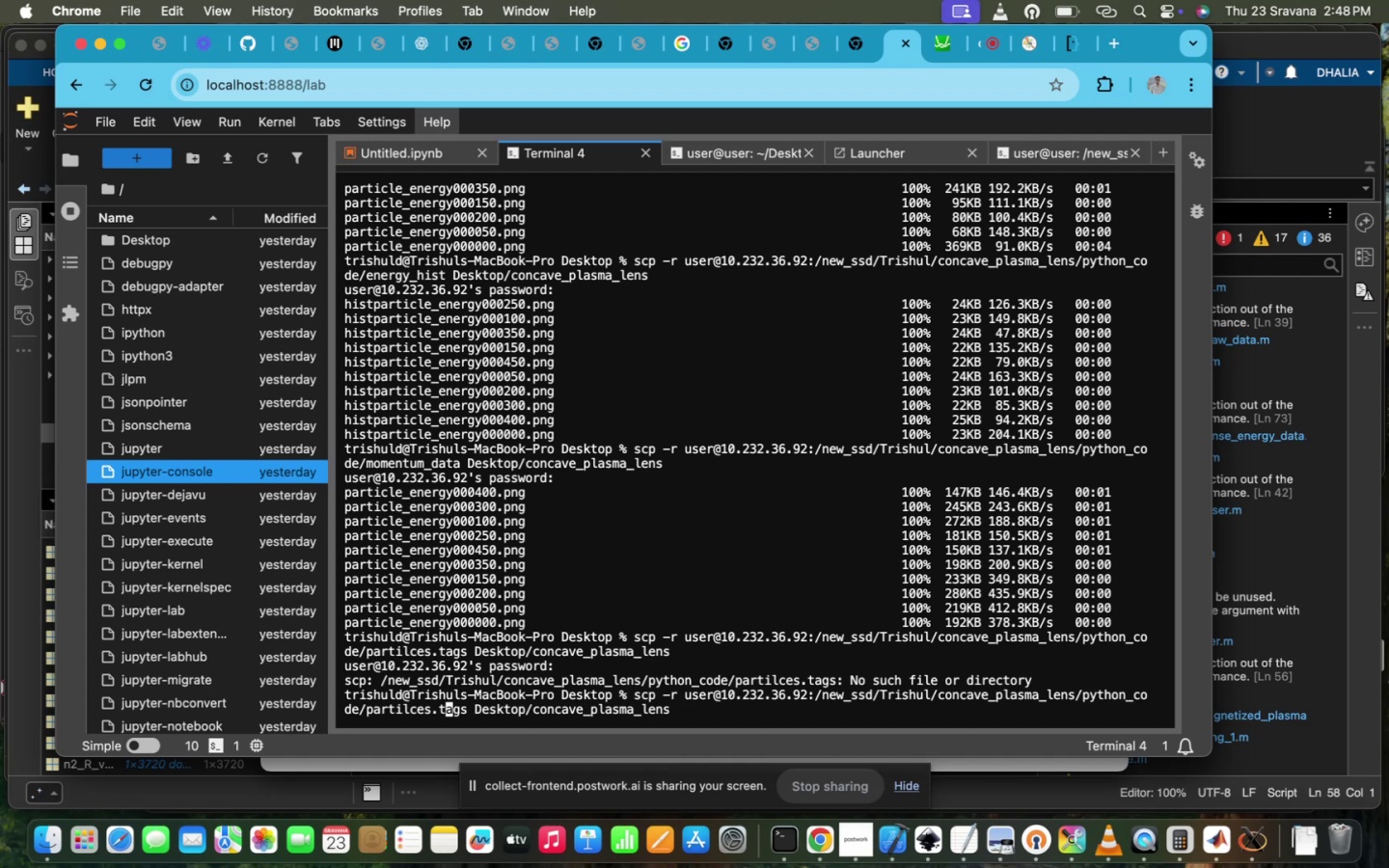 
key(ArrowLeft)
 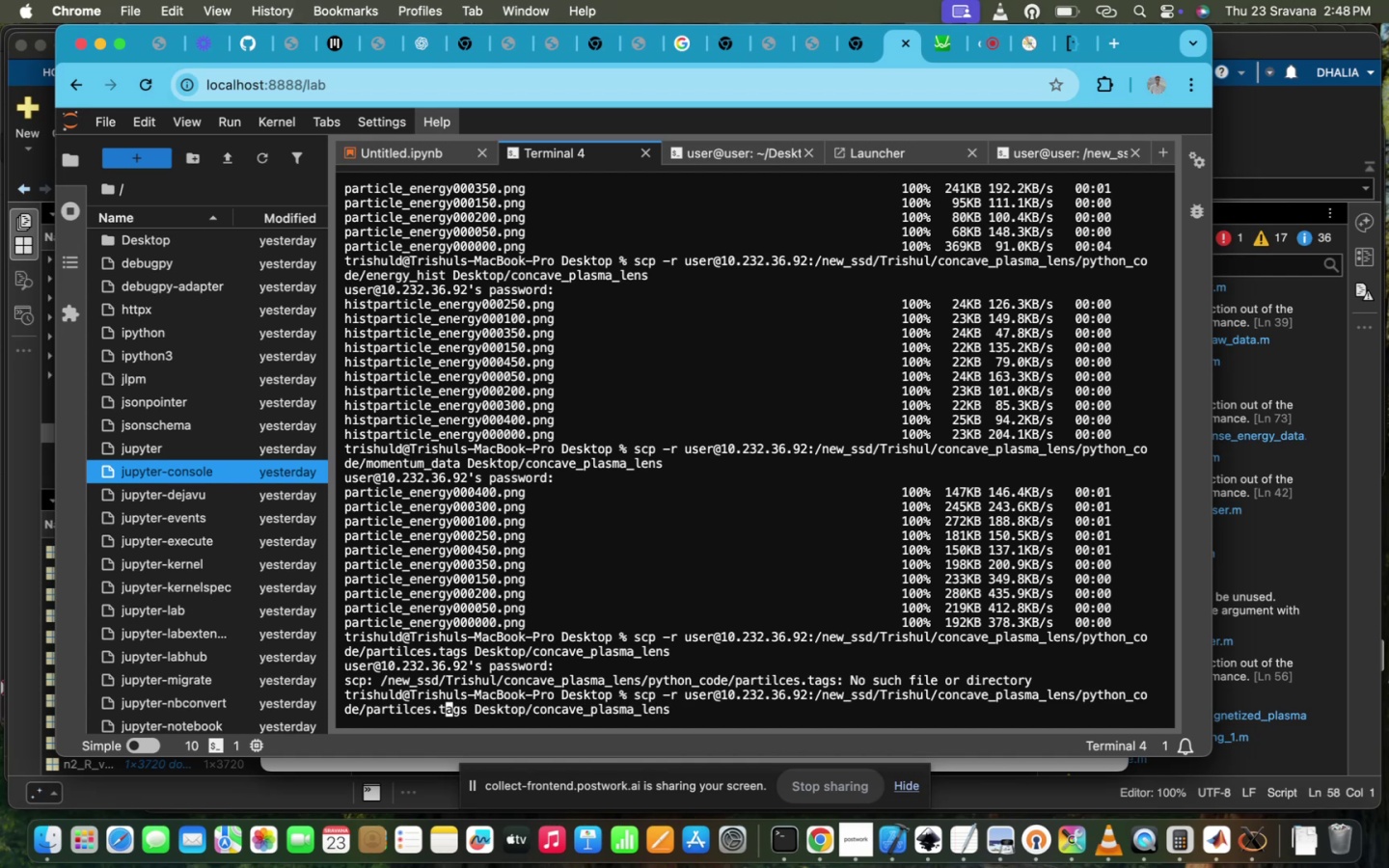 
key(ArrowLeft)
 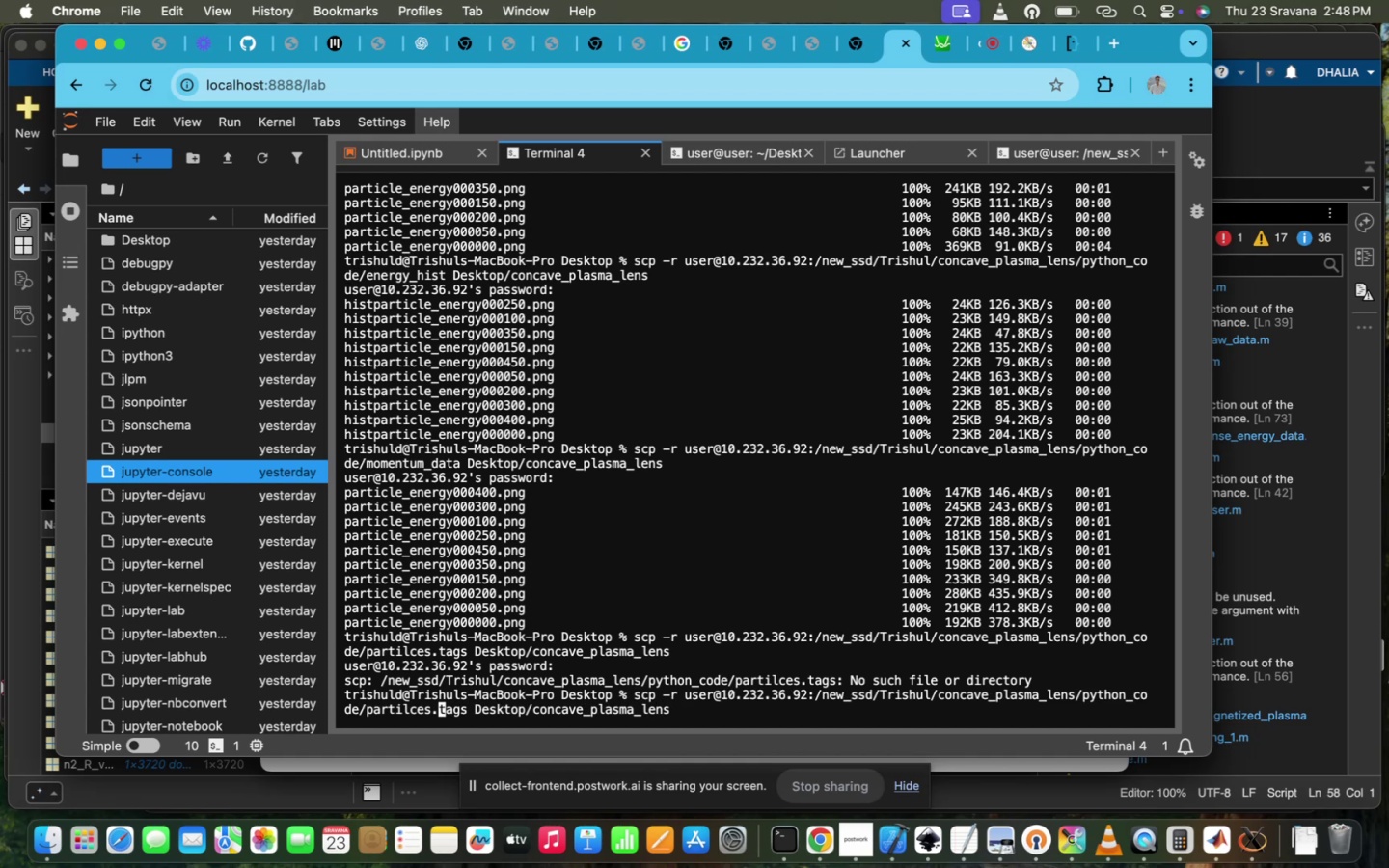 
key(ArrowLeft)
 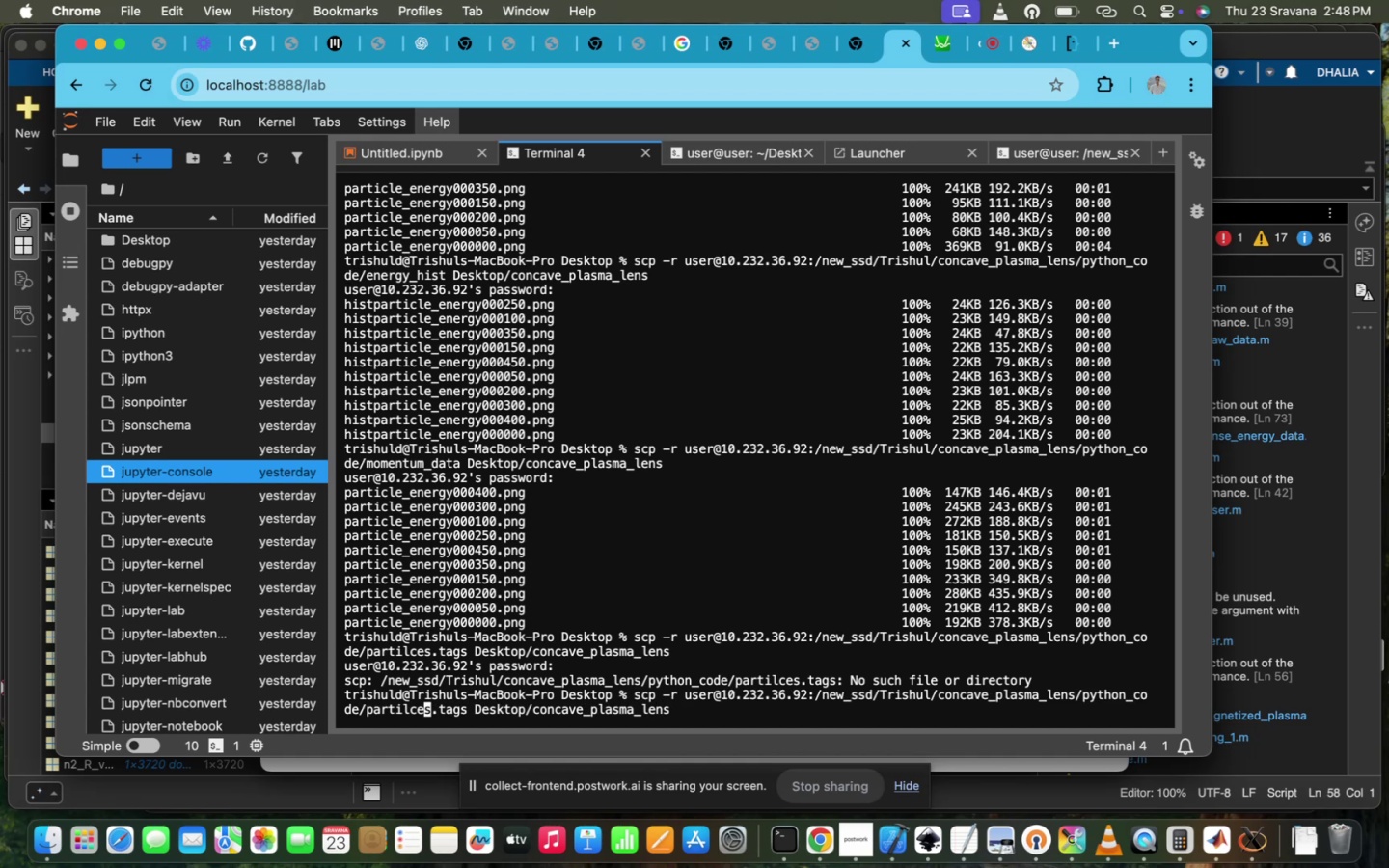 
key(ArrowLeft)
 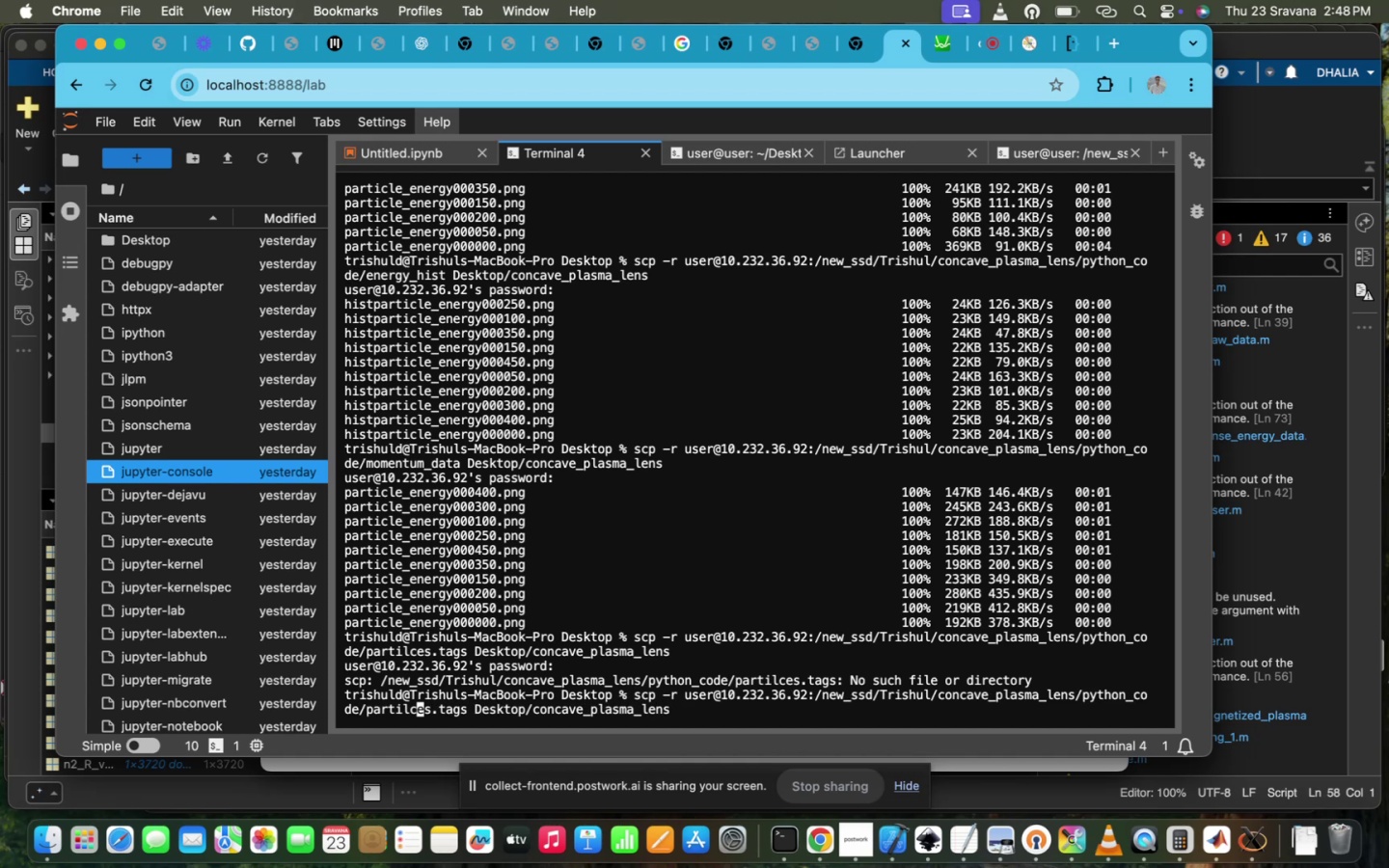 
key(ArrowLeft)
 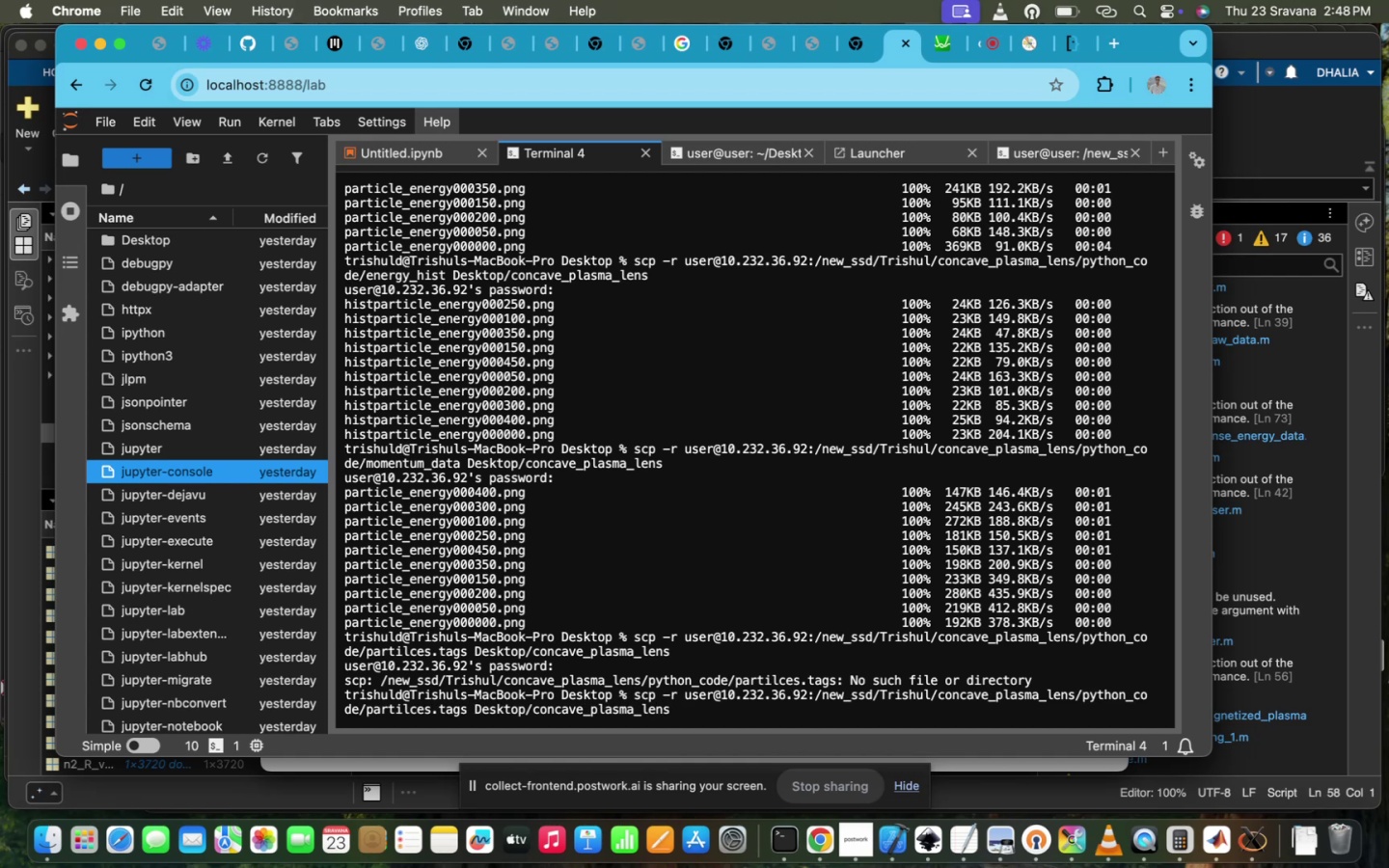 
key(Backspace)
key(Backspace)
type(cl)
 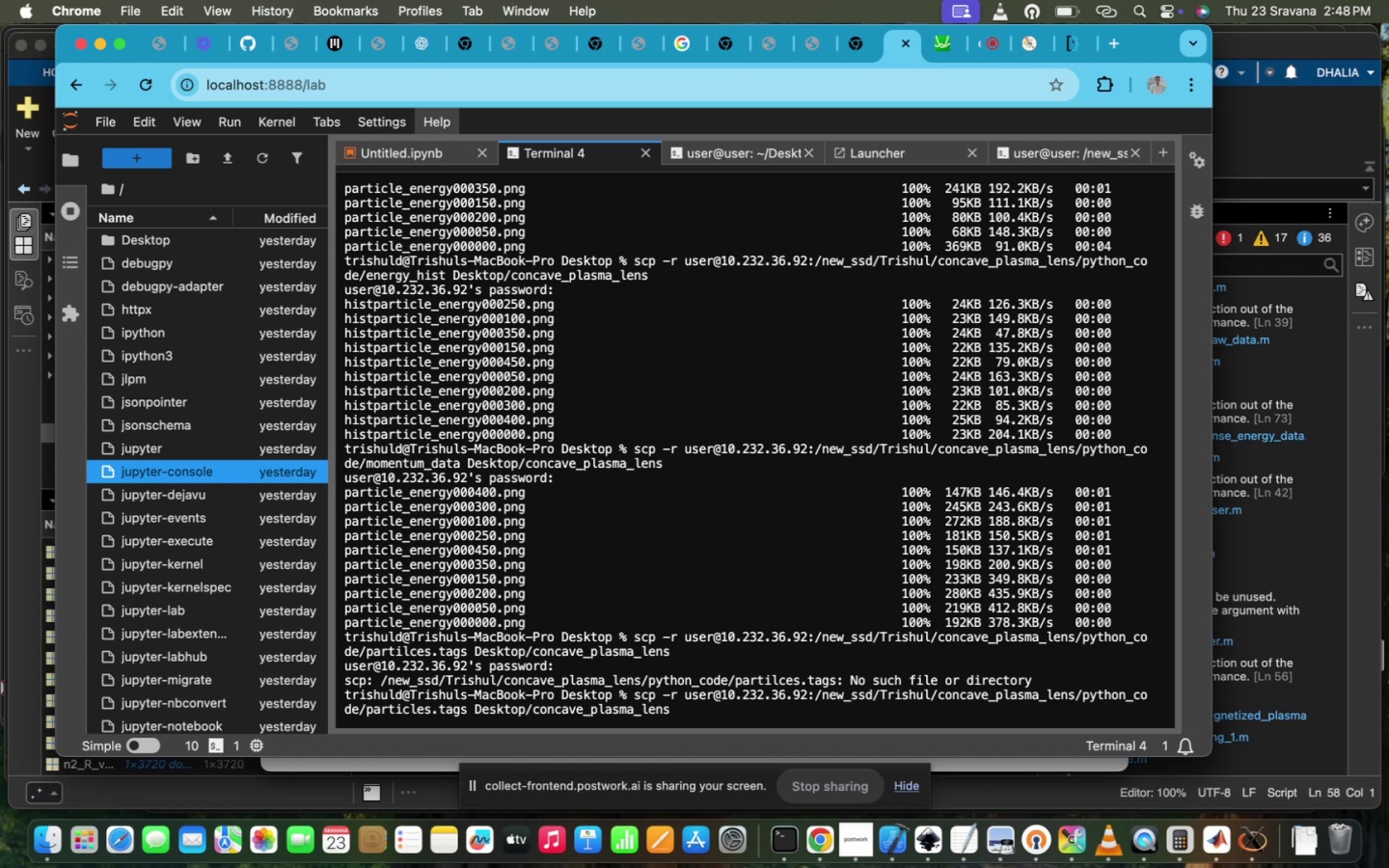 
key(Enter)
 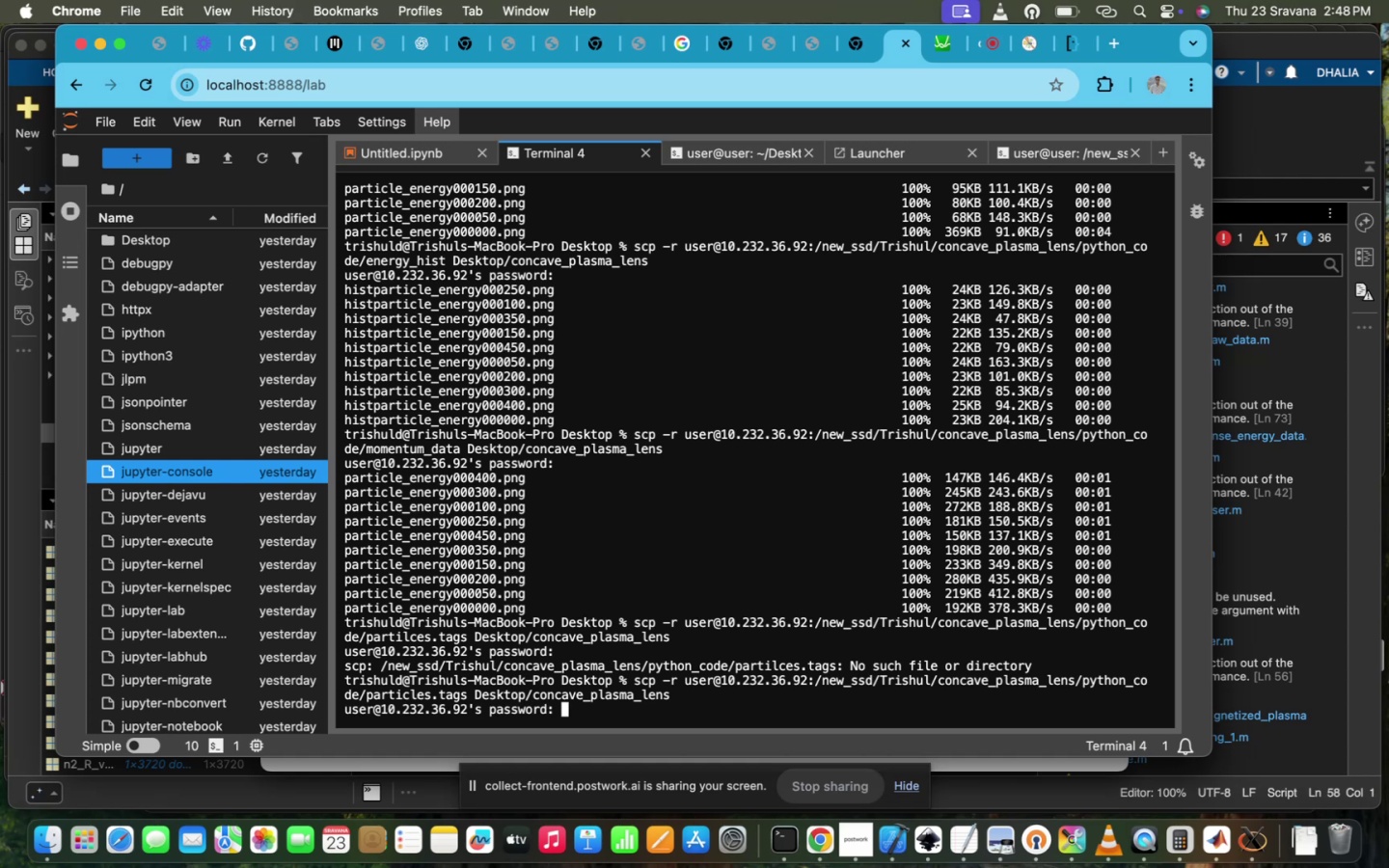 
type(ppl@iitd)
 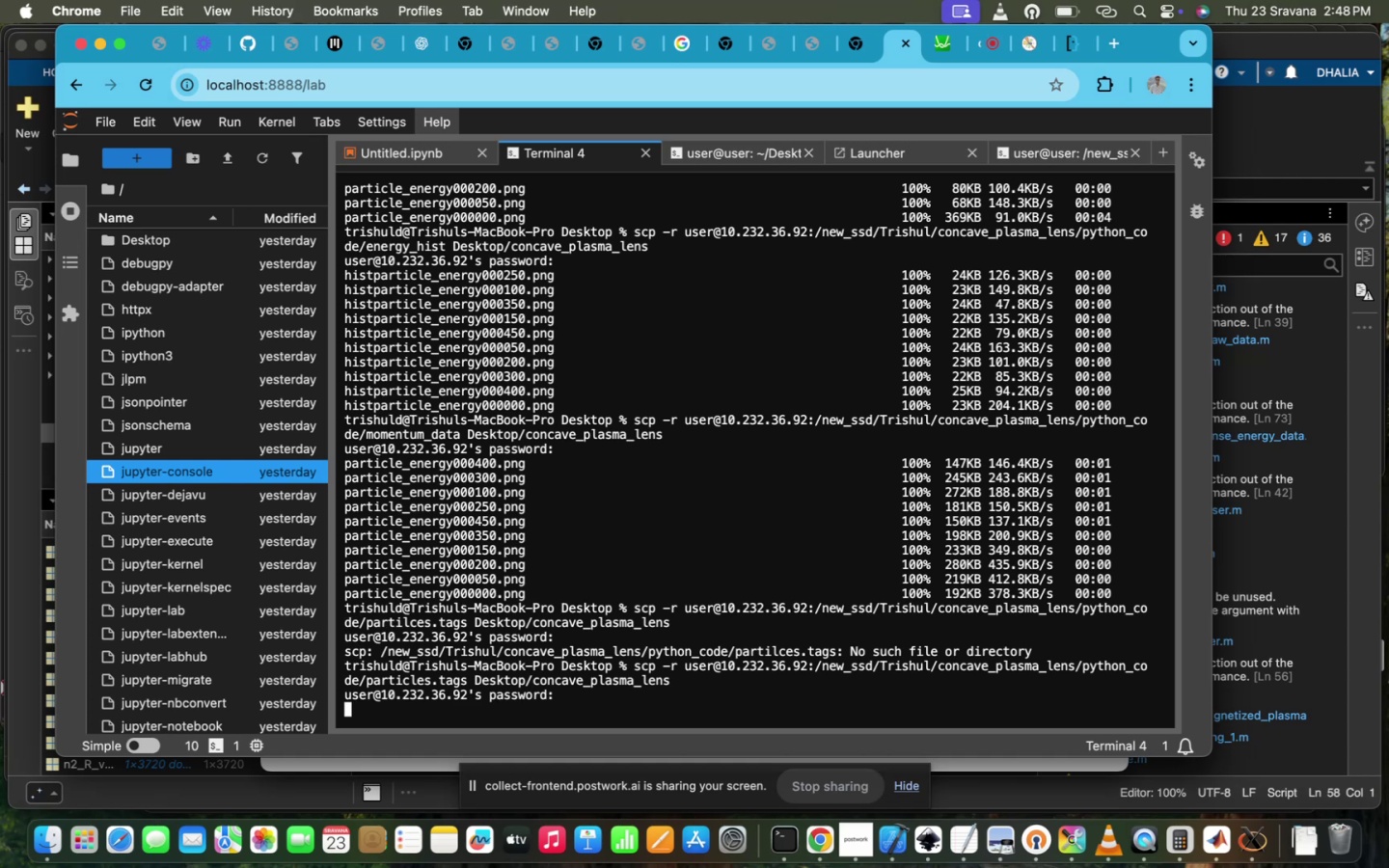 
 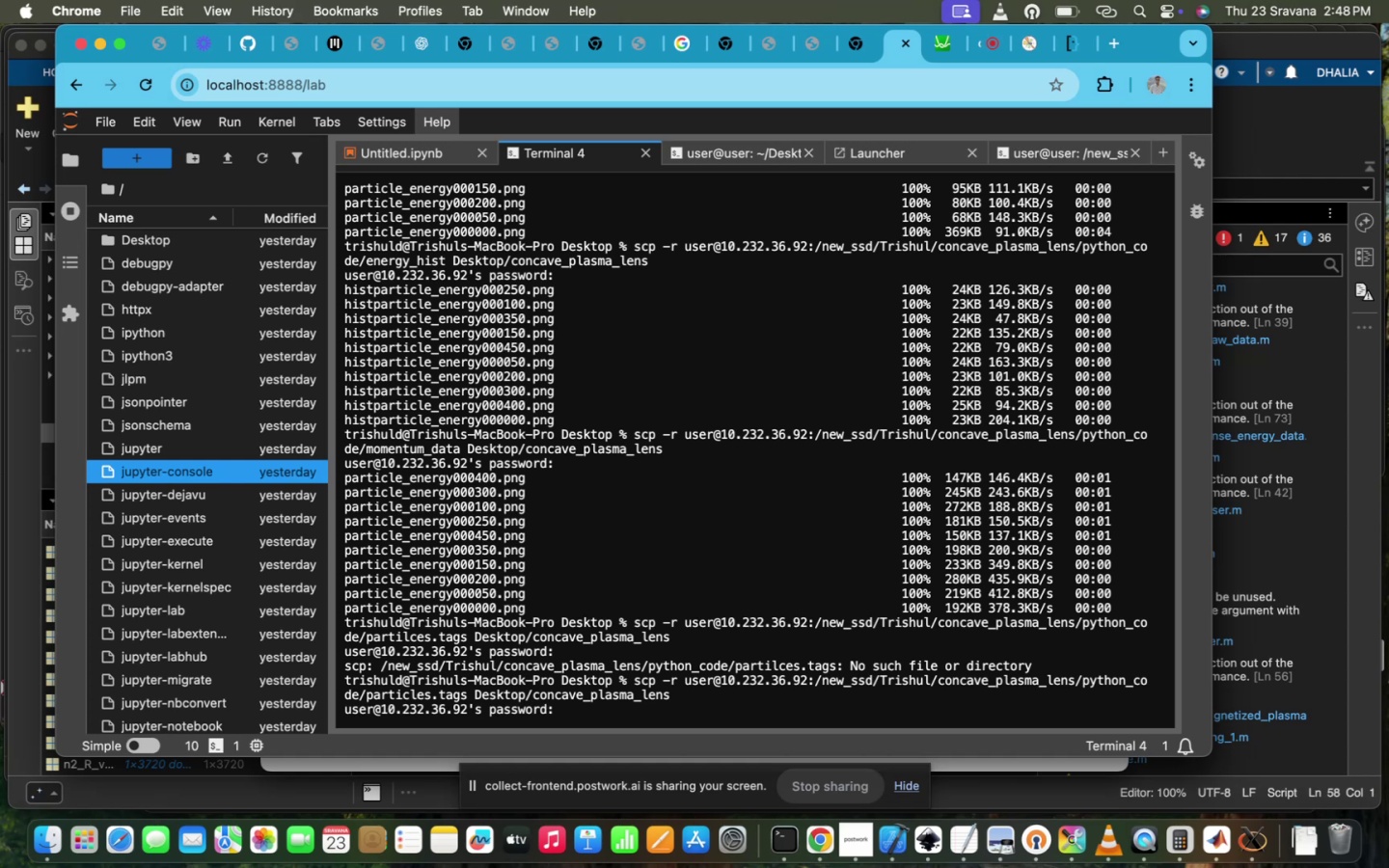 
key(Enter)
 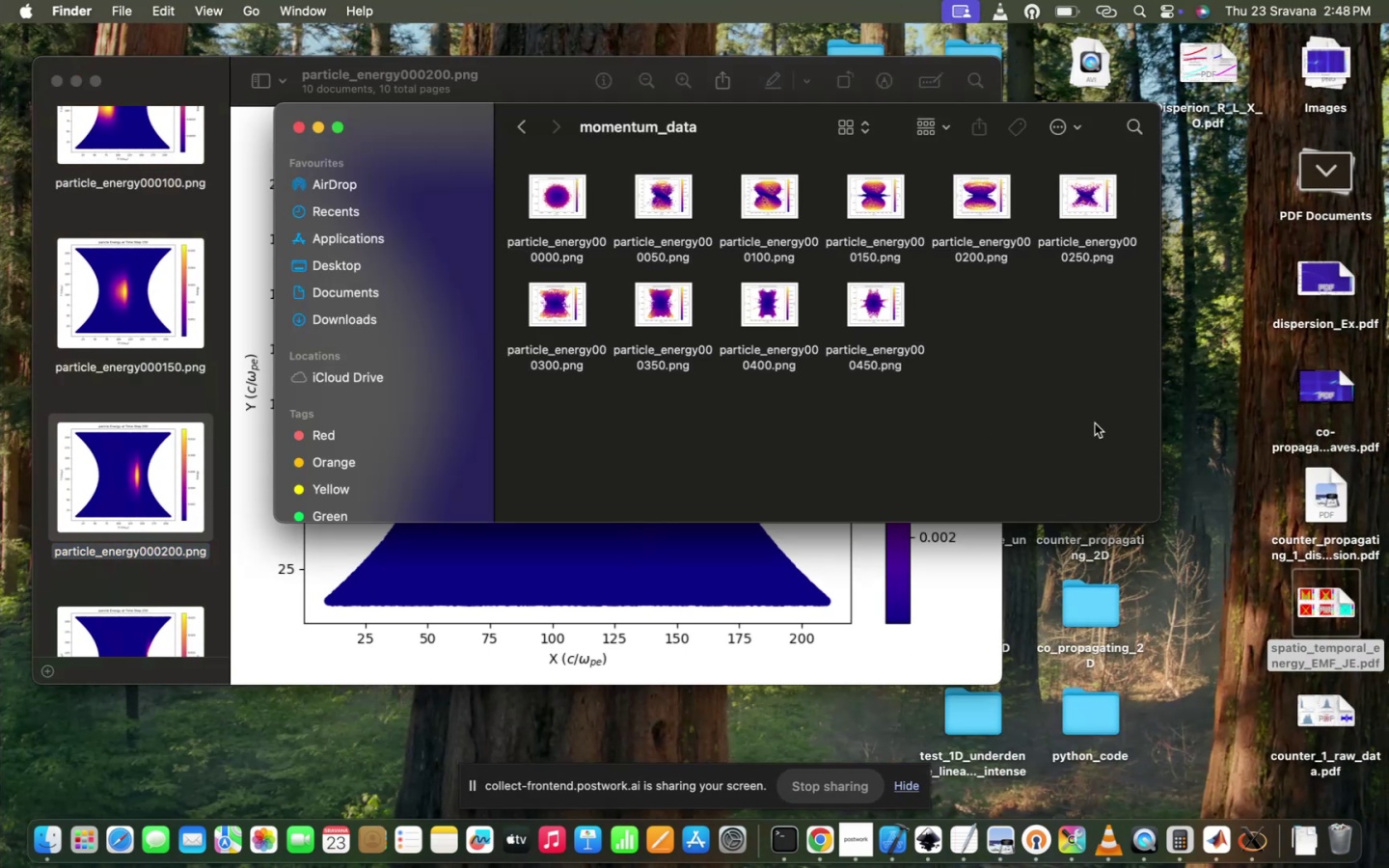 
left_click([531, 115])
 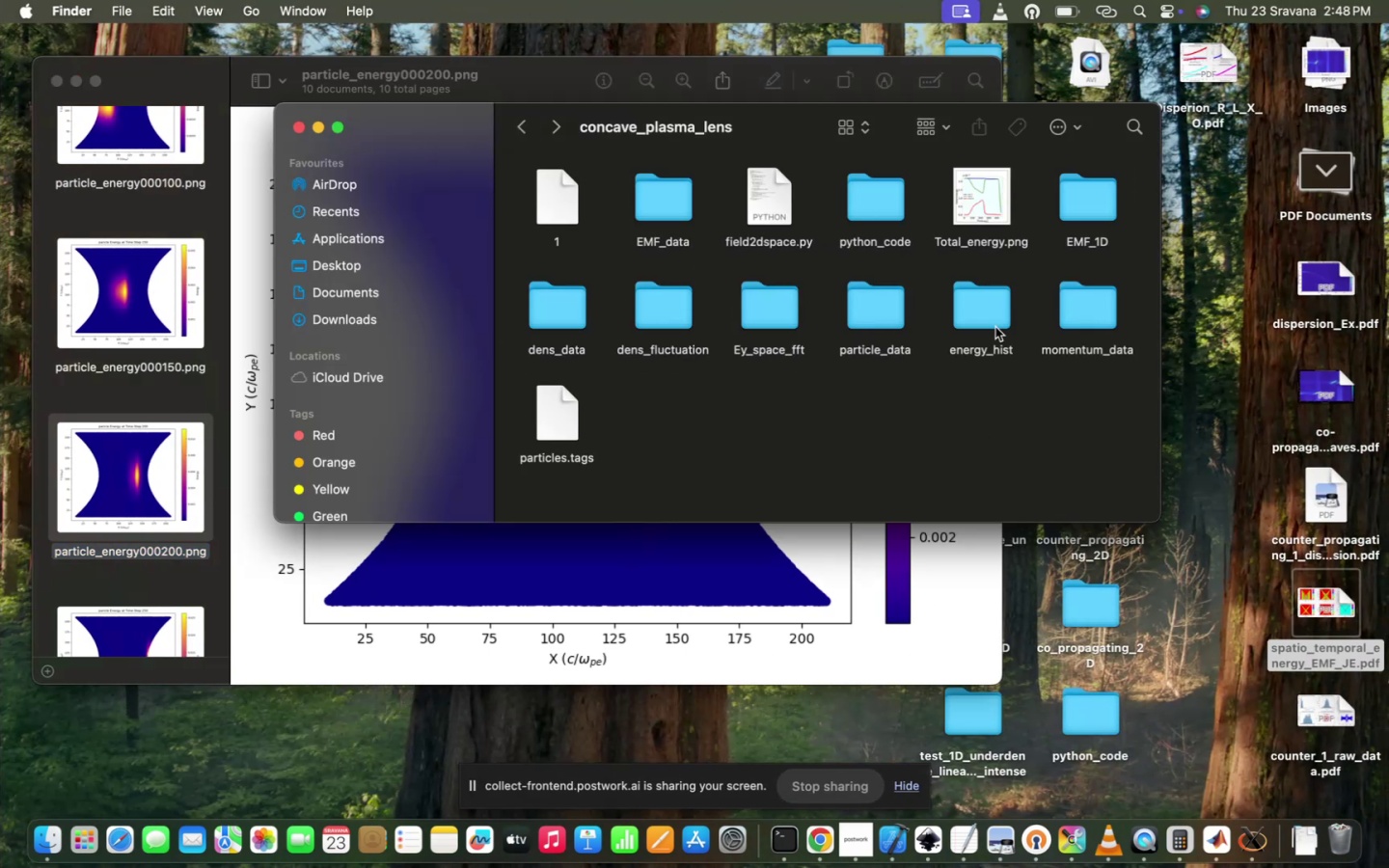 
mouse_move([579, 427])
 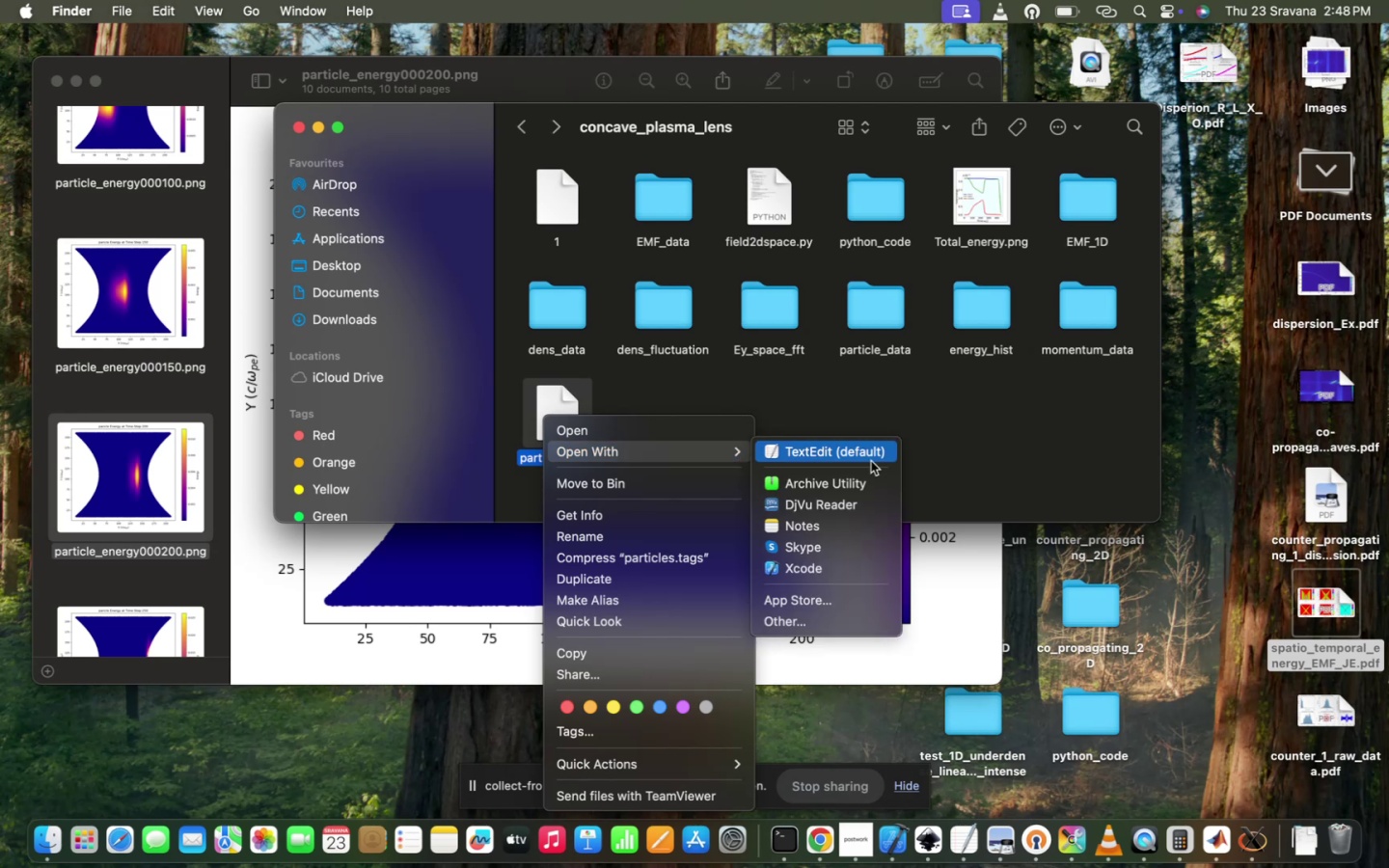 
left_click([871, 461])
 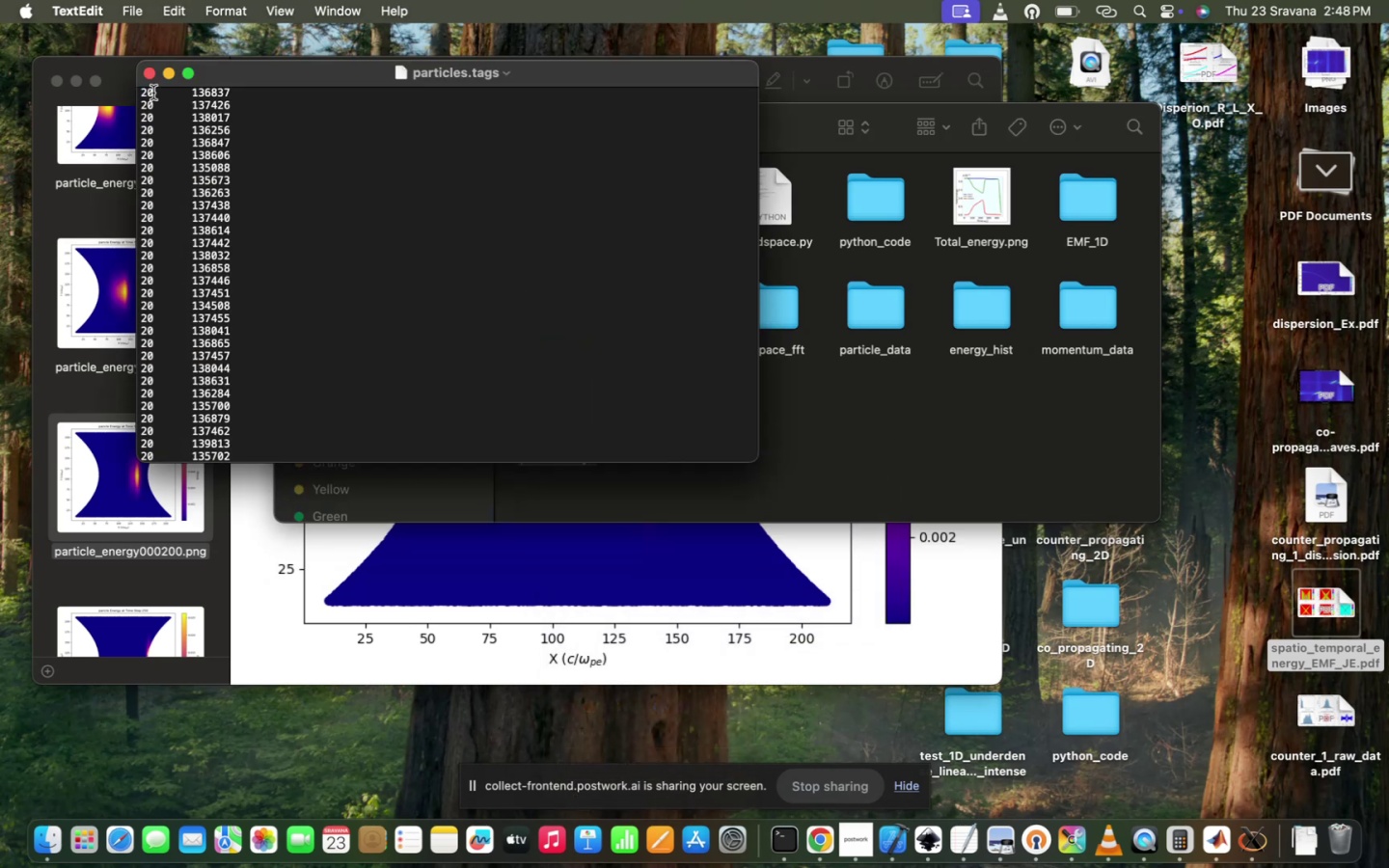 
left_click_drag(start_coordinate=[143, 89], to_coordinate=[302, 385])
 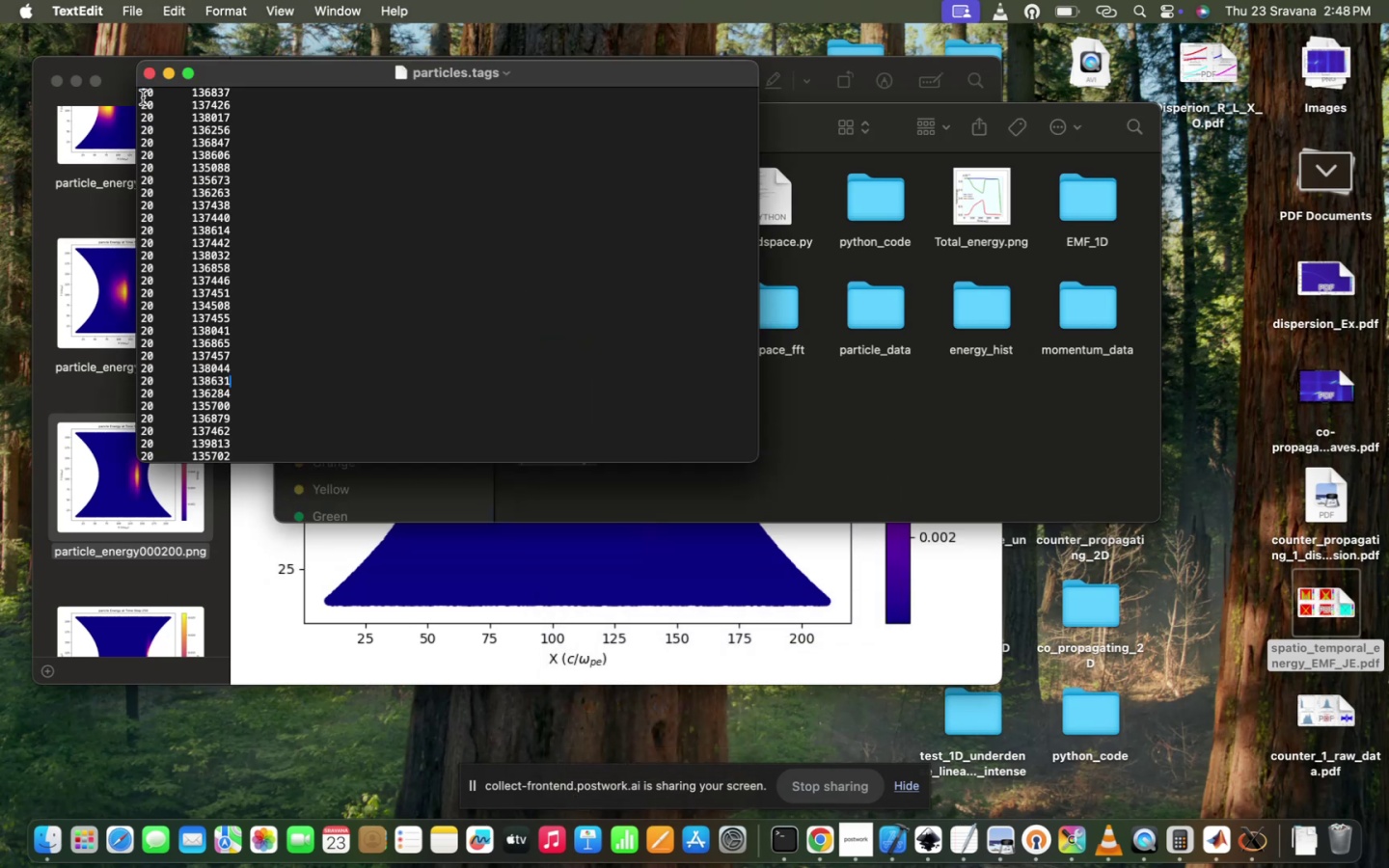 
left_click_drag(start_coordinate=[144, 95], to_coordinate=[216, 638])
 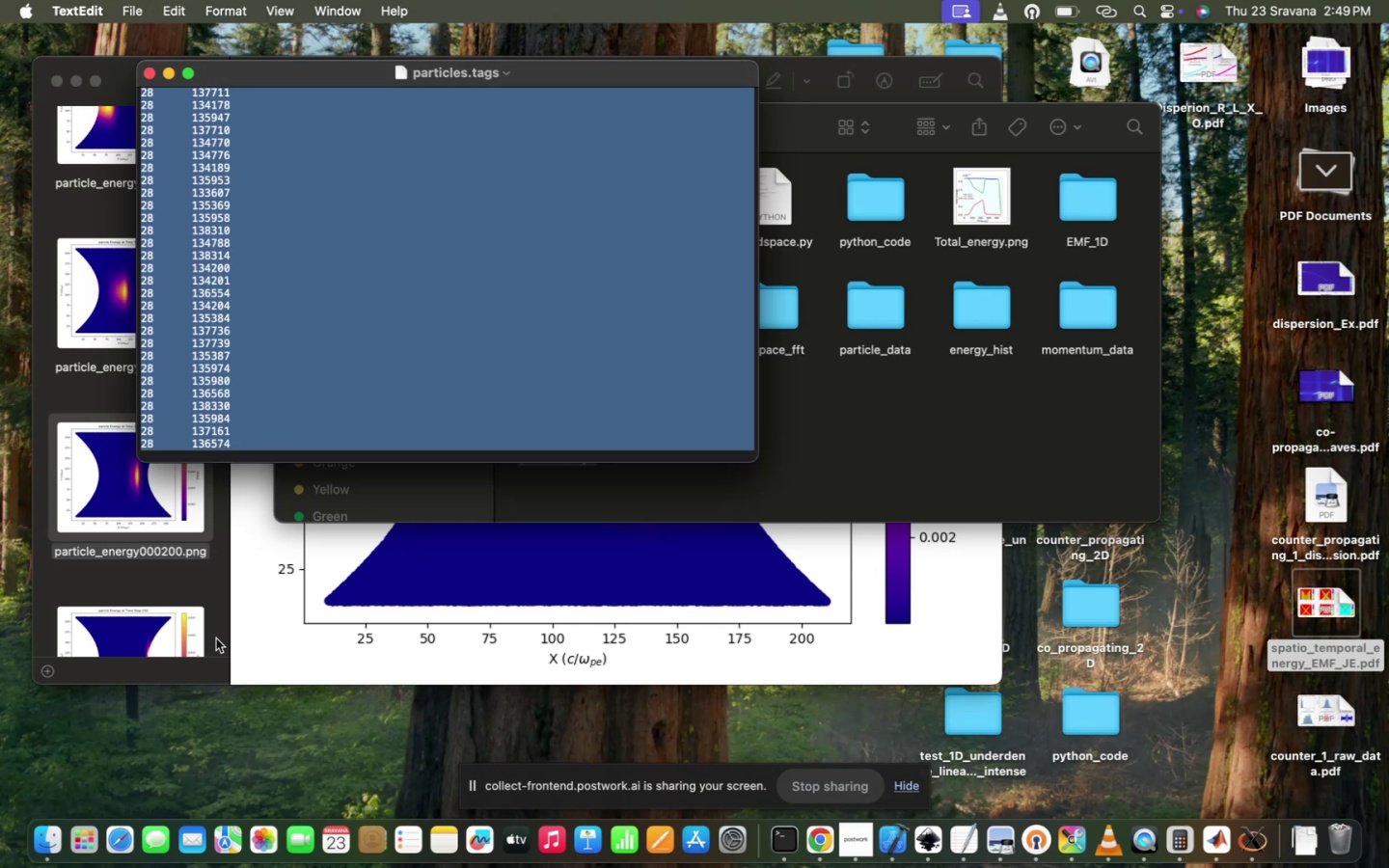 
key(Tab)
 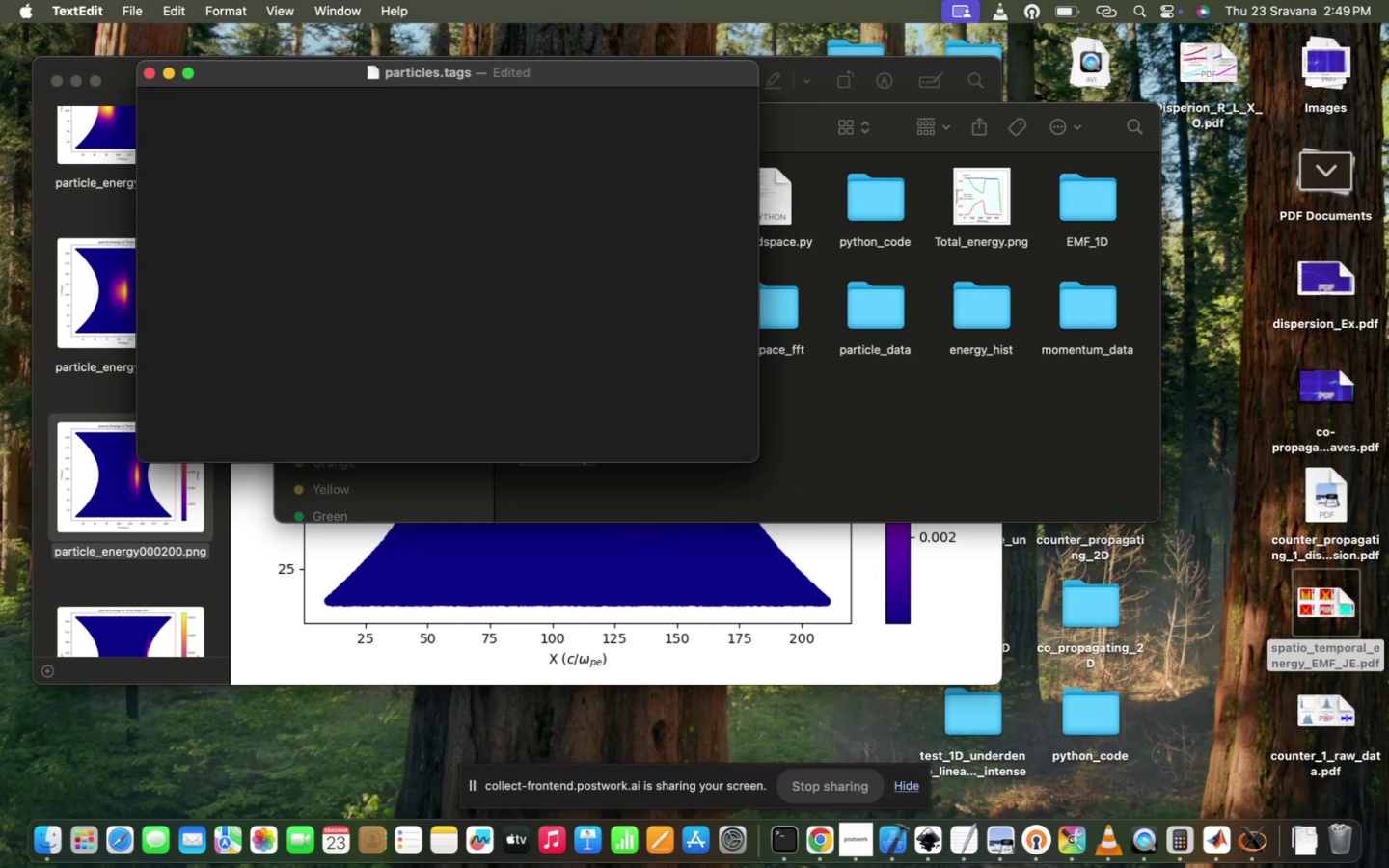 
key(Meta+Z)
 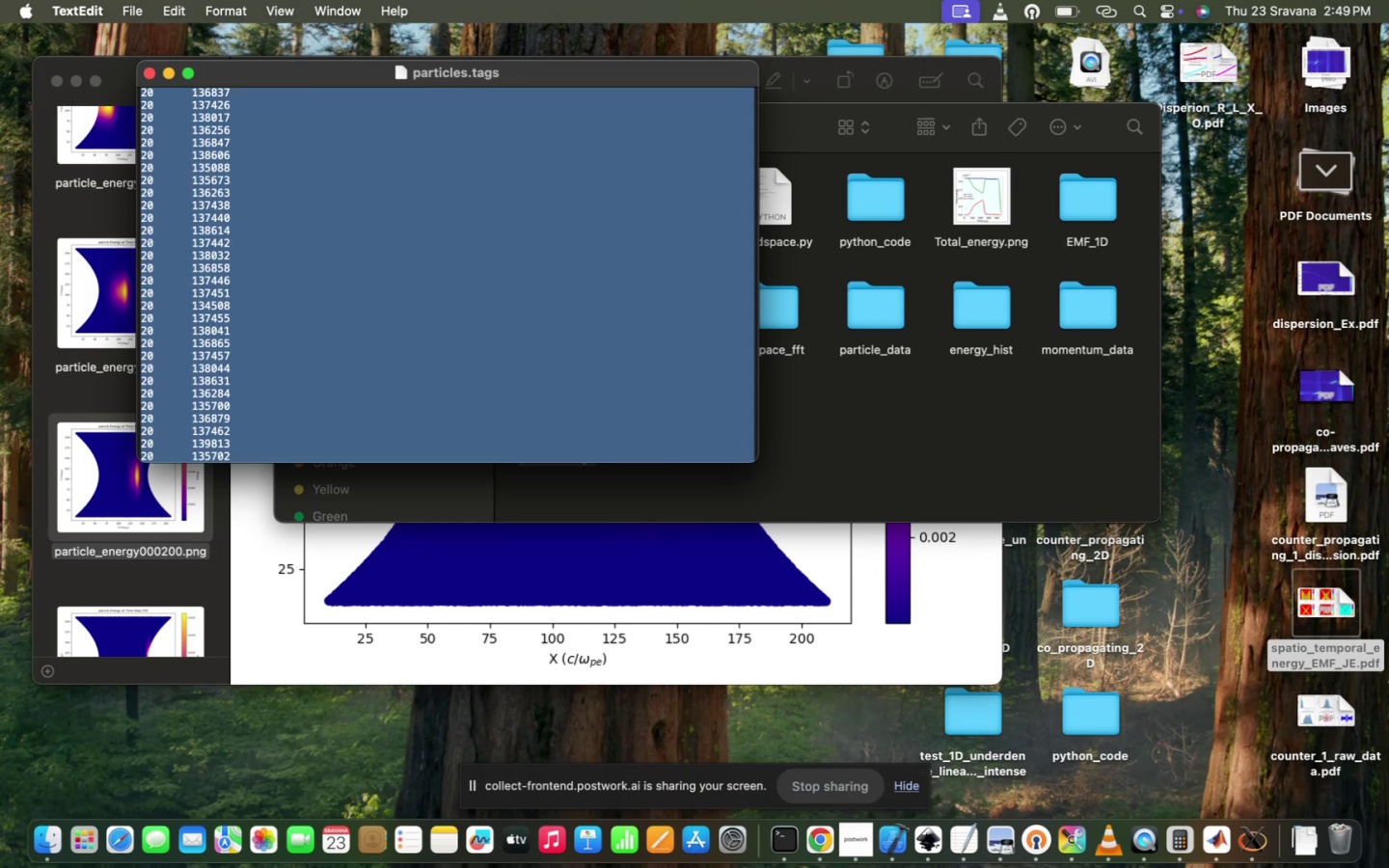 
key(Meta+Tab)
 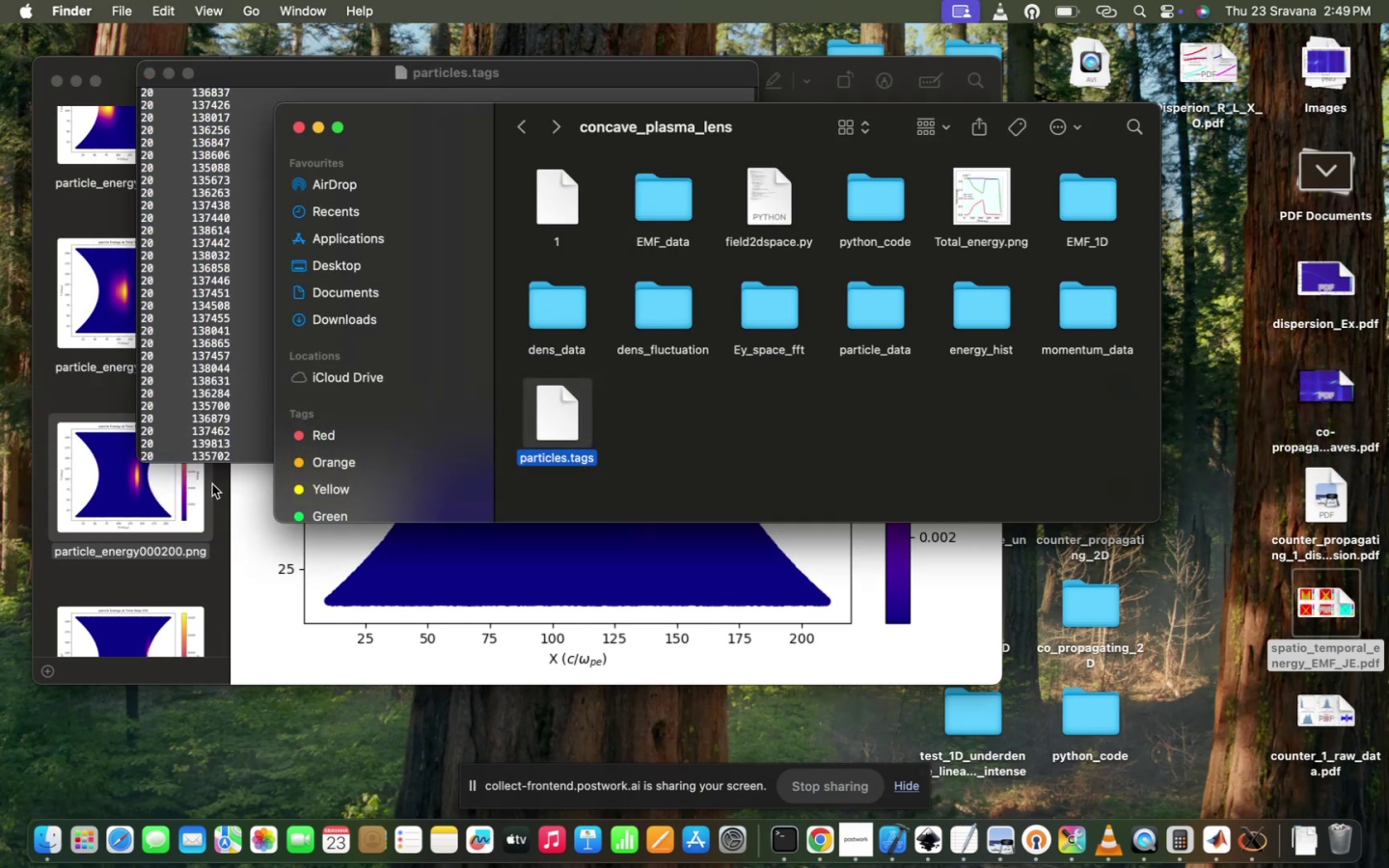 
left_click([206, 439])
 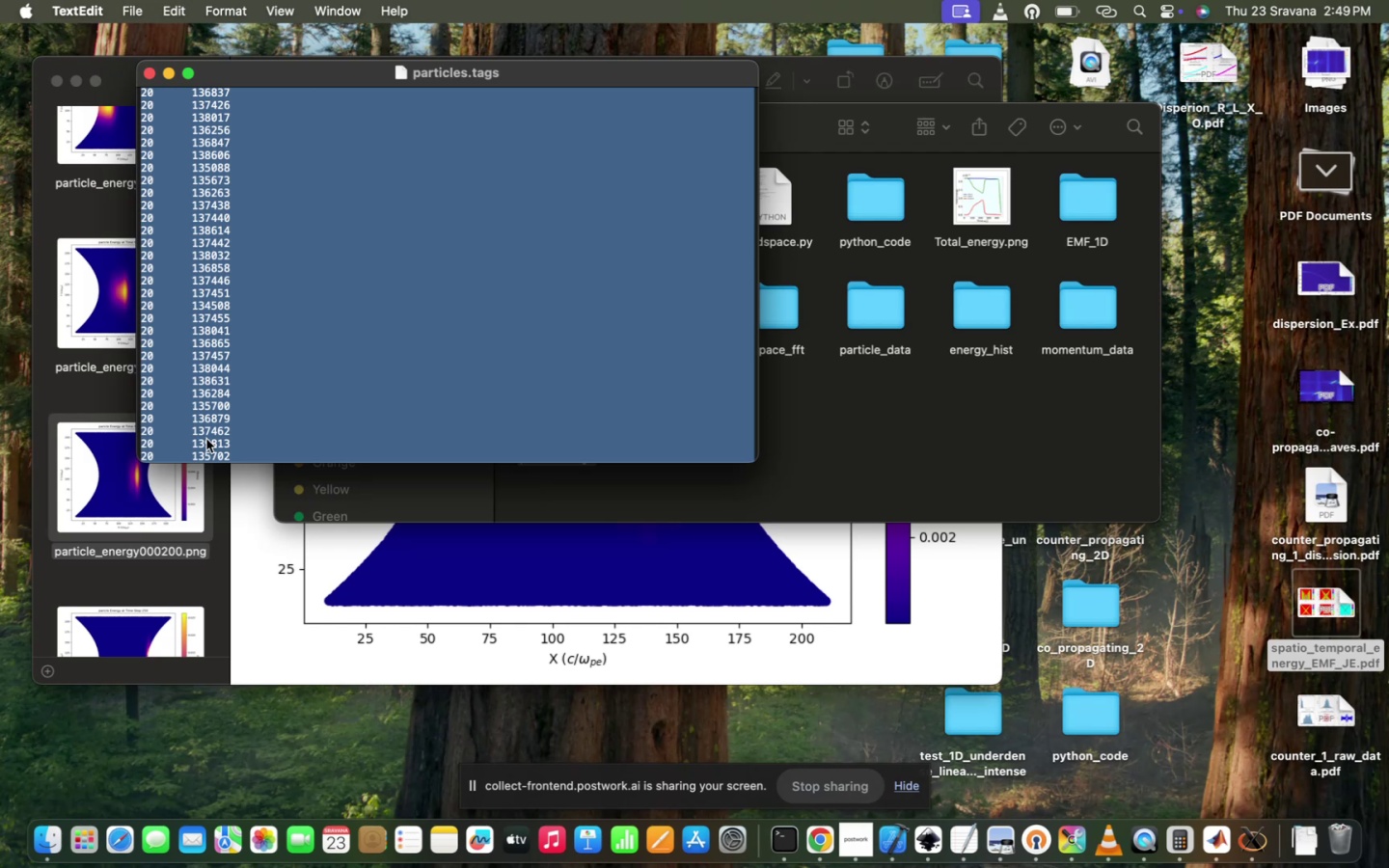 
key(Shift+Tab)
 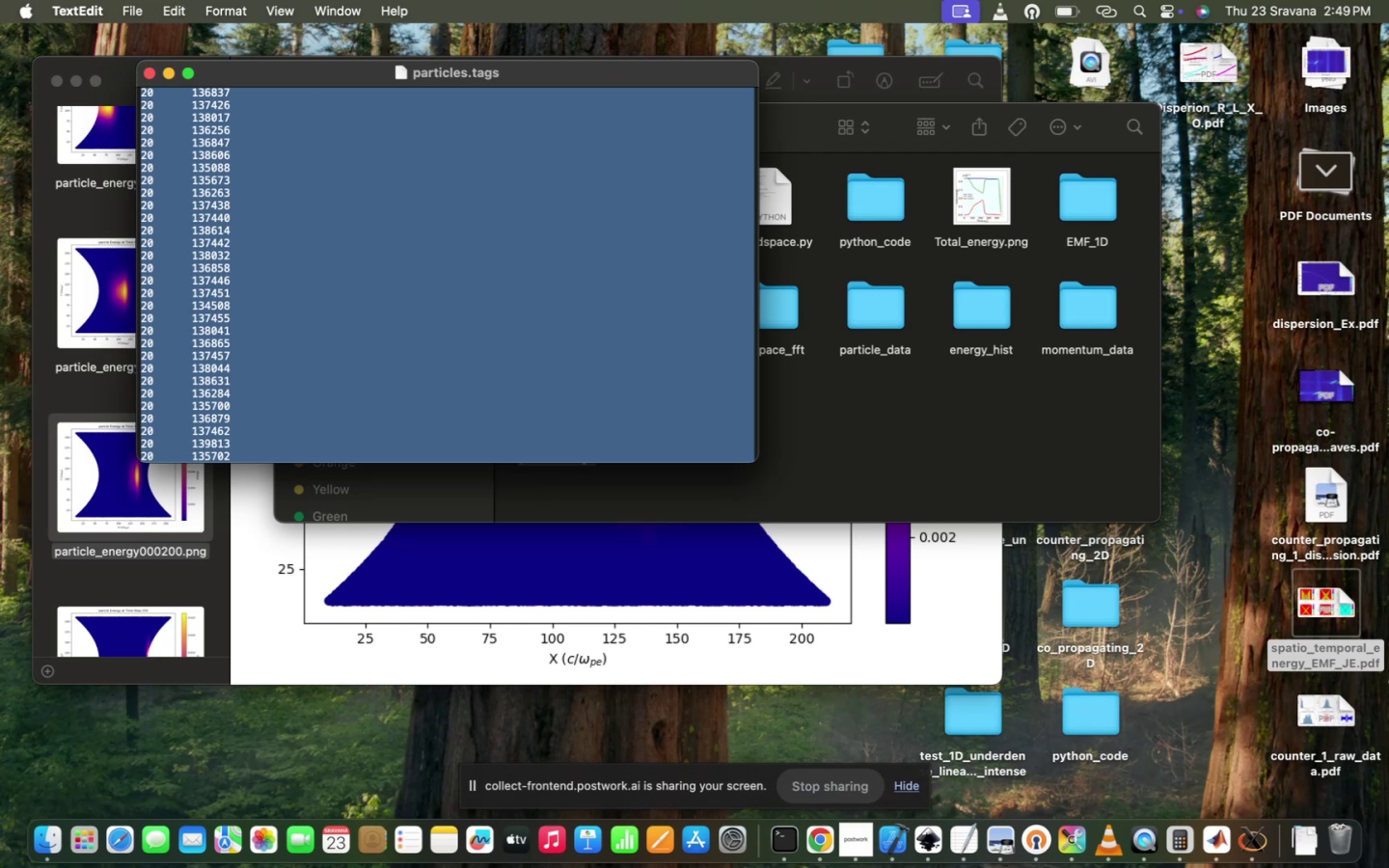 
key(Shift+Tab)
 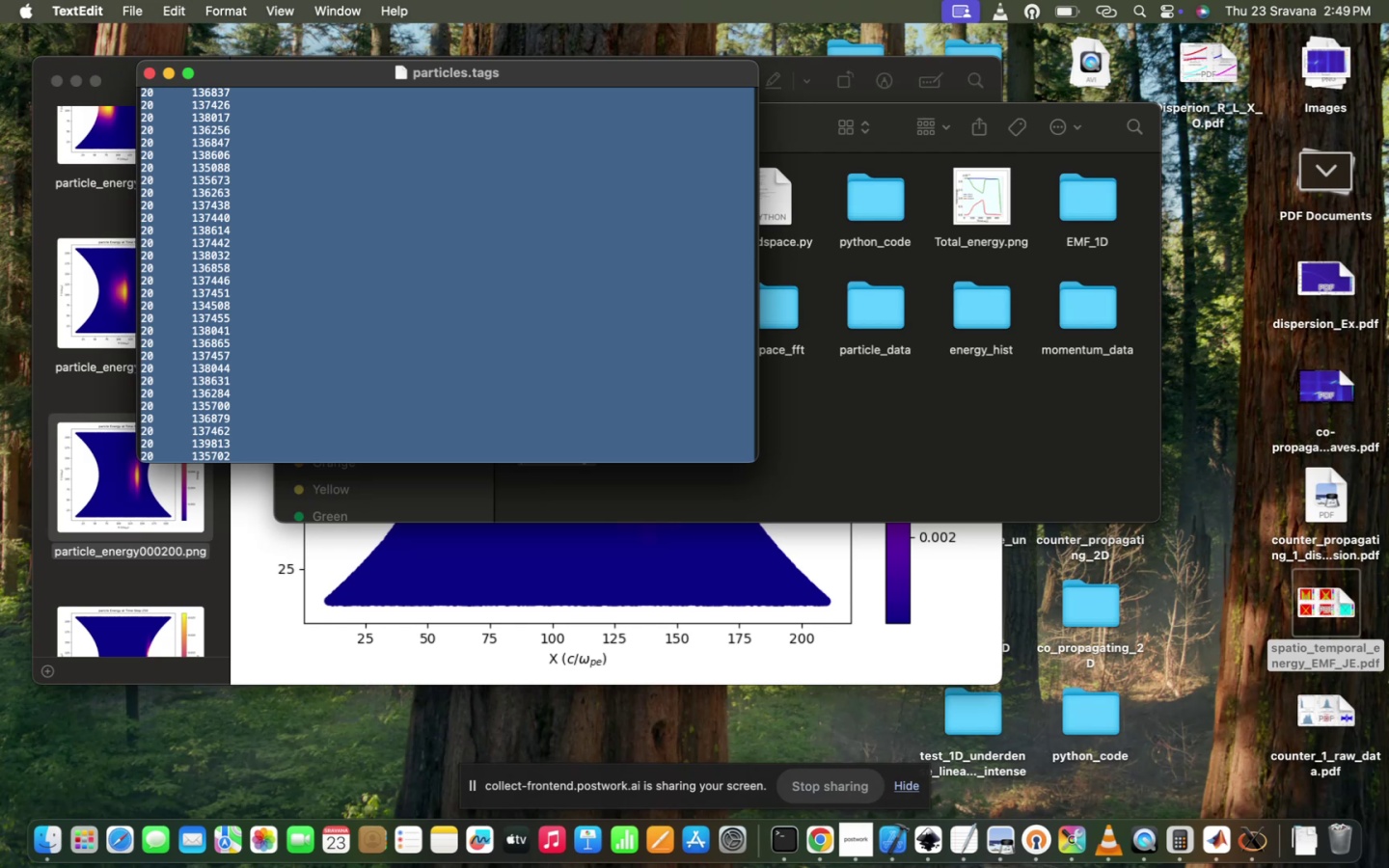 
key(Meta+Tab)
 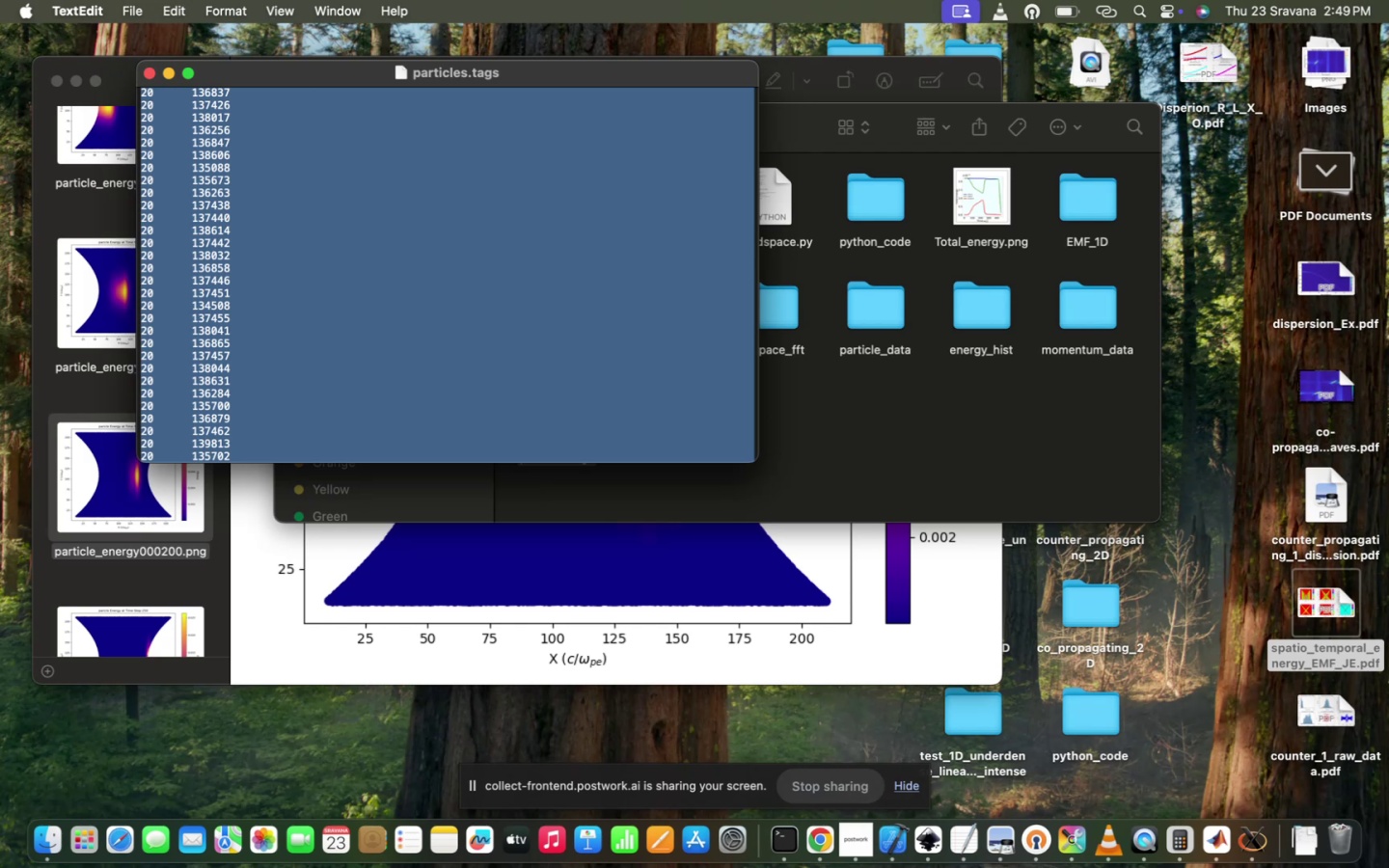 
key(Meta+Tab)
 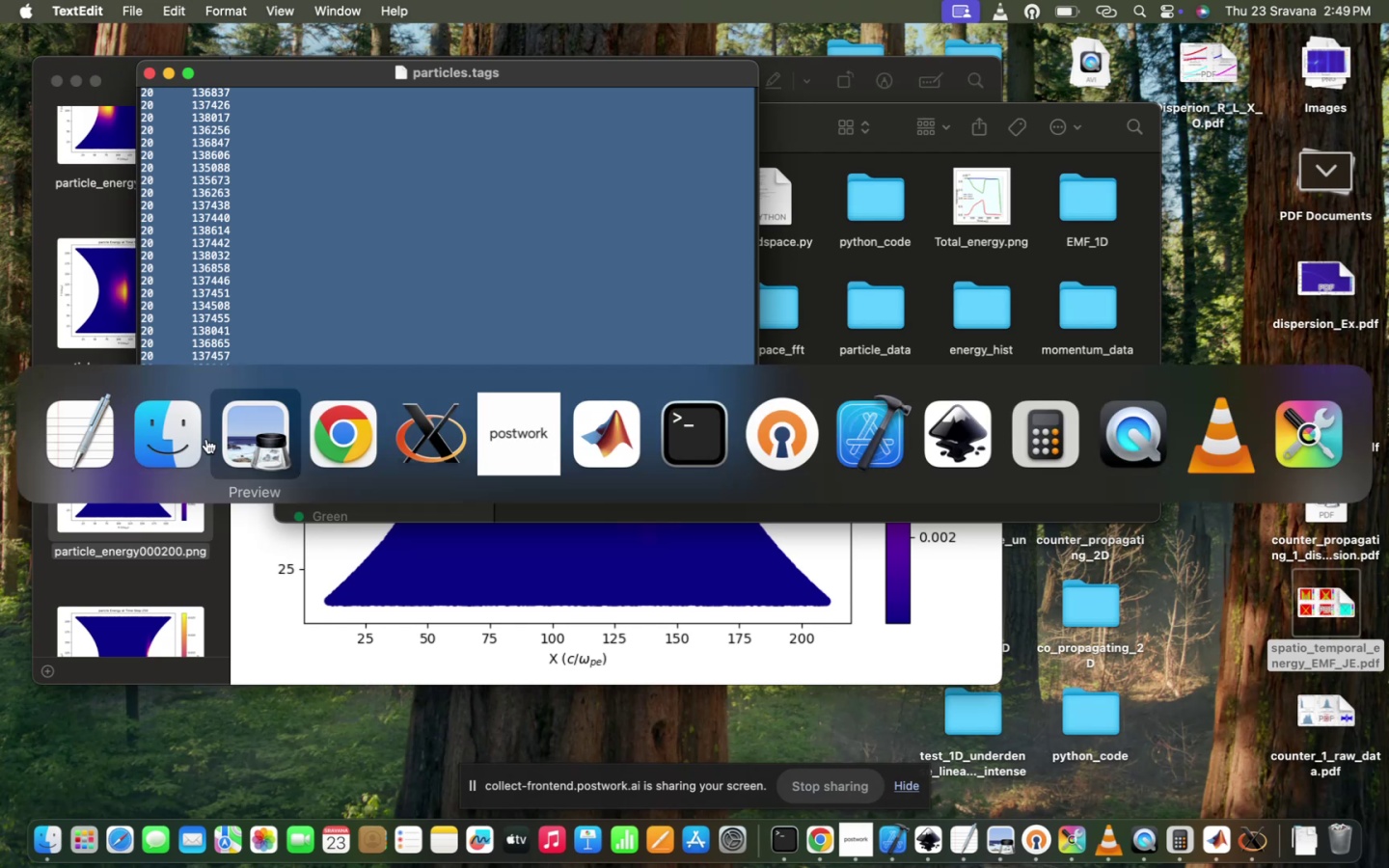 
key(Meta+Tab)
 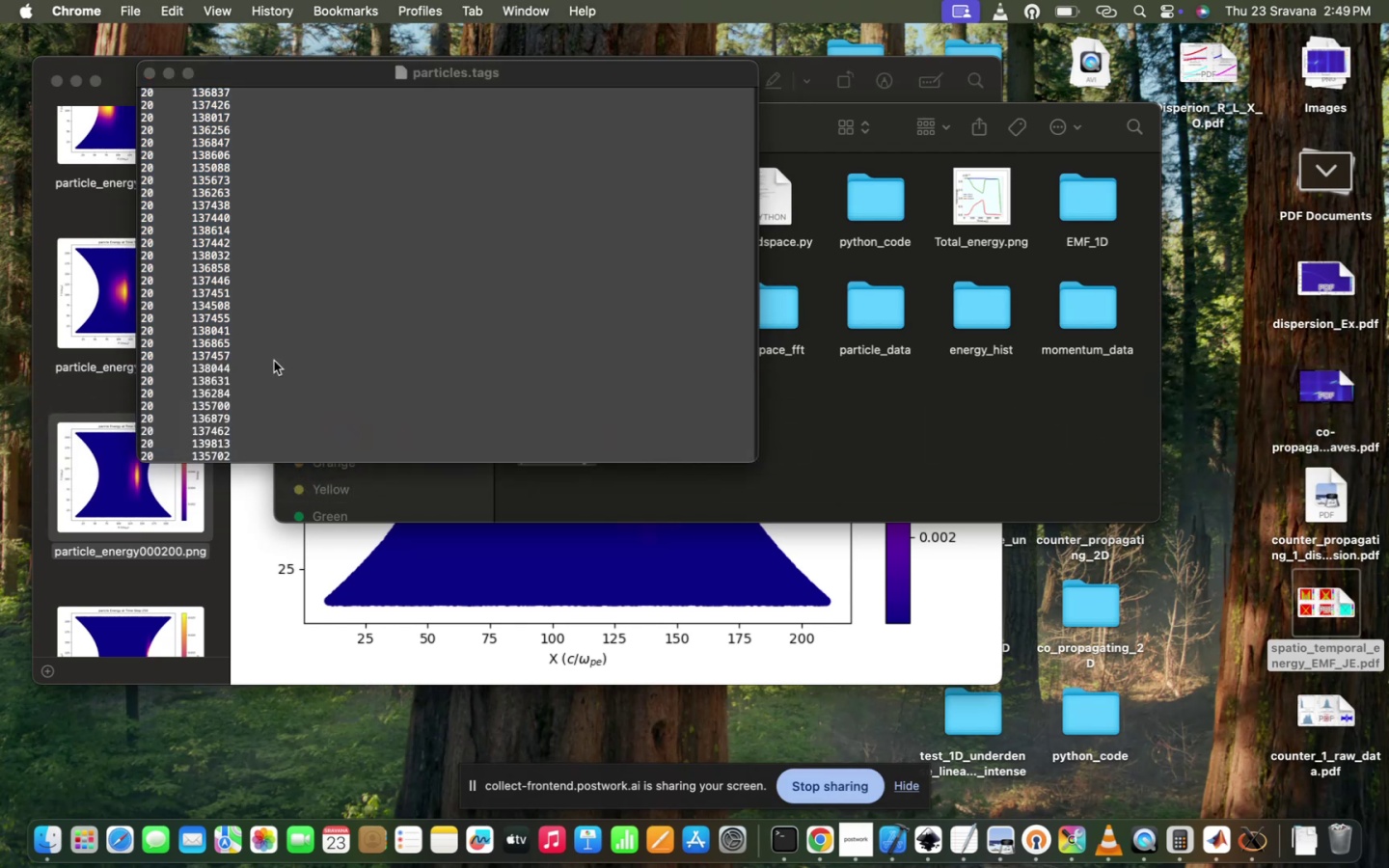 
left_click([246, 372])
 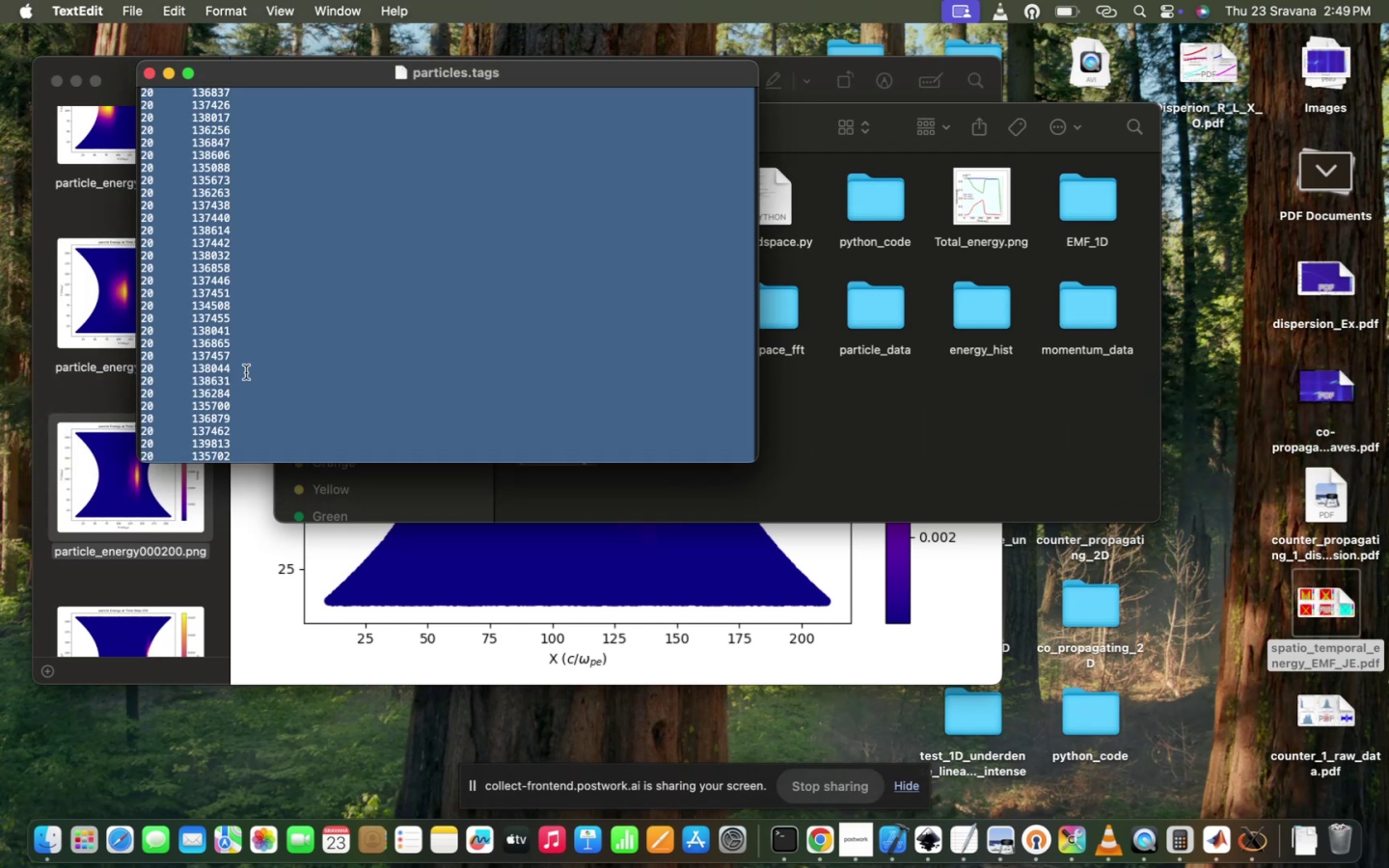 
scroll: coordinate [246, 372], scroll_direction: up, amount: 348.0
 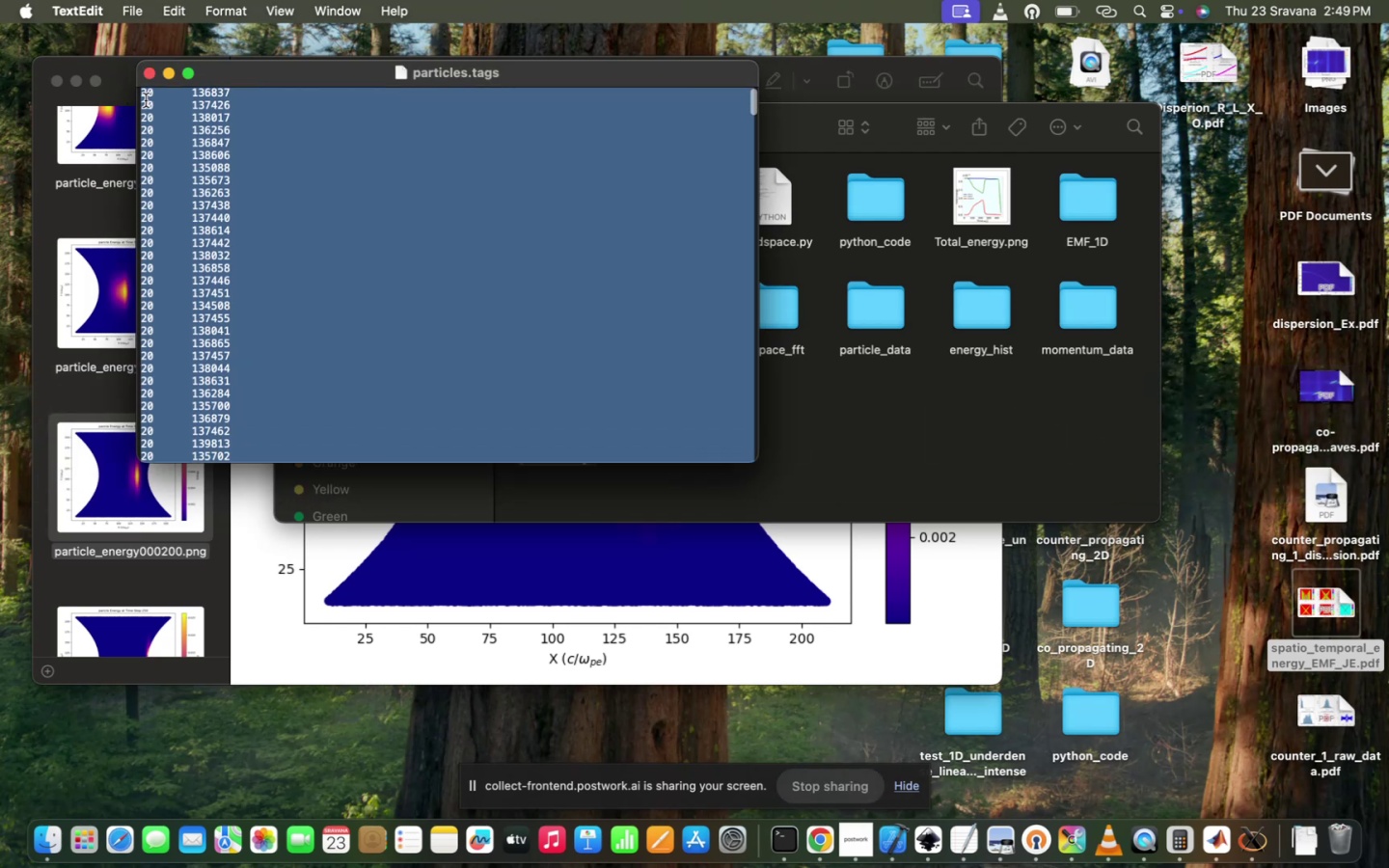 
key(Tab)
 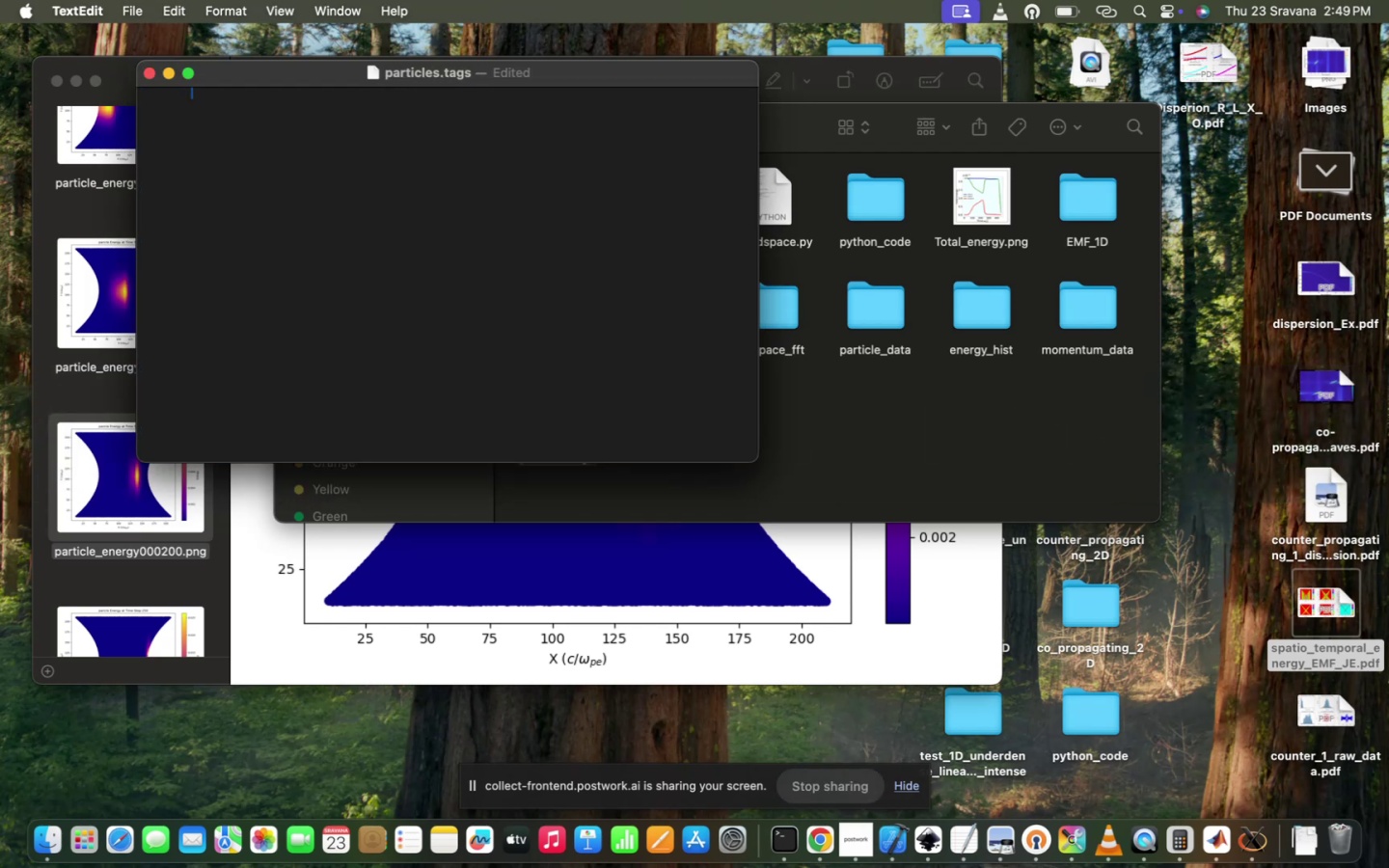 
key(Meta+CommandLeft)
 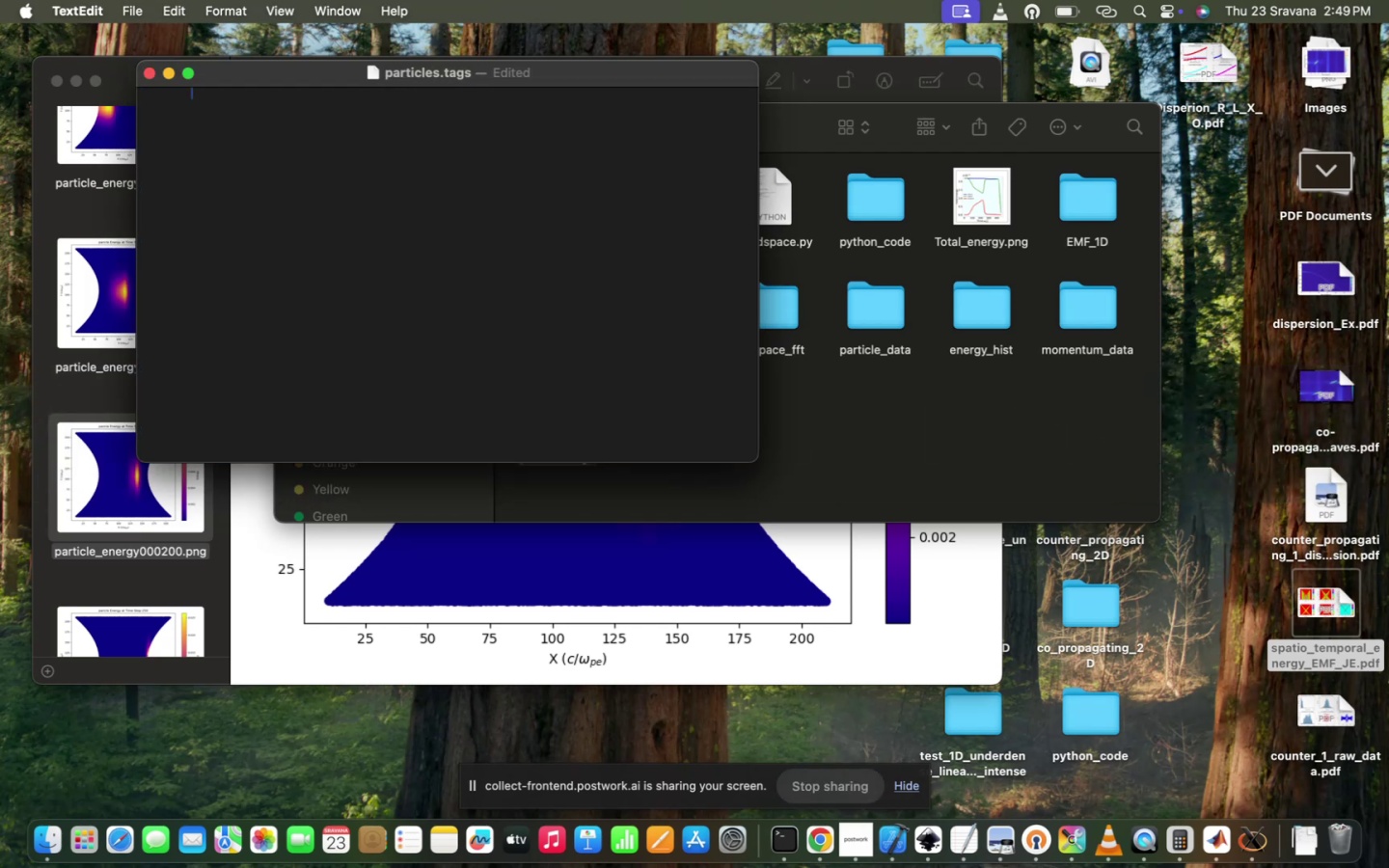 
key(Meta+Z)
 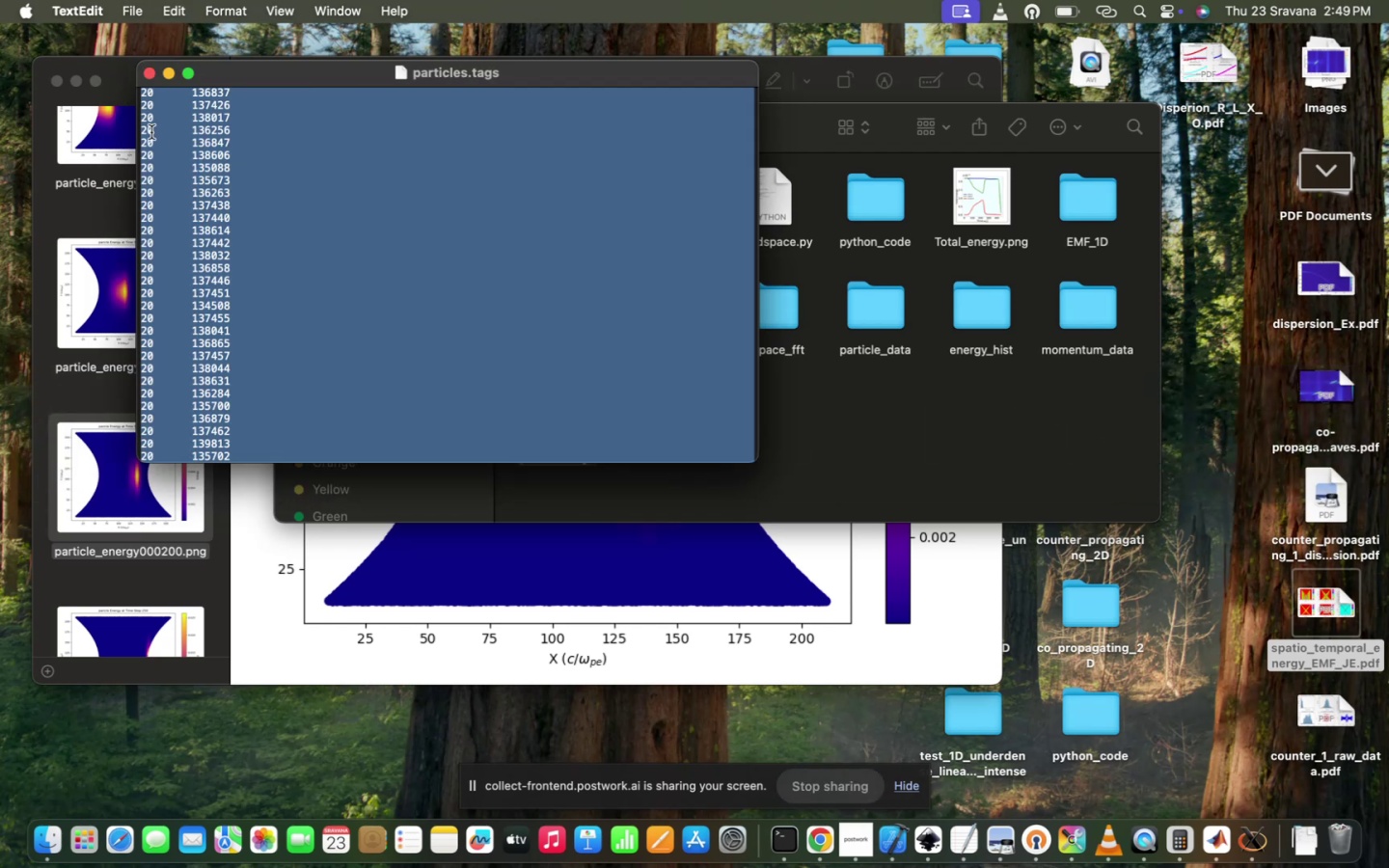 
left_click([152, 135])
 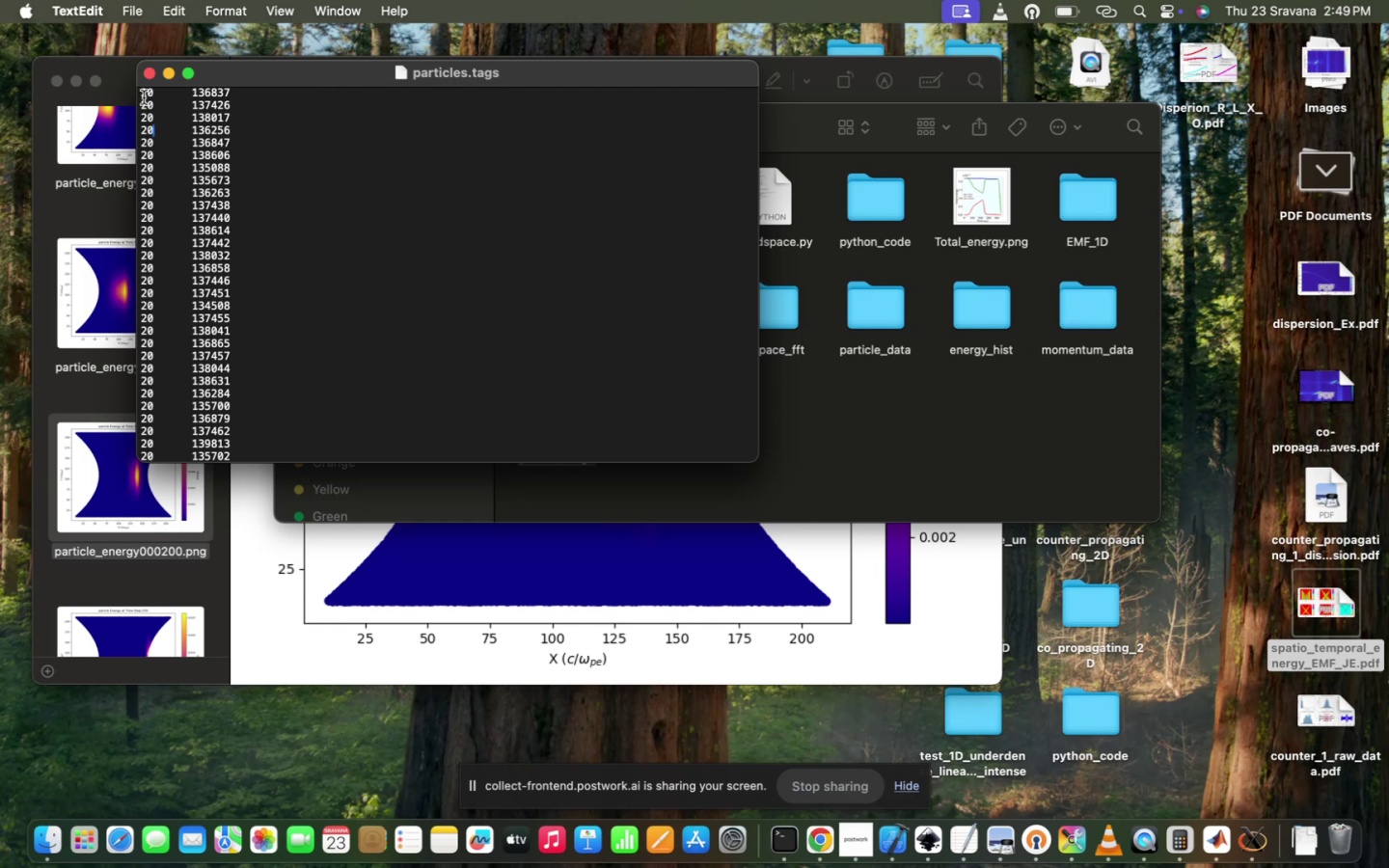 
left_click_drag(start_coordinate=[141, 94], to_coordinate=[261, 315])
 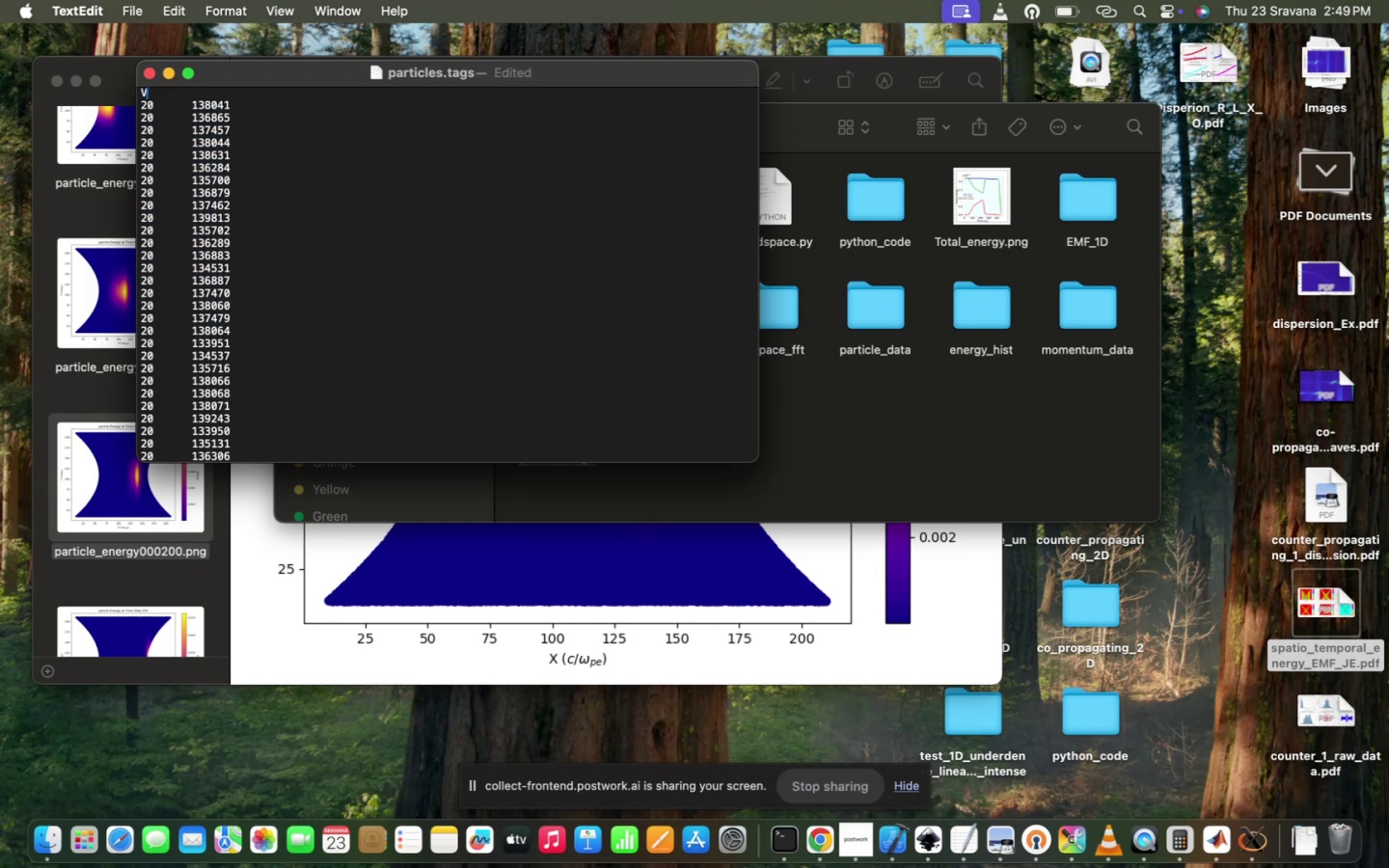 
key(Shift+Tab)
 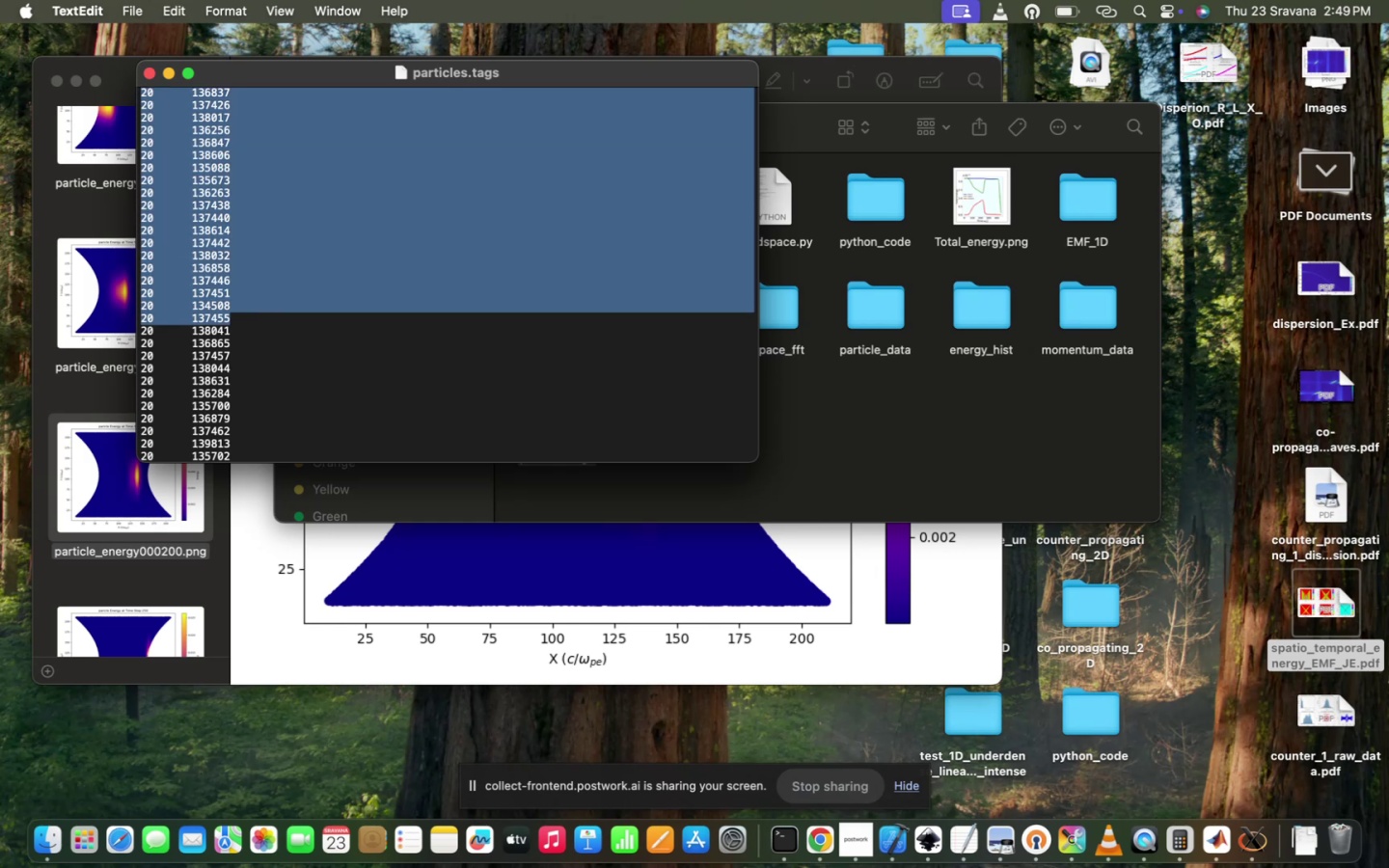 
hold_key(key=V, duration=0.34)
 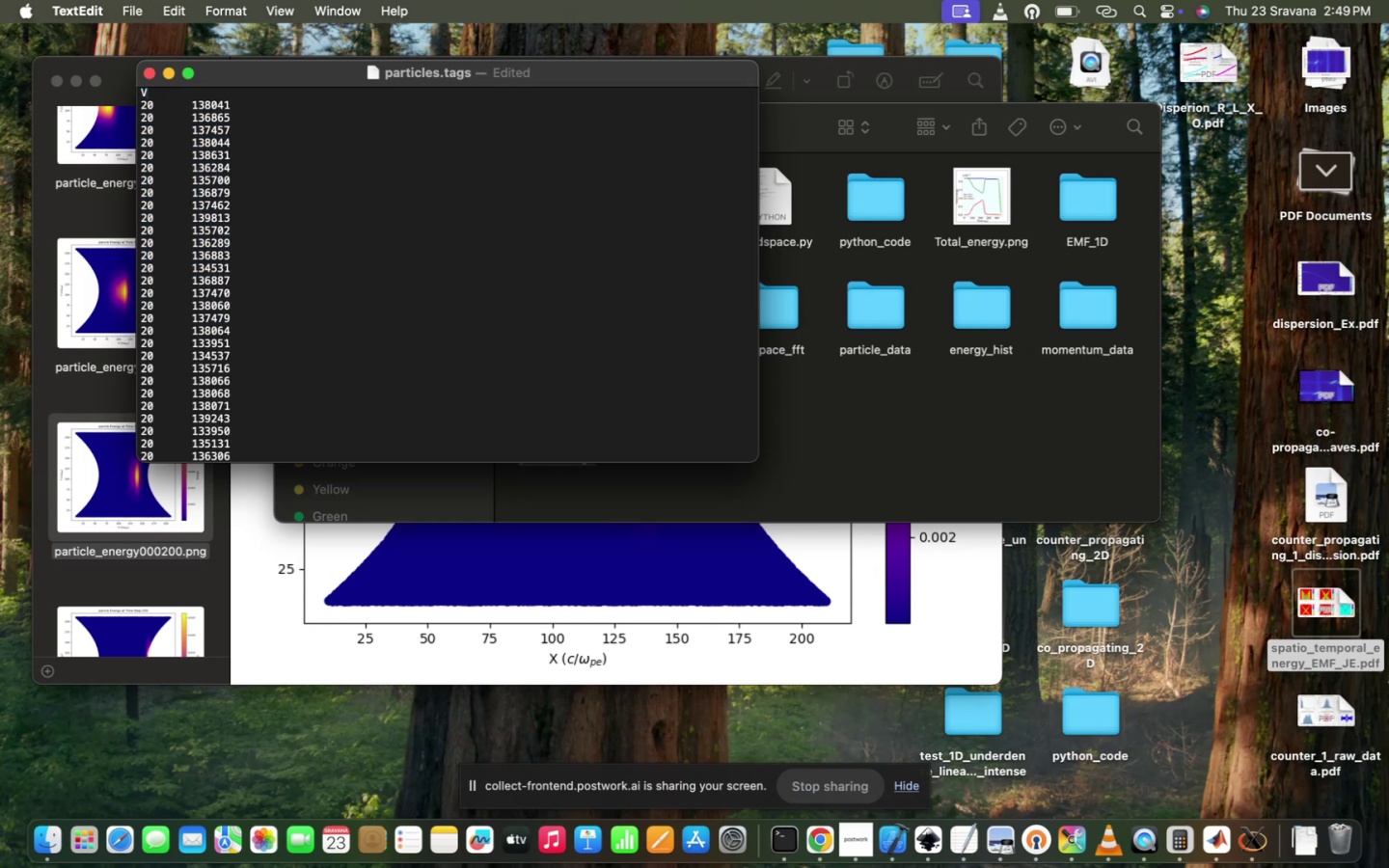 
key(Meta+Z)
 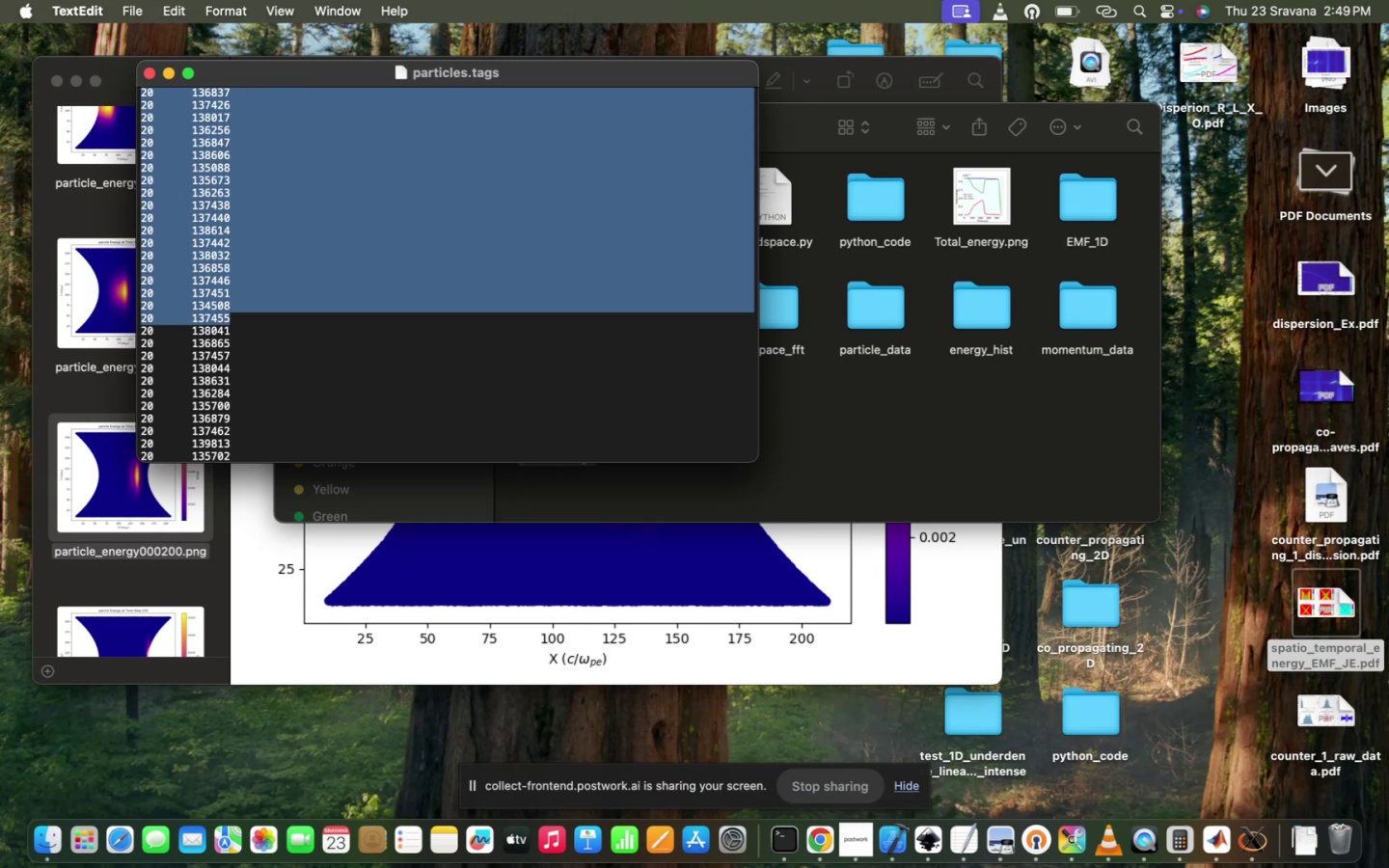 
key(Meta+Shift+Tab)
 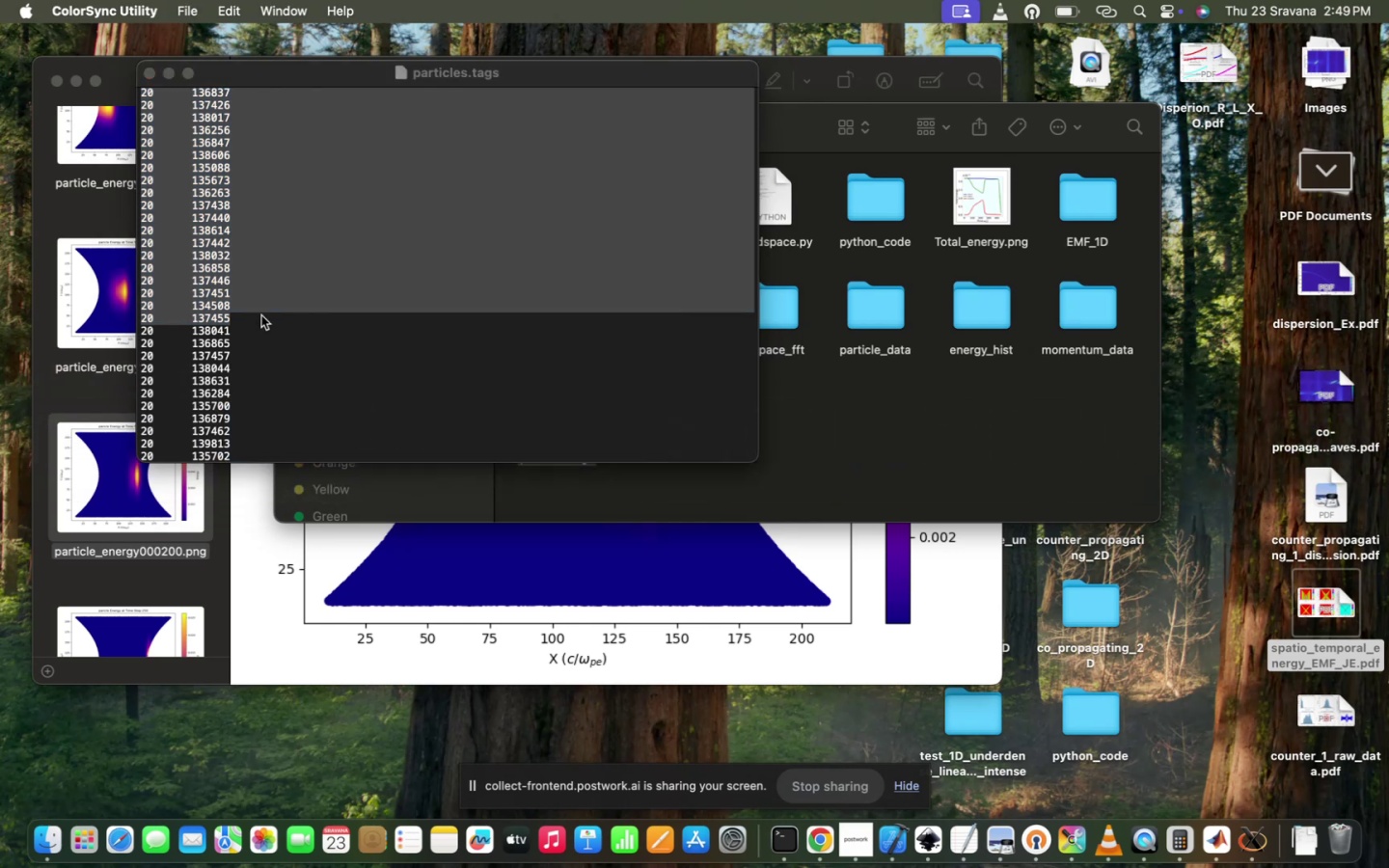 
key(Shift+Tab)
 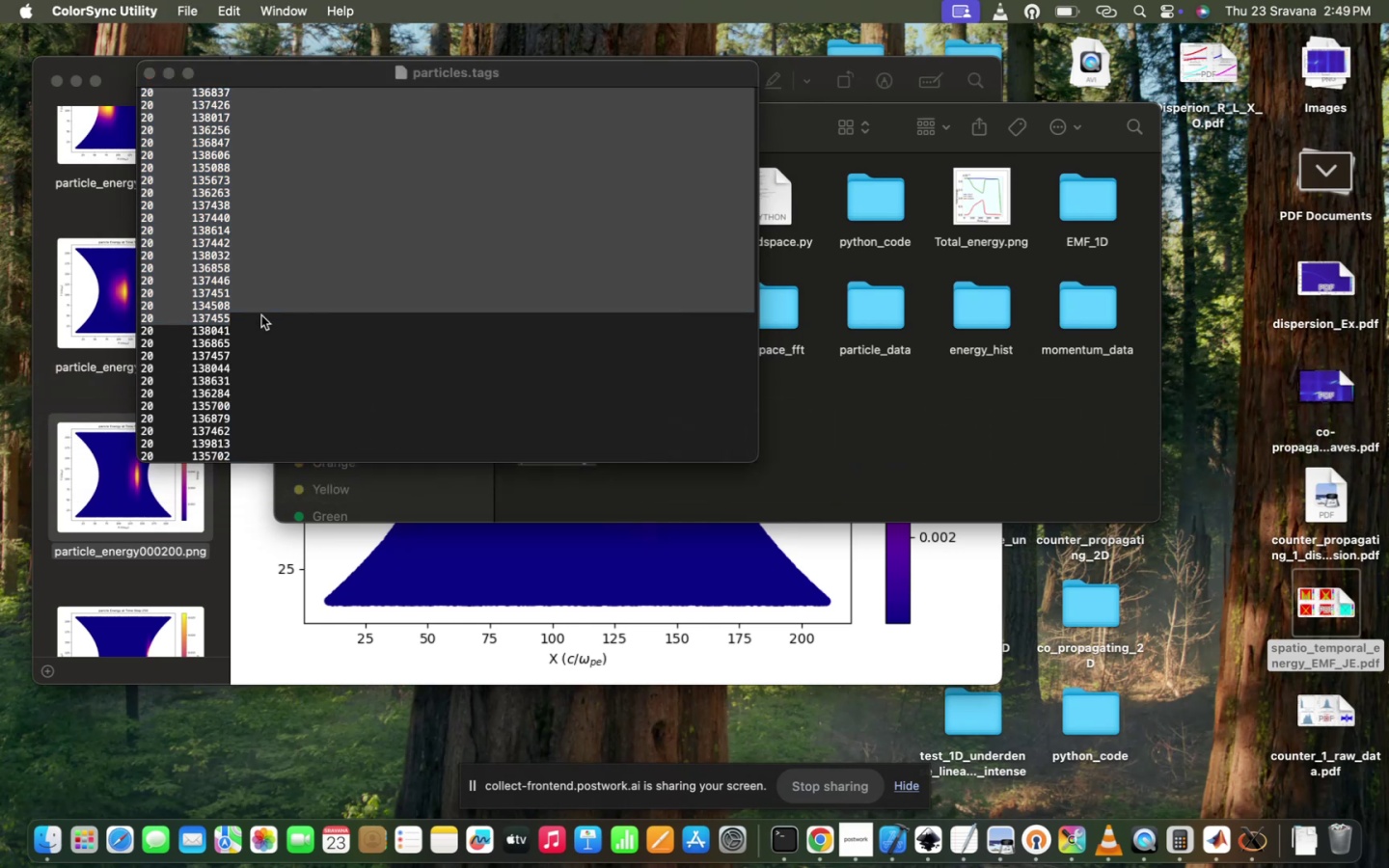 
key(Shift+A)
 